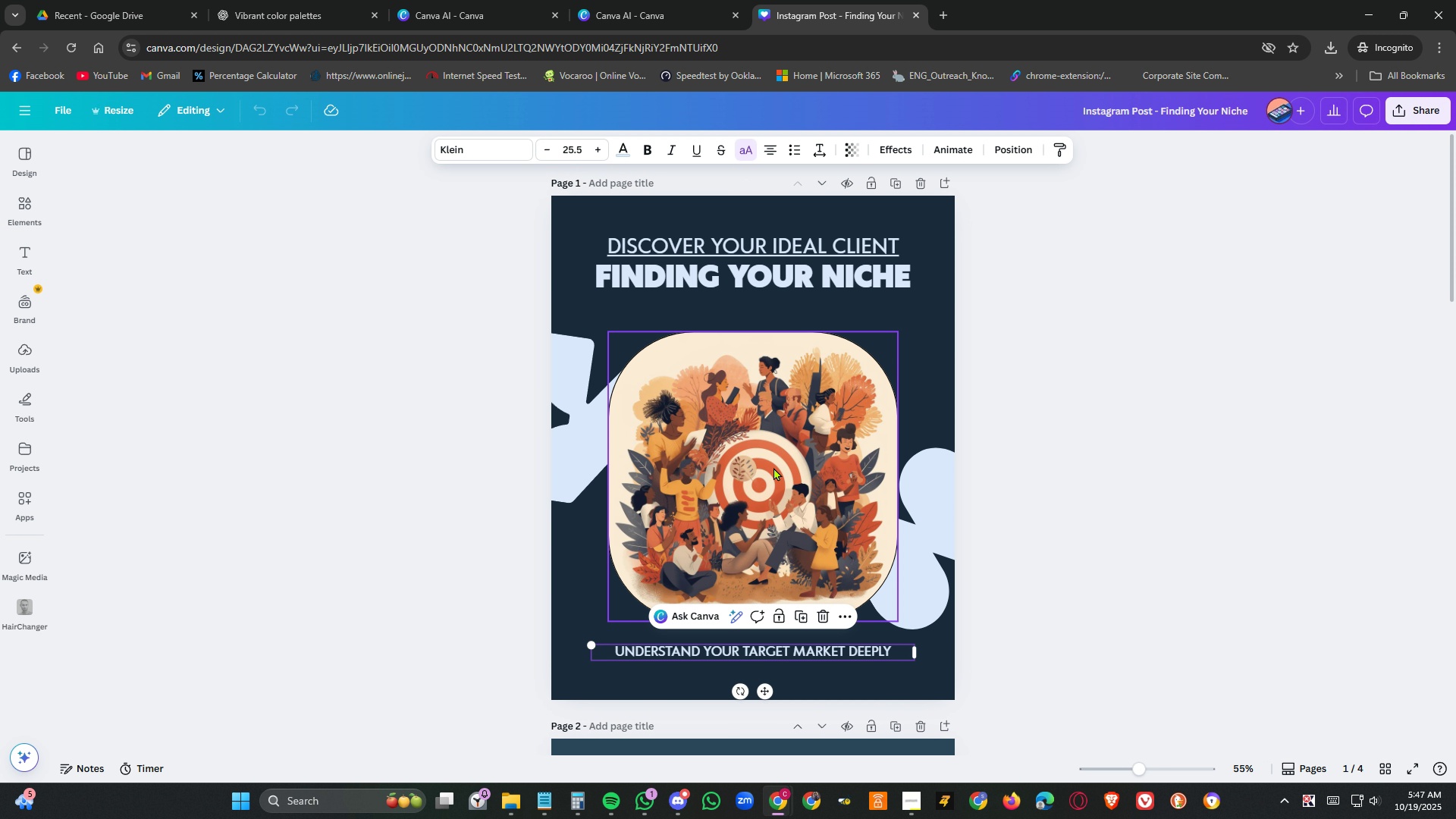 
left_click([774, 467])
 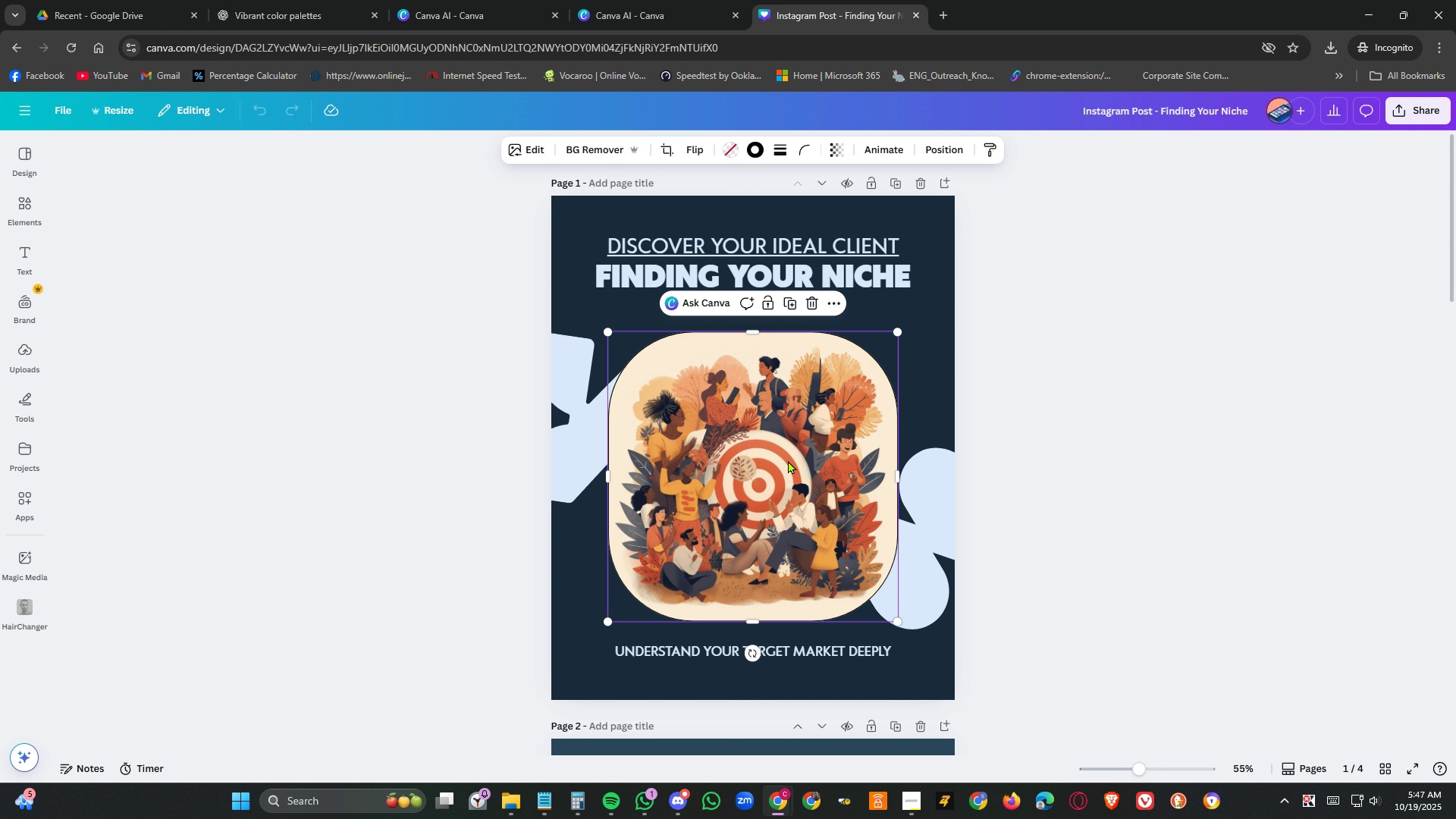 
scroll: coordinate [792, 433], scroll_direction: down, amount: 9.0
 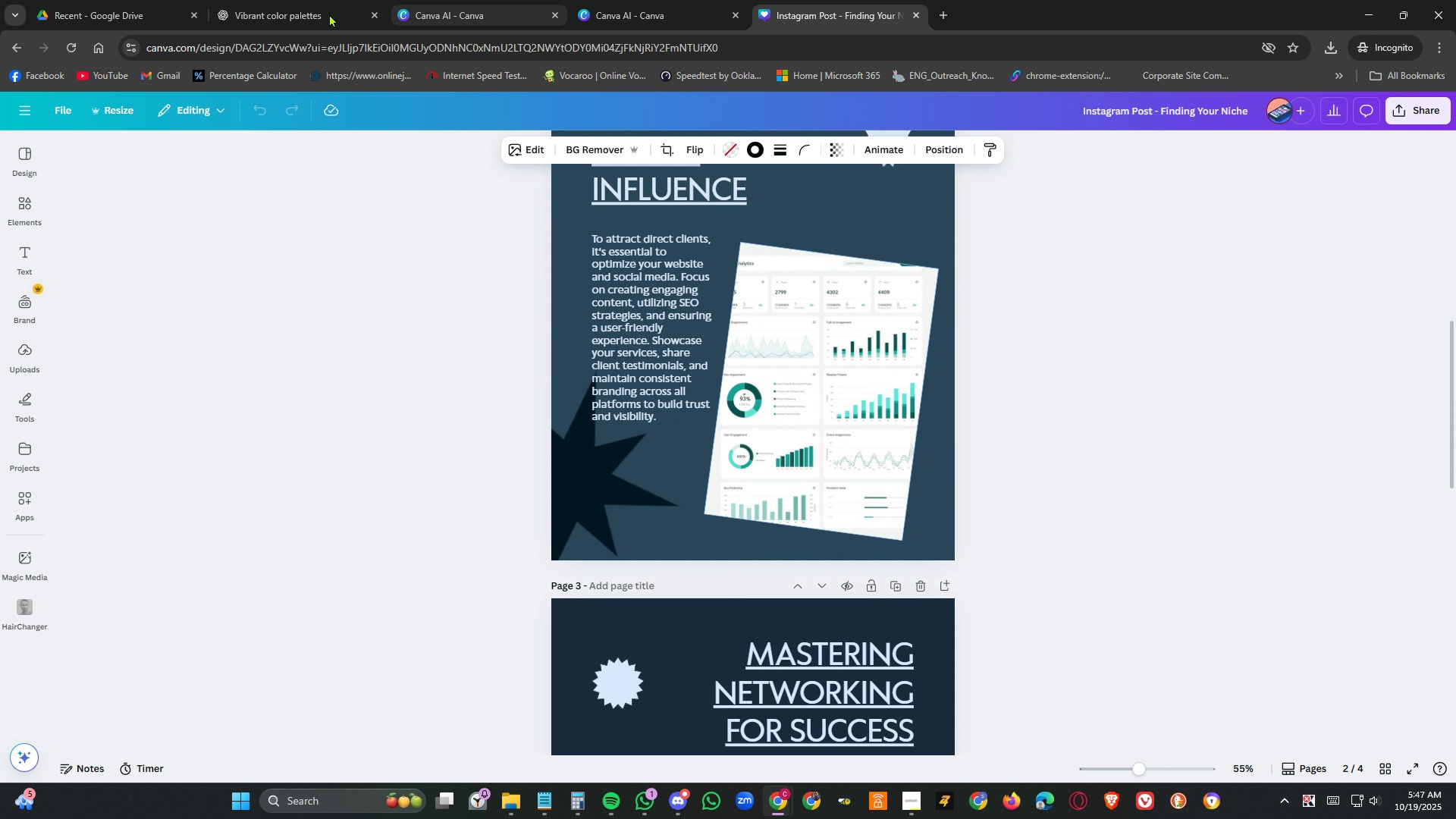 
left_click([299, 11])
 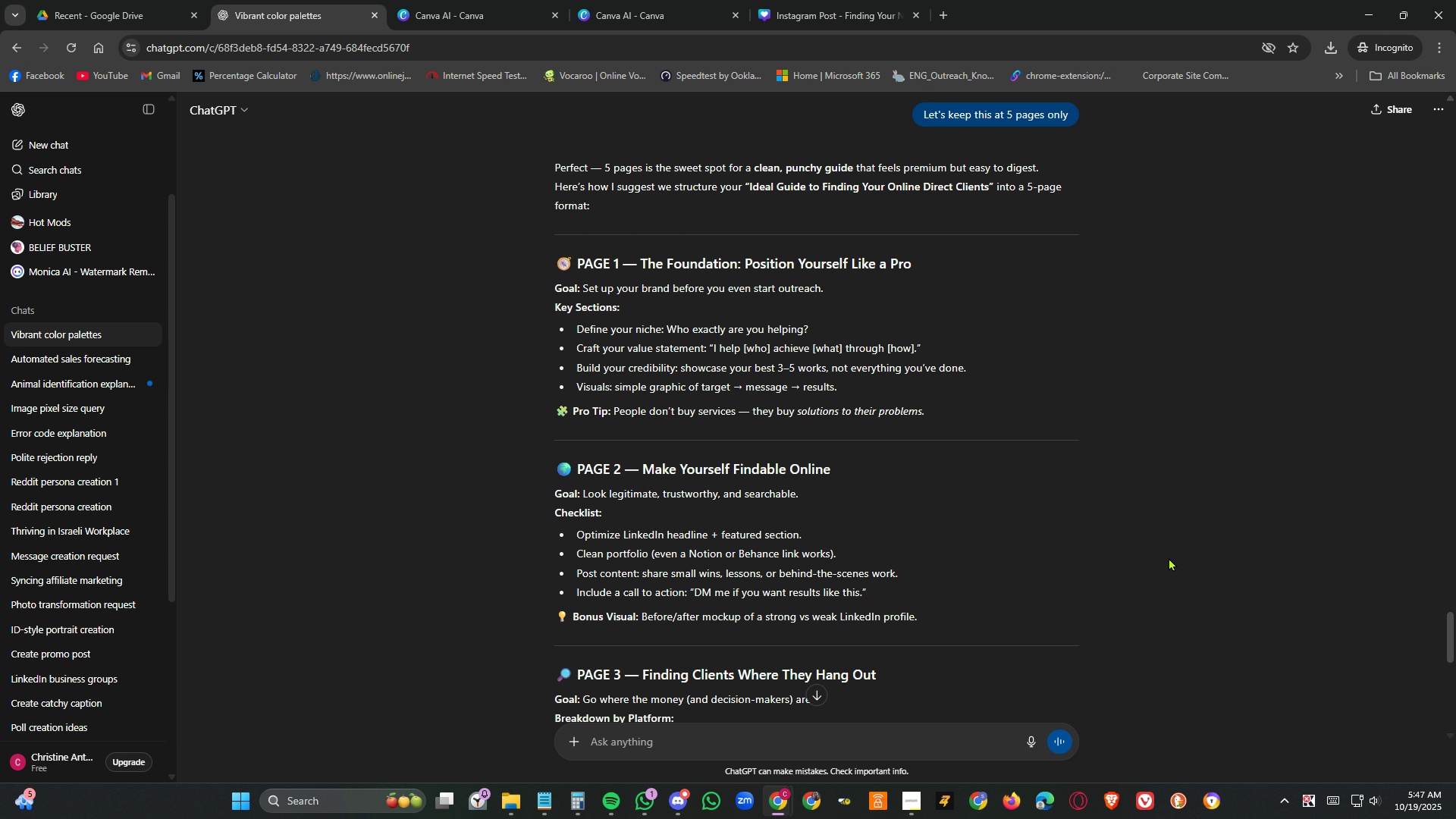 
scroll: coordinate [1176, 559], scroll_direction: down, amount: 3.0
 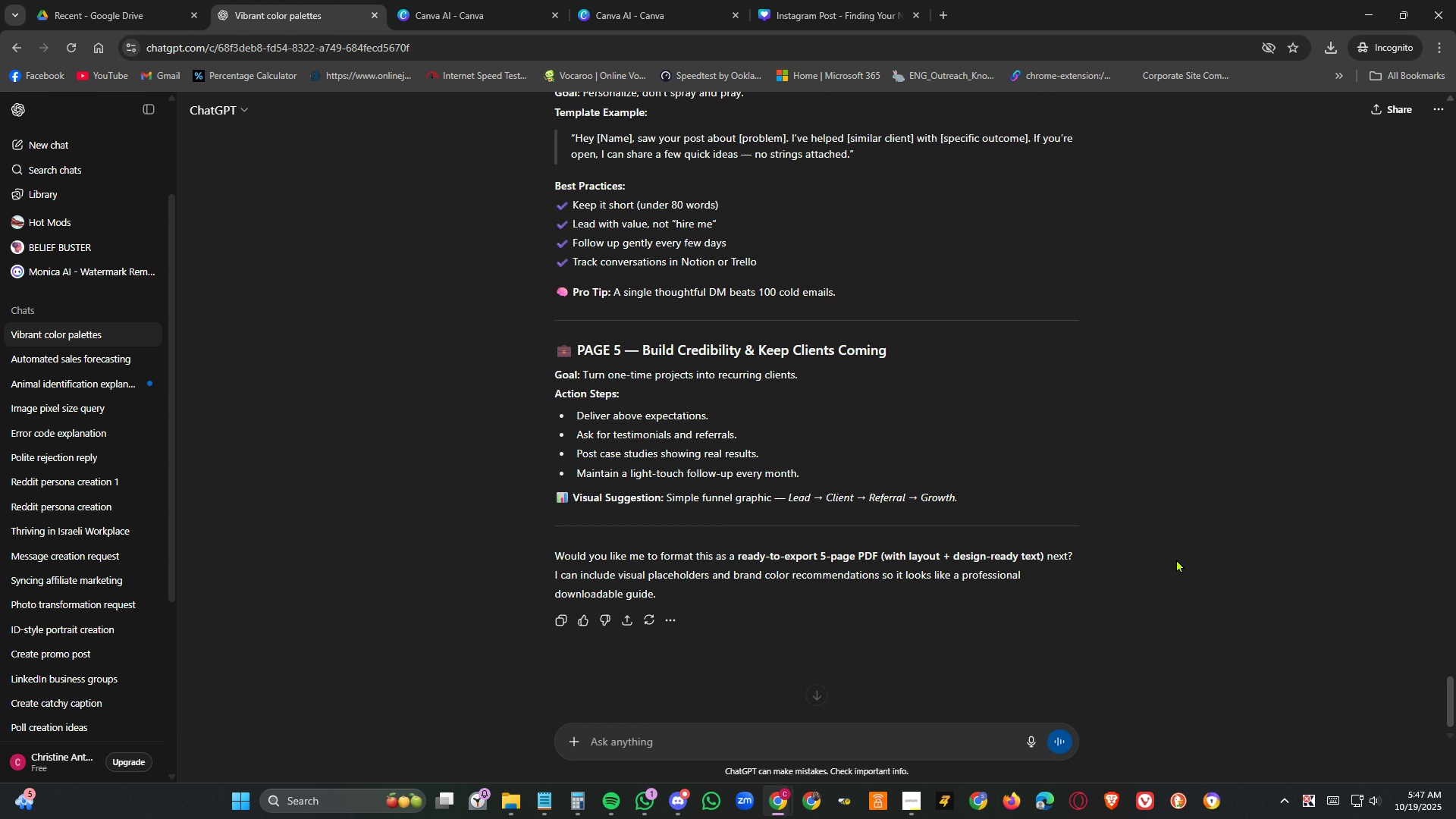 
scroll: coordinate [1176, 559], scroll_direction: up, amount: 12.0
 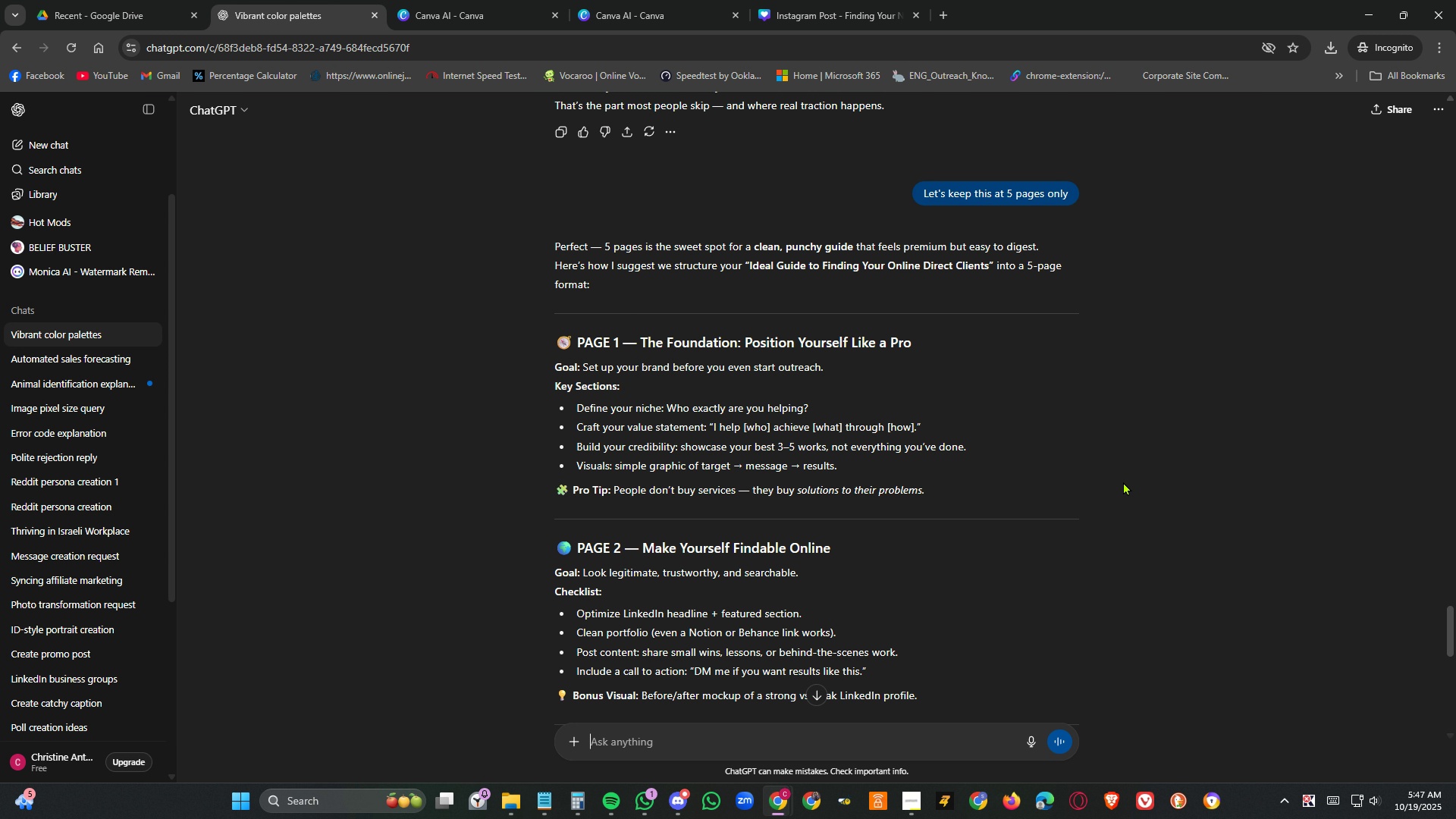 
wait(7.56)
 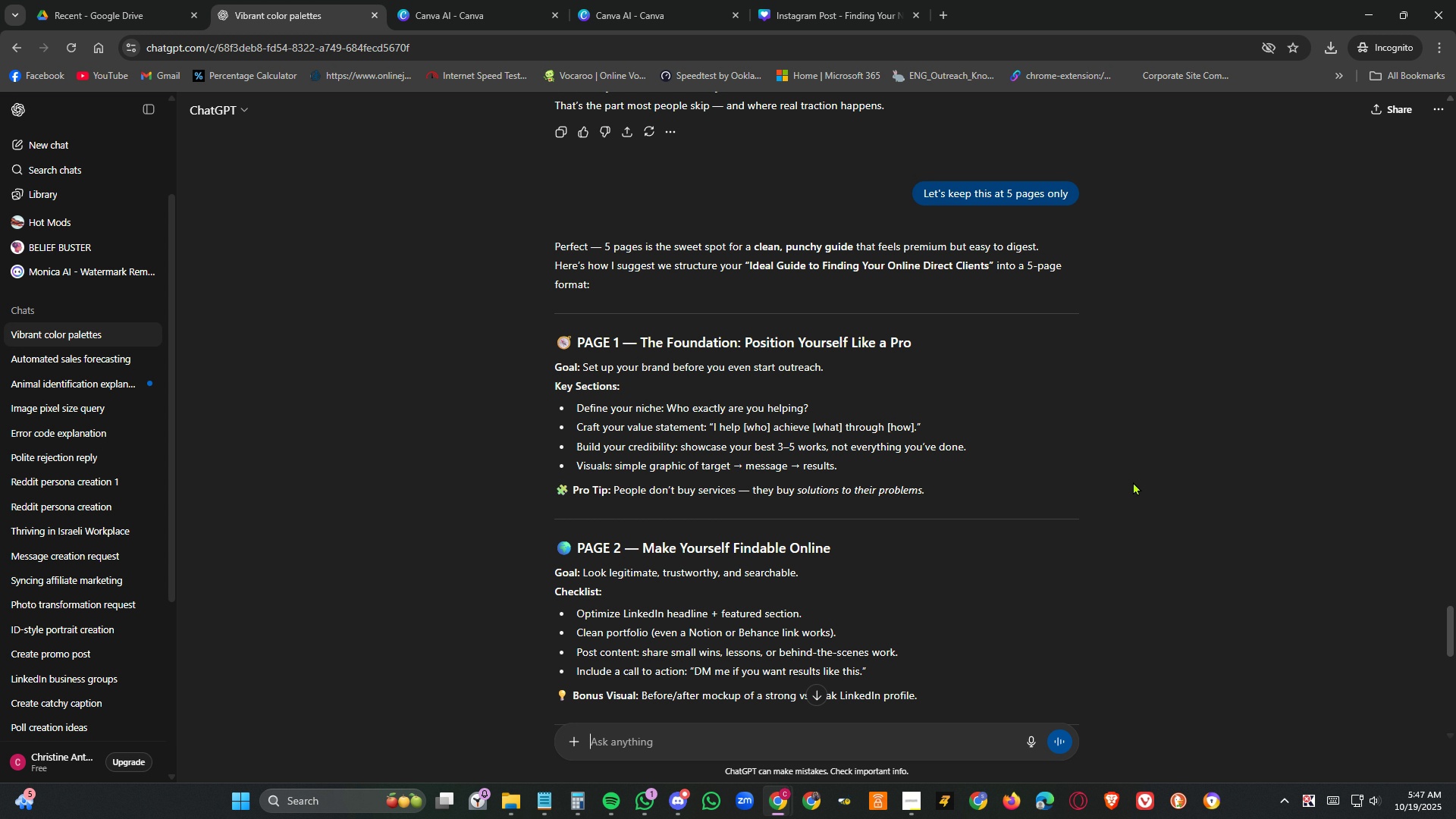 
left_click([835, 0])
 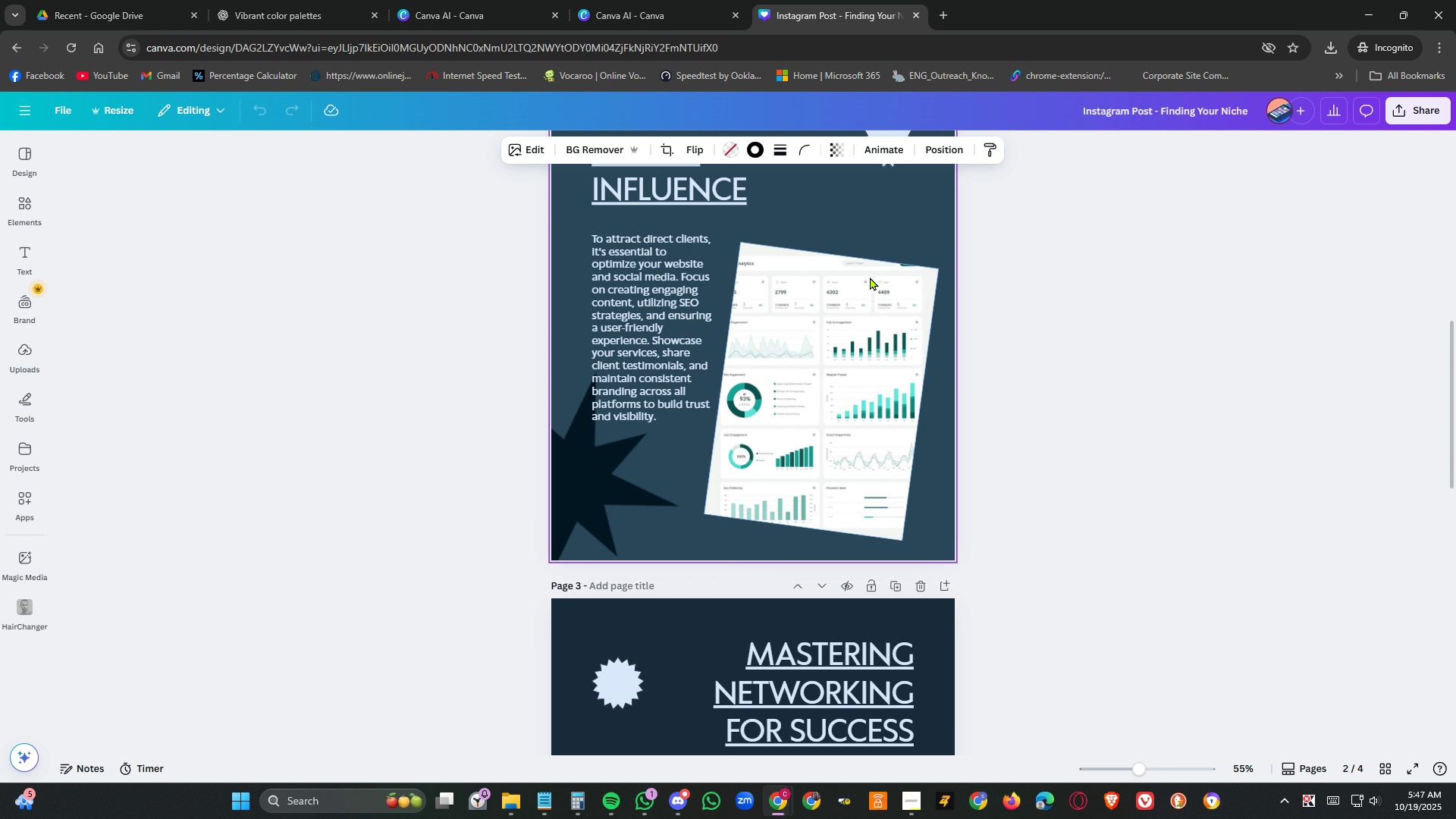 
scroll: coordinate [911, 309], scroll_direction: up, amount: 10.0
 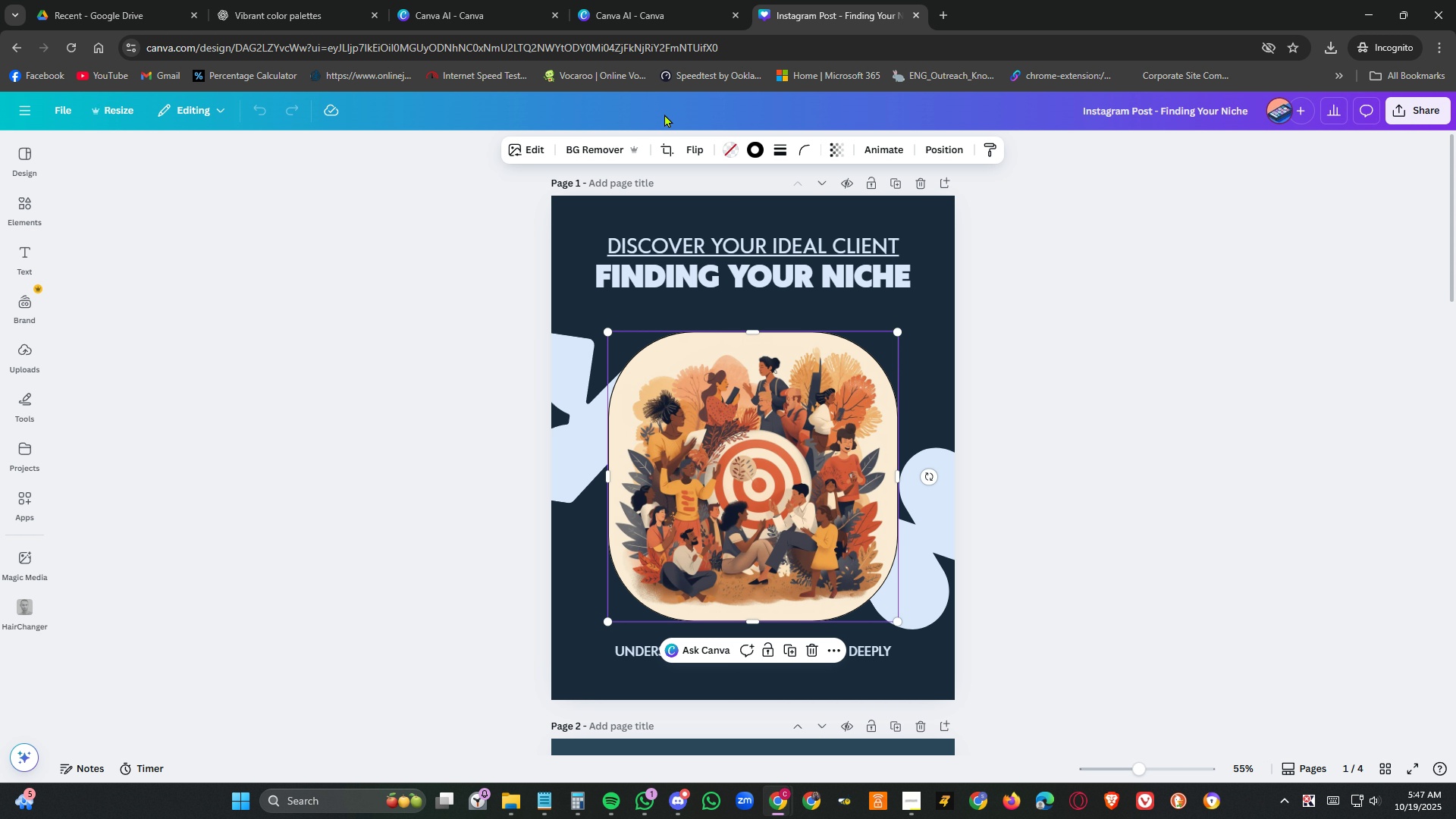 
wait(10.81)
 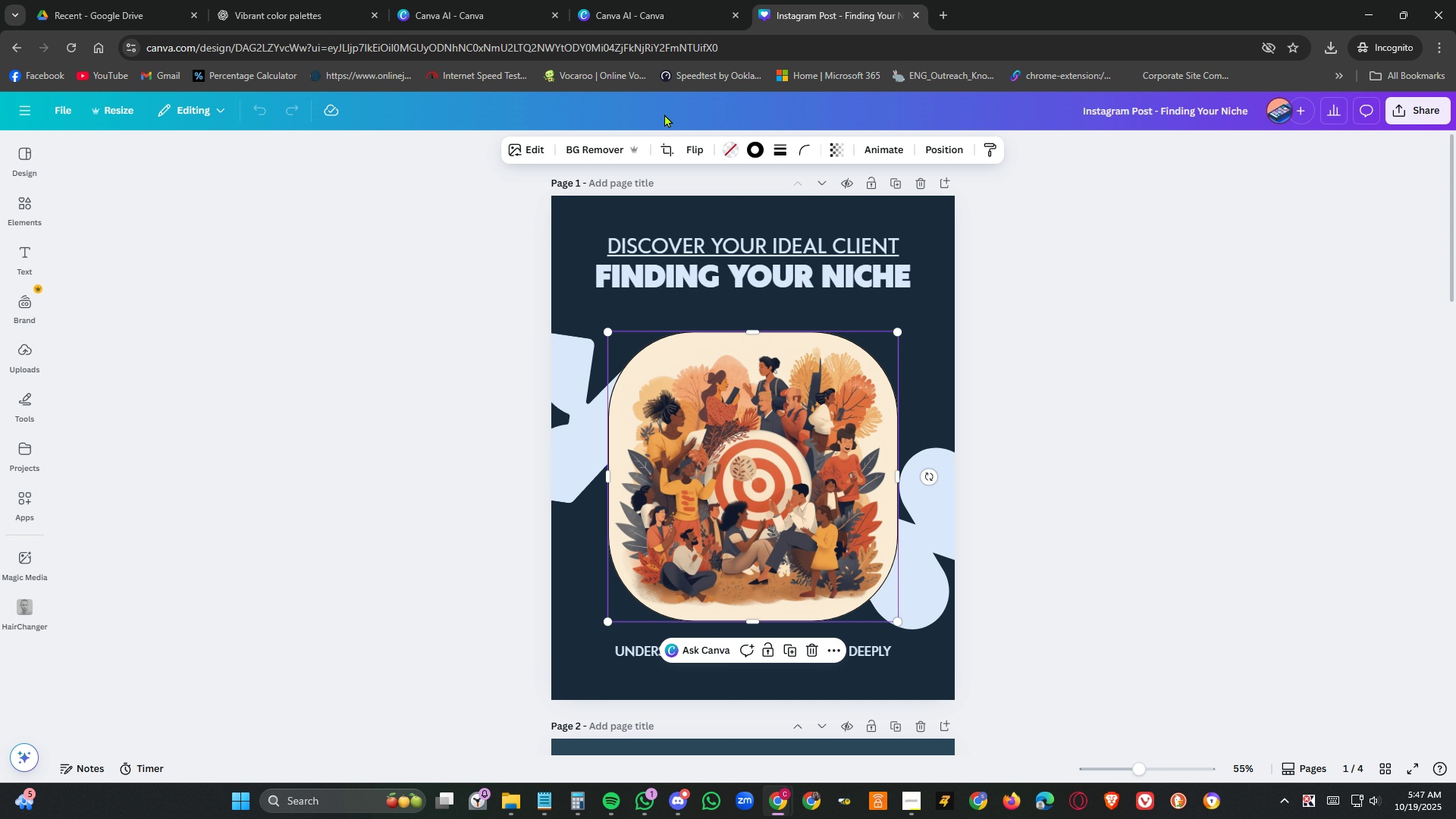 
left_click([275, 17])
 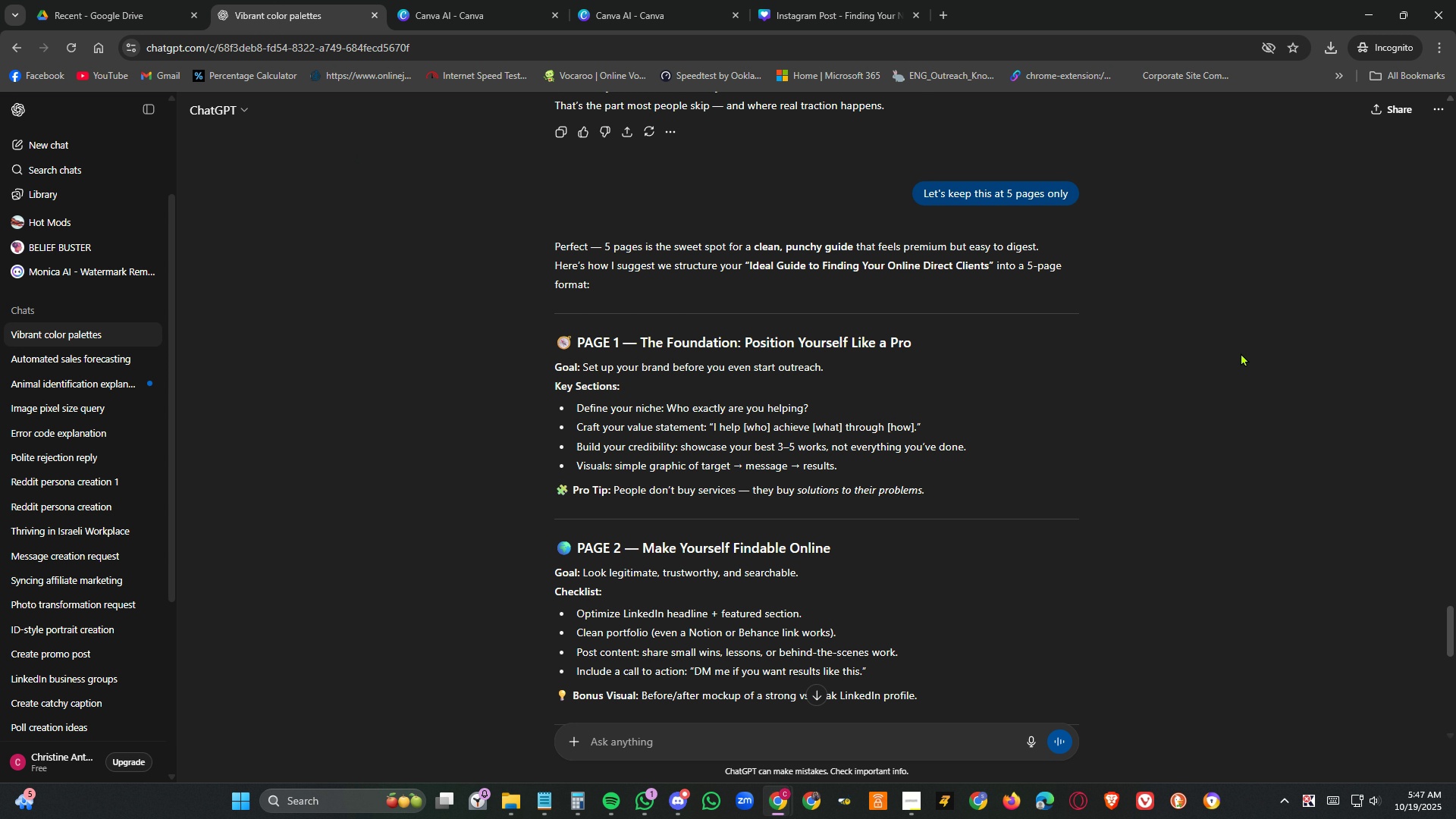 
wait(8.88)
 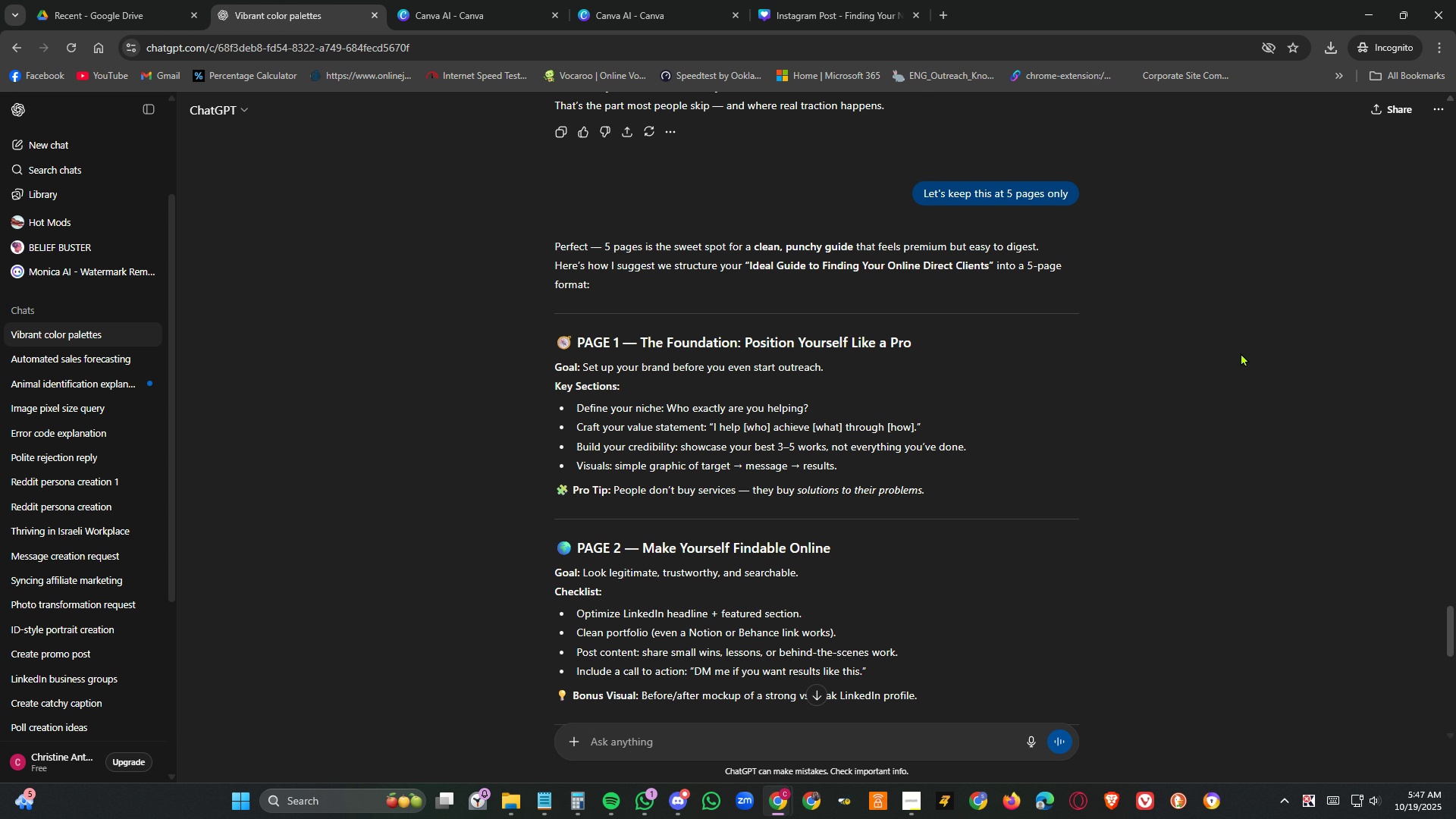 
left_click([817, 14])
 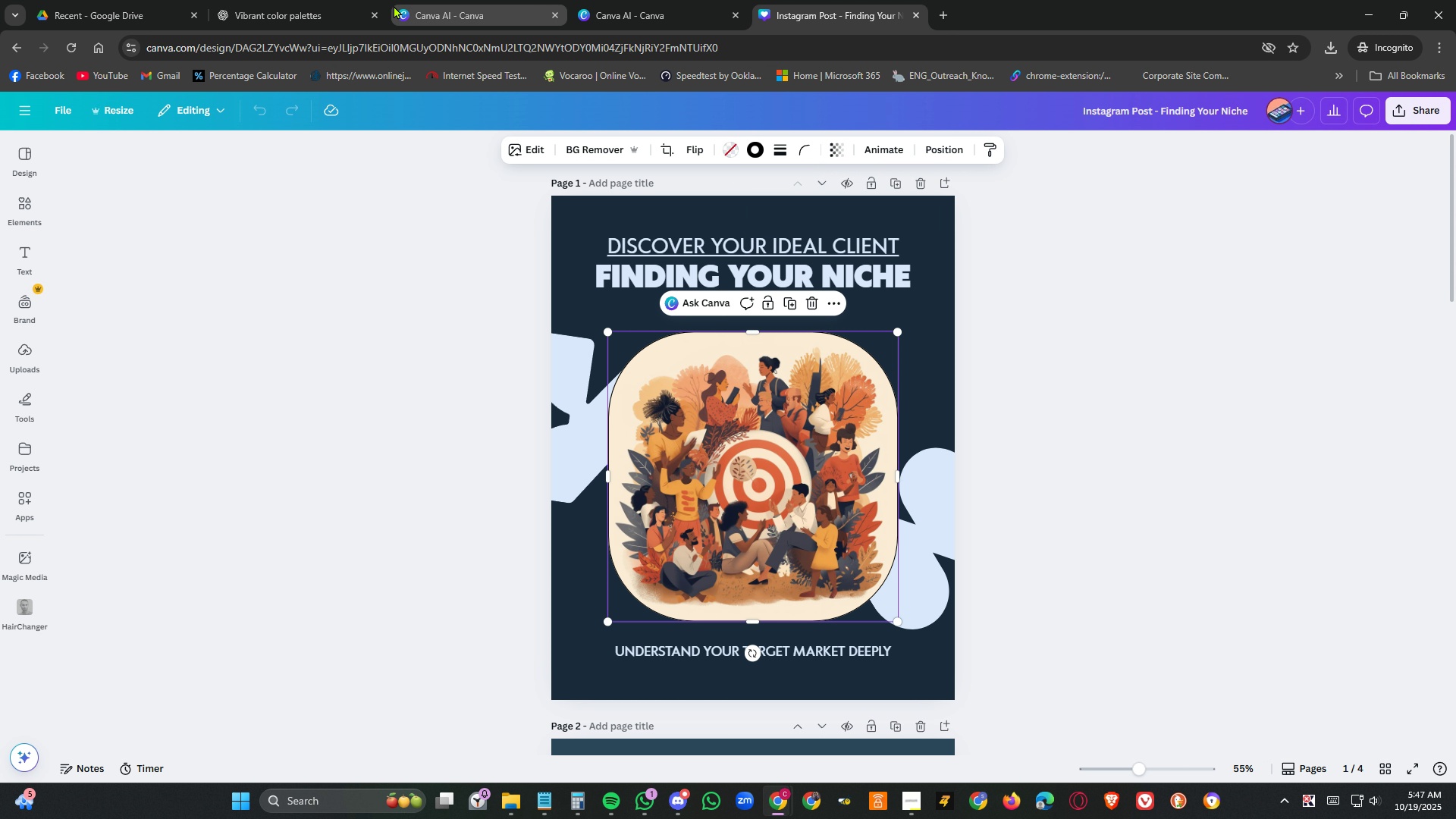 
left_click([287, 15])
 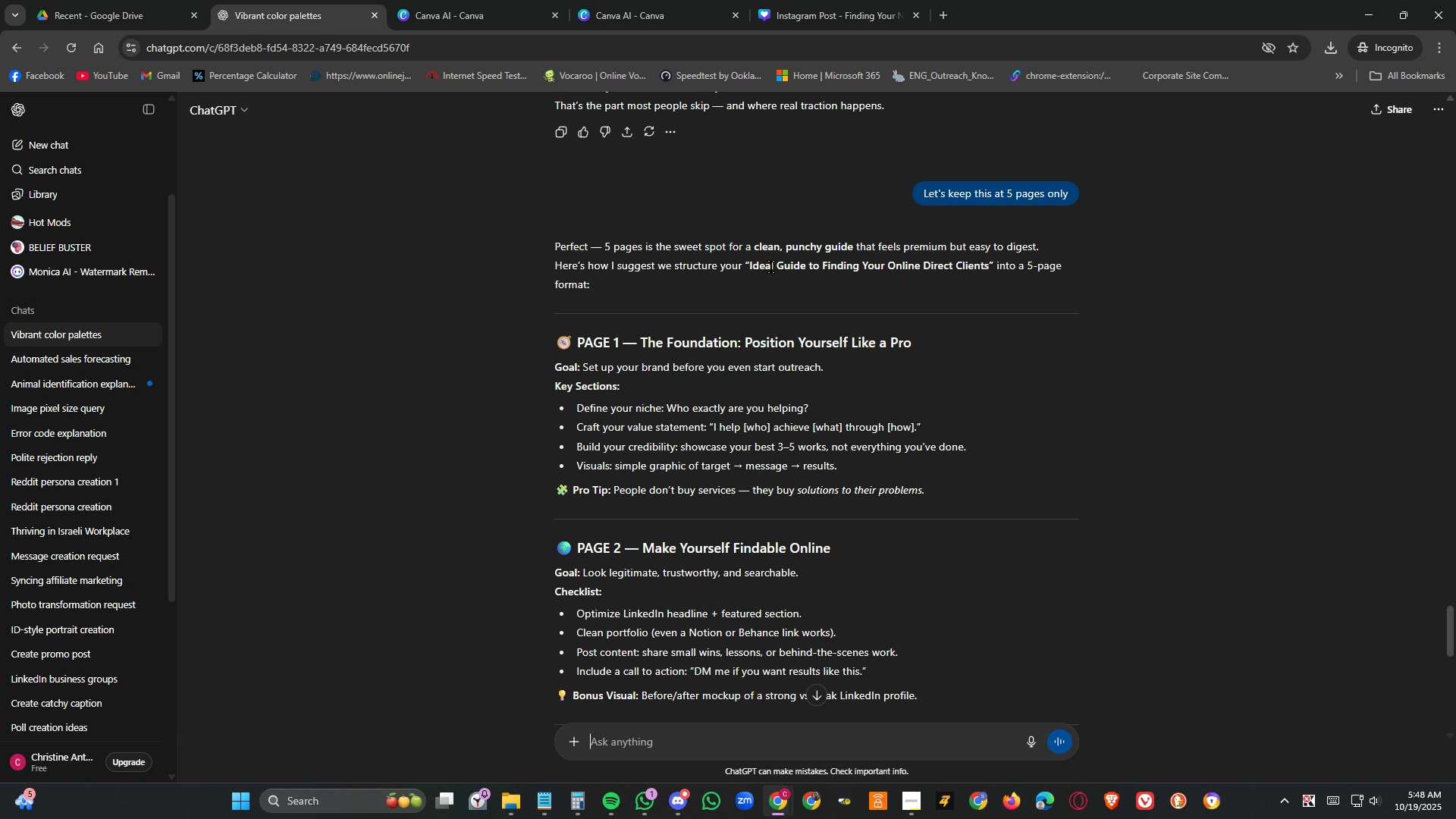 
double_click([771, 267])
 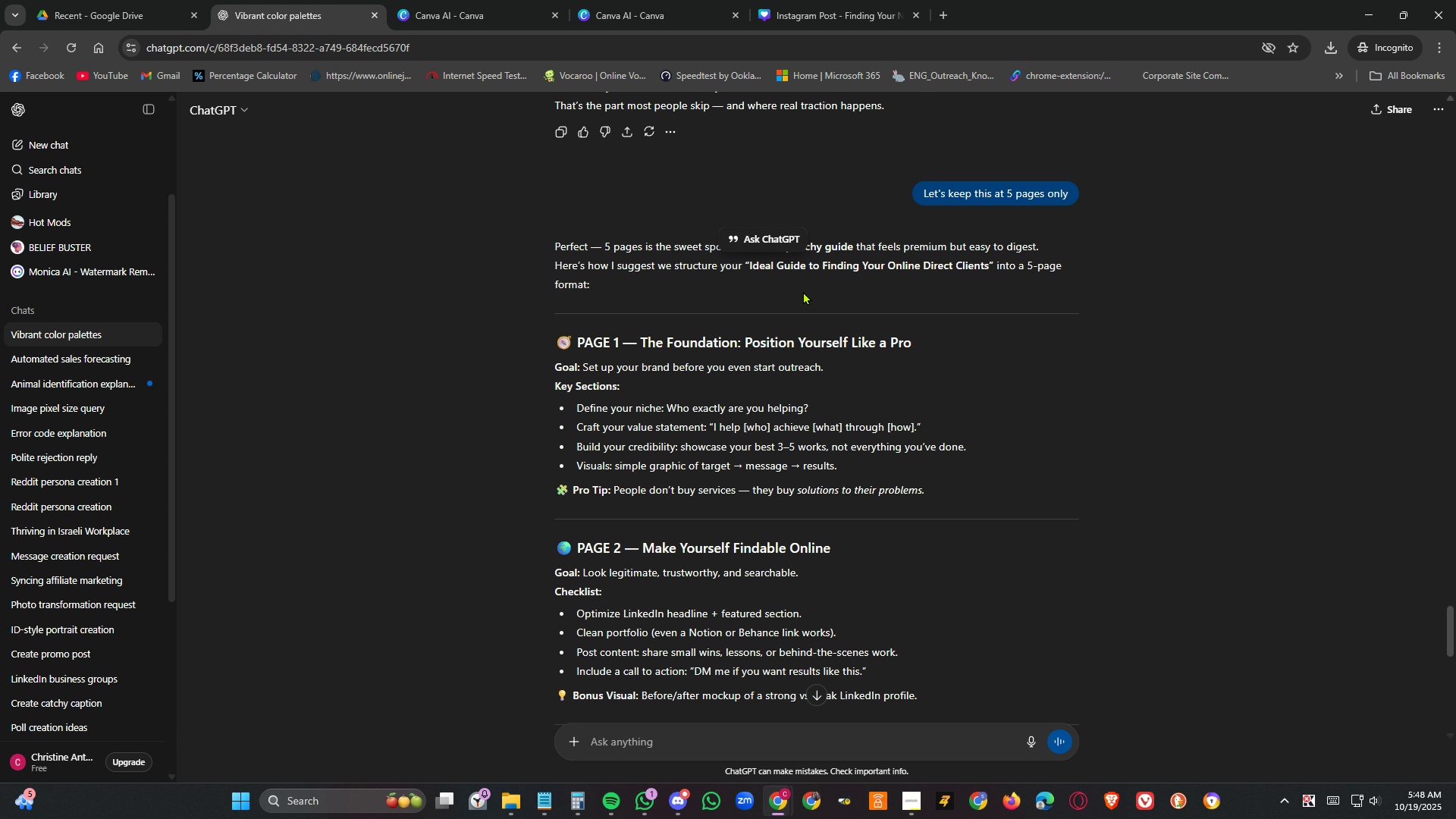 
left_click([803, 291])
 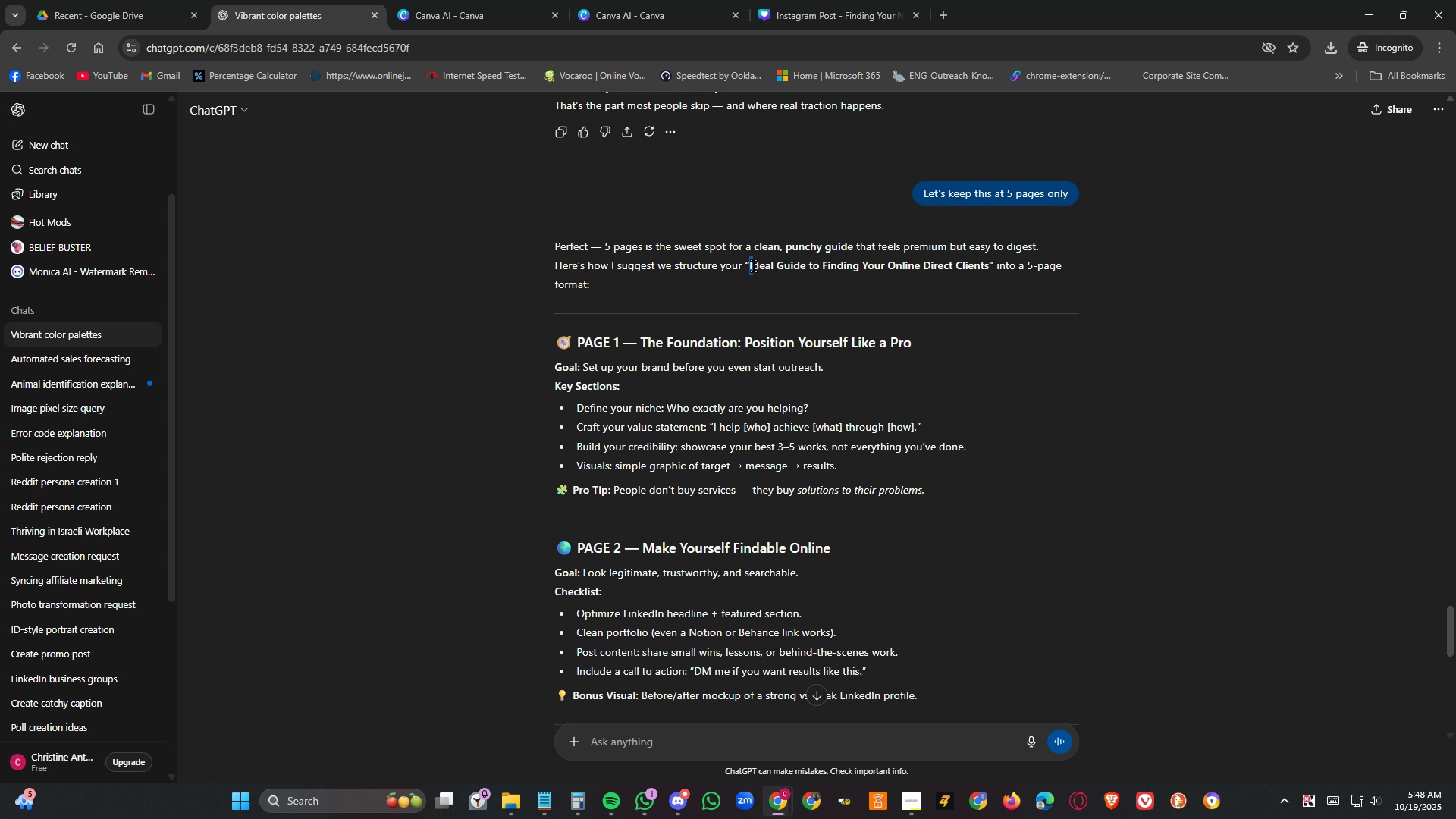 
left_click_drag(start_coordinate=[749, 266], to_coordinate=[988, 266])
 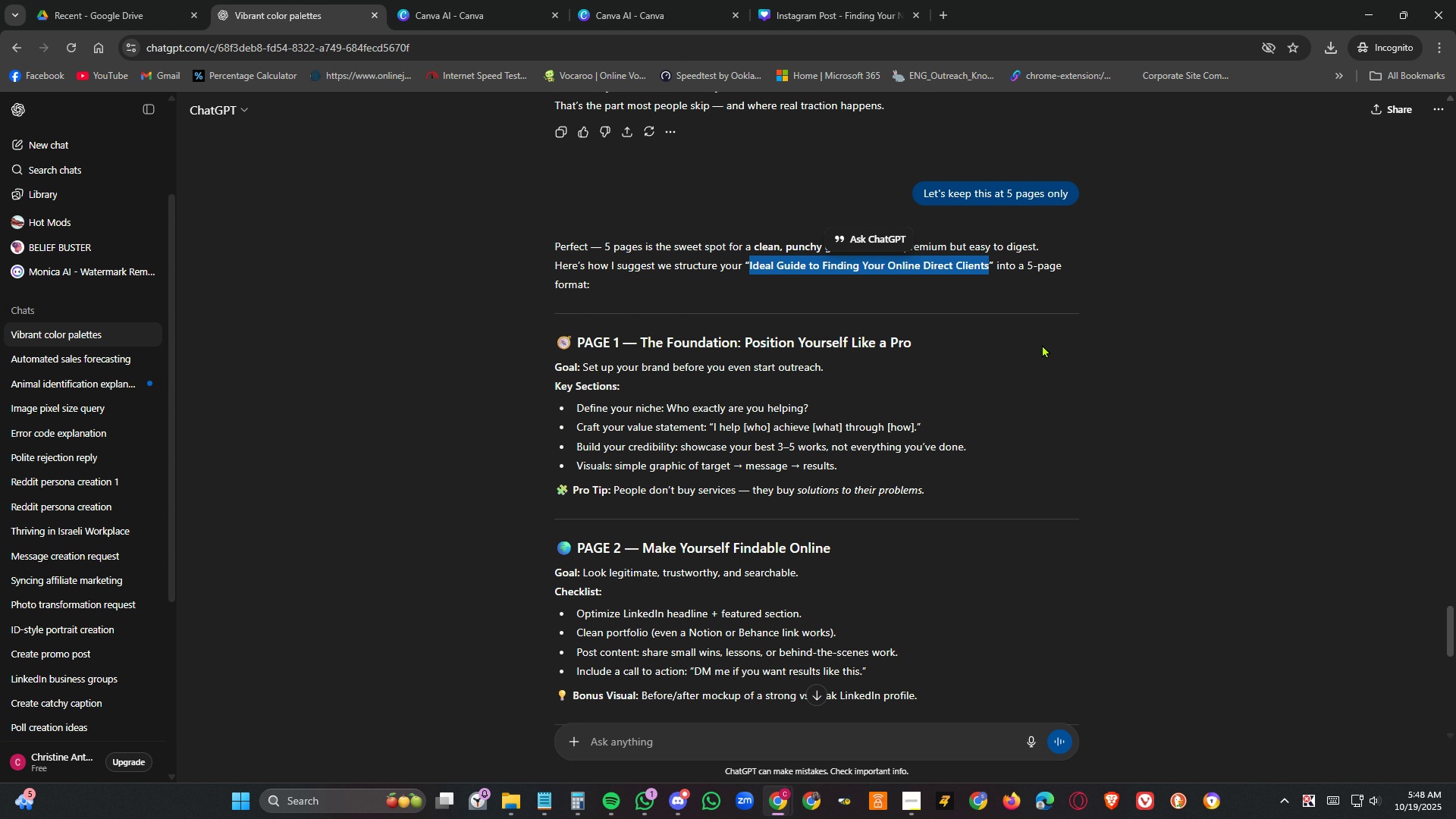 
key(Control+C)
 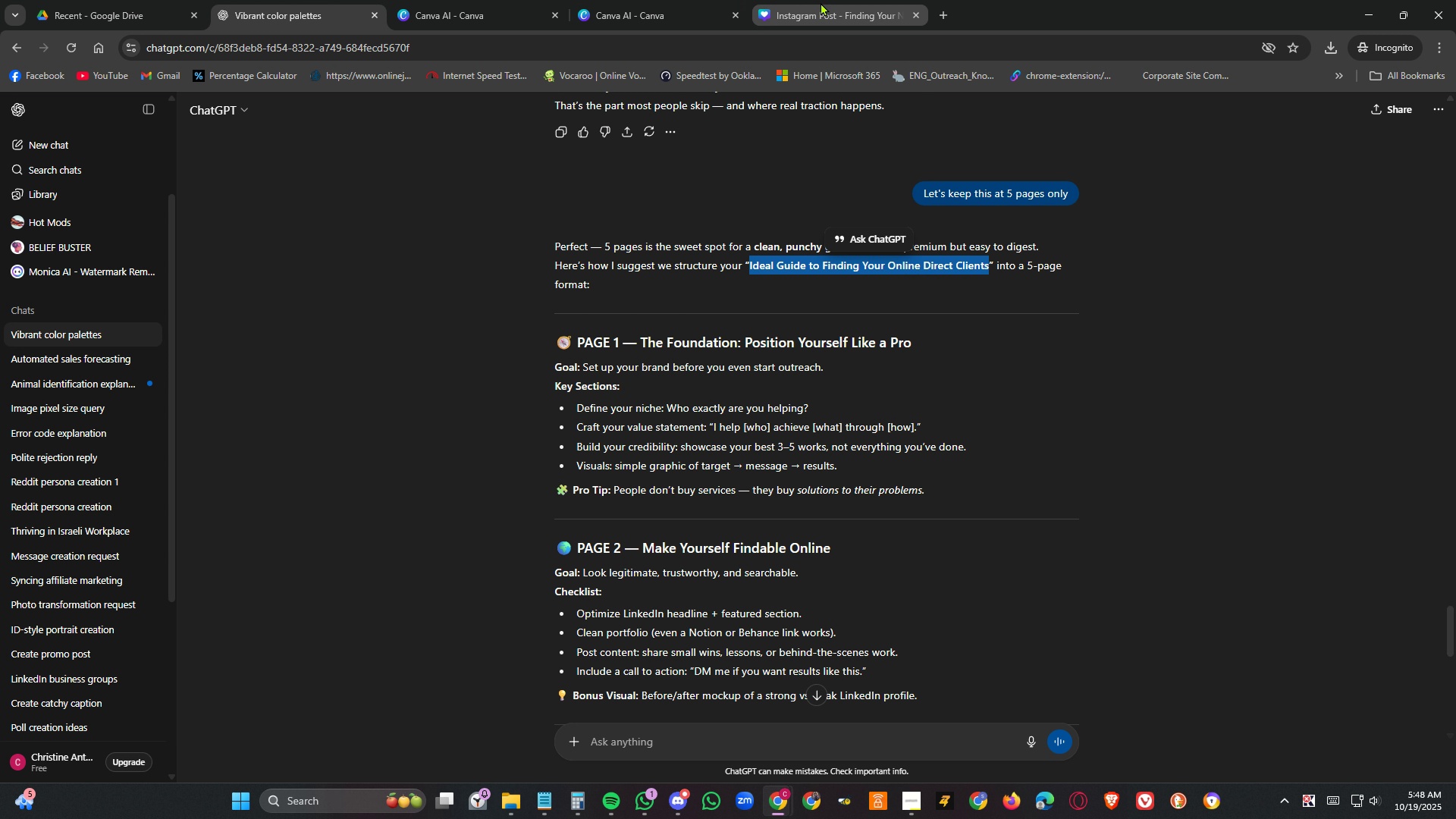 
left_click([821, 2])
 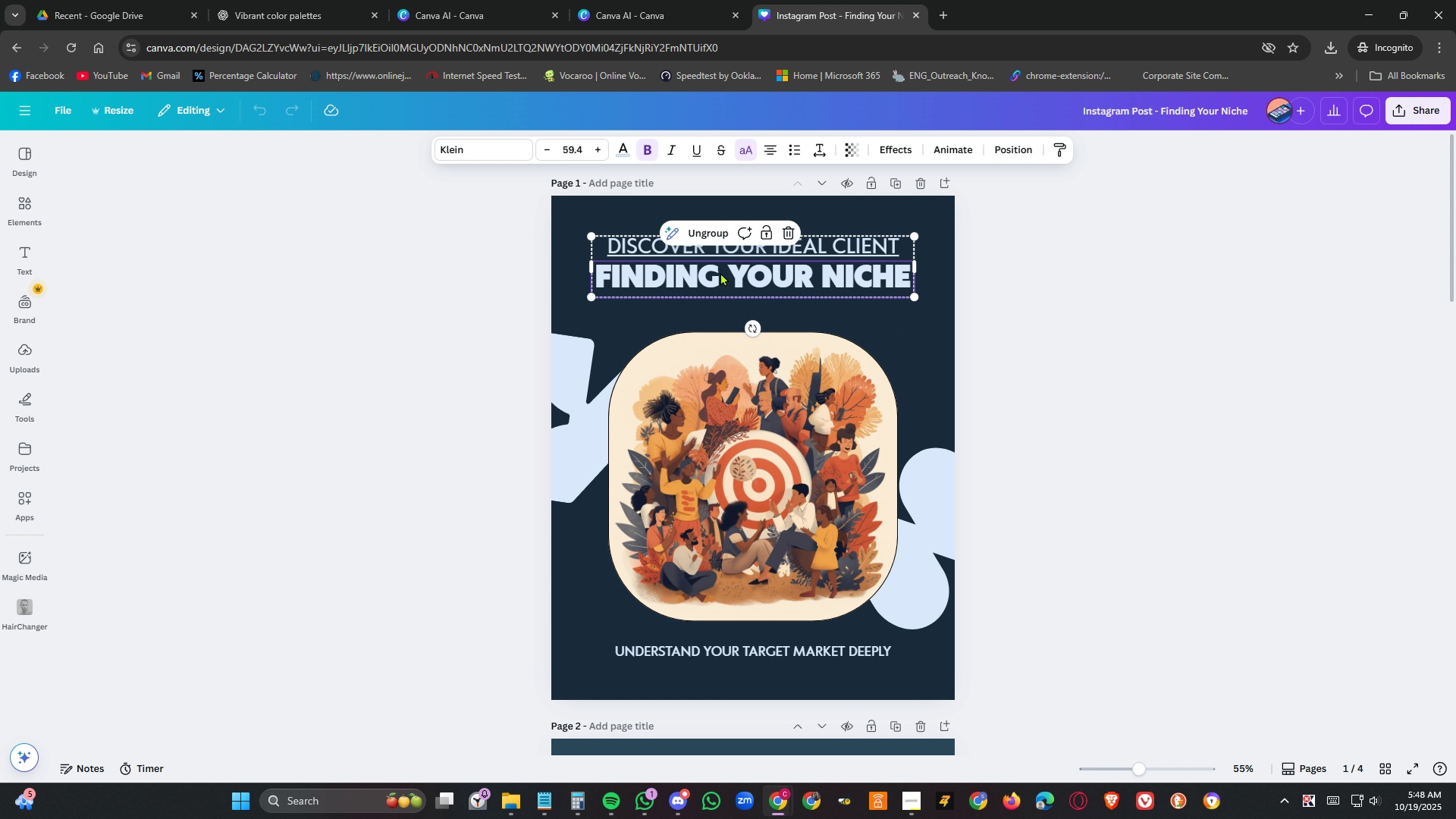 
double_click([720, 272])
 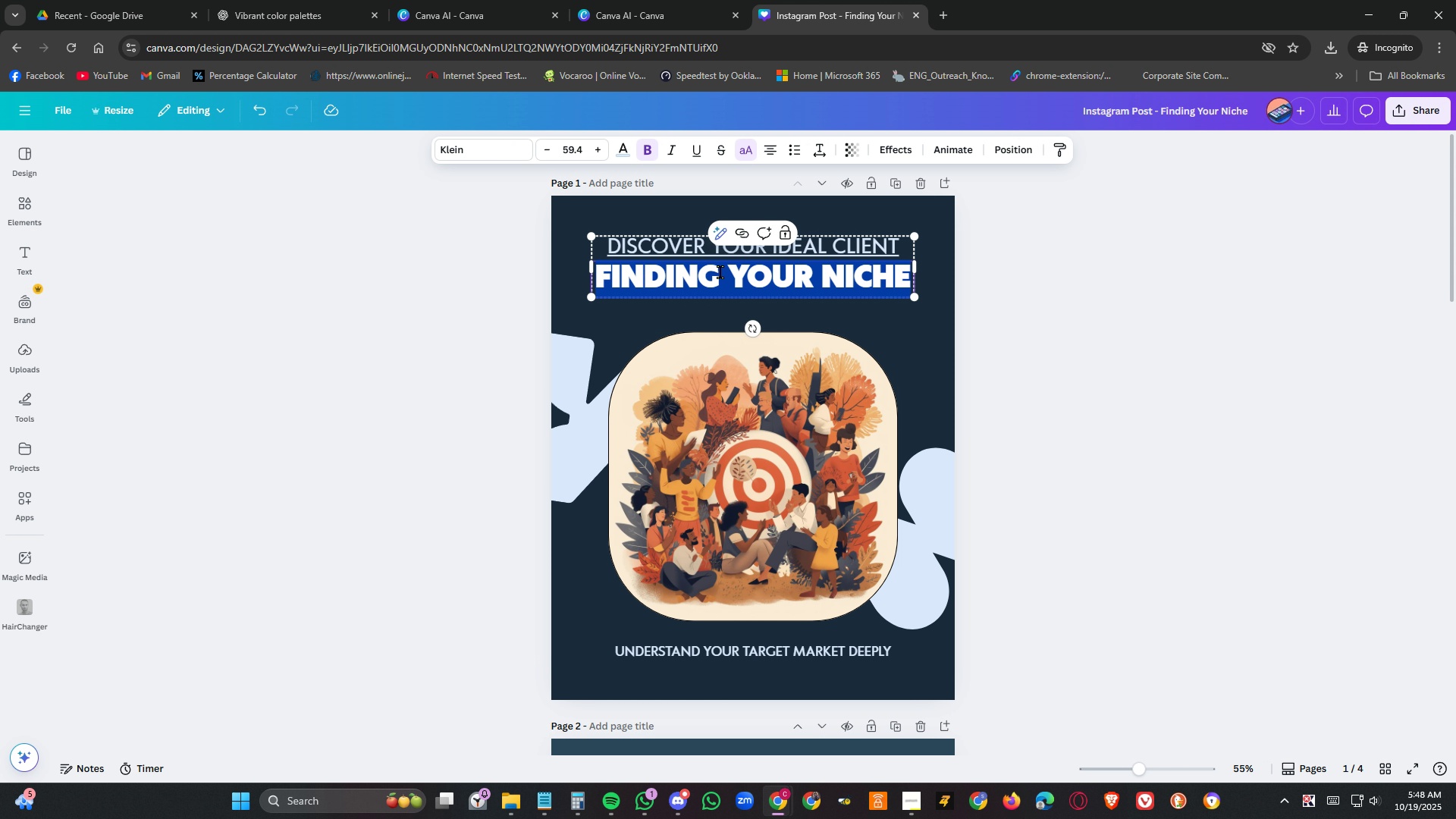 
key(Control+V)
 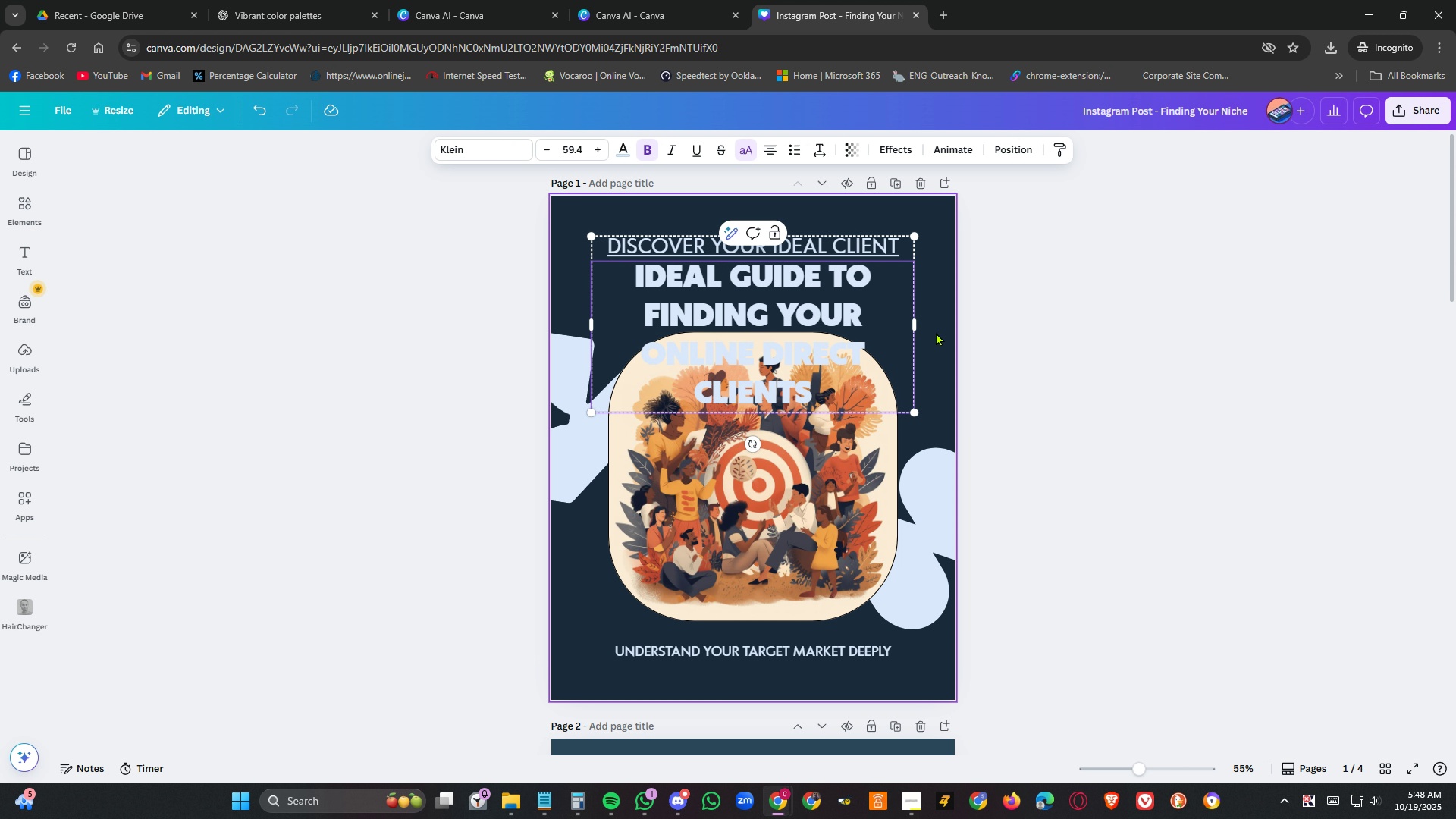 
left_click([941, 332])
 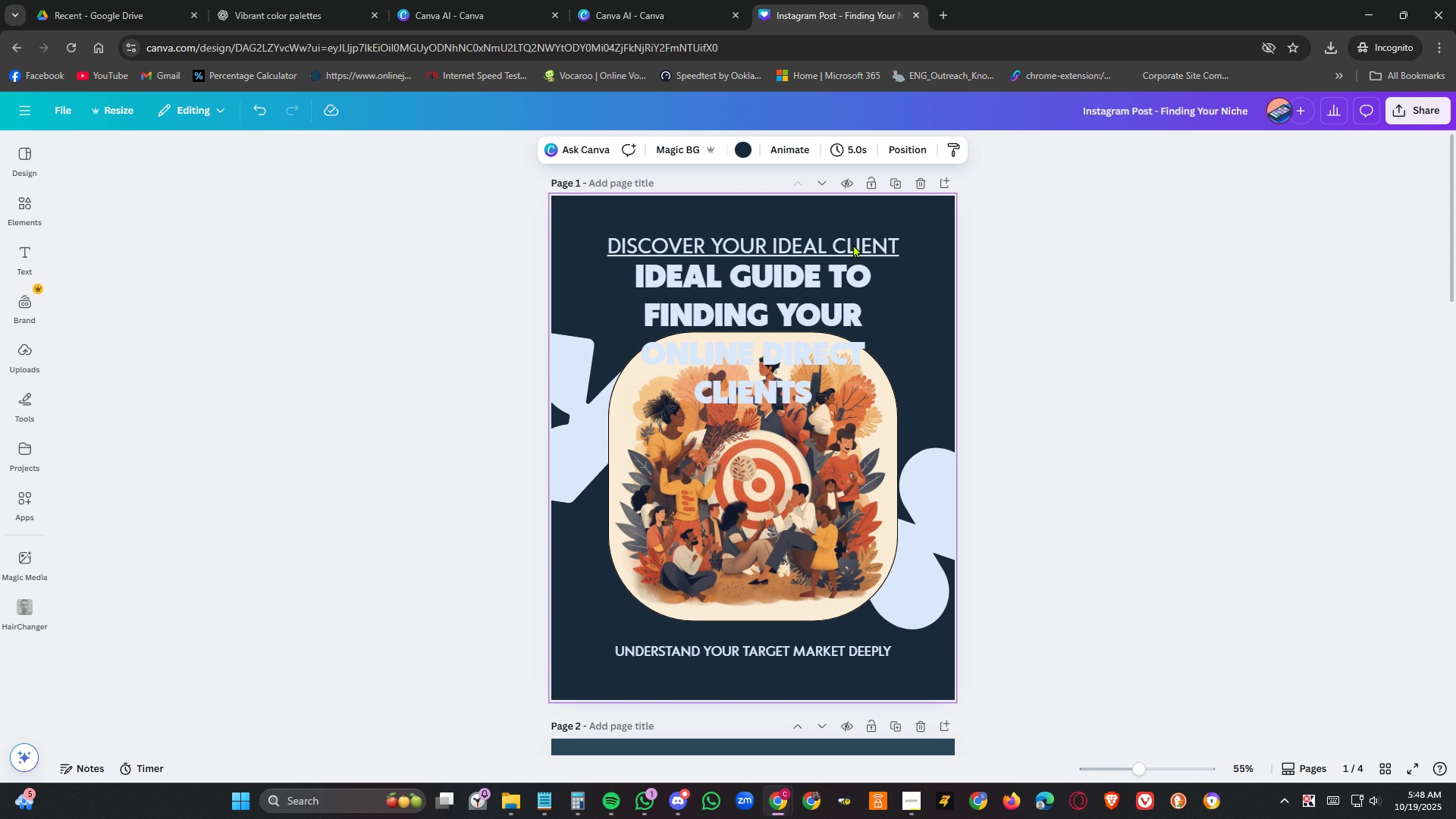 
left_click([853, 244])
 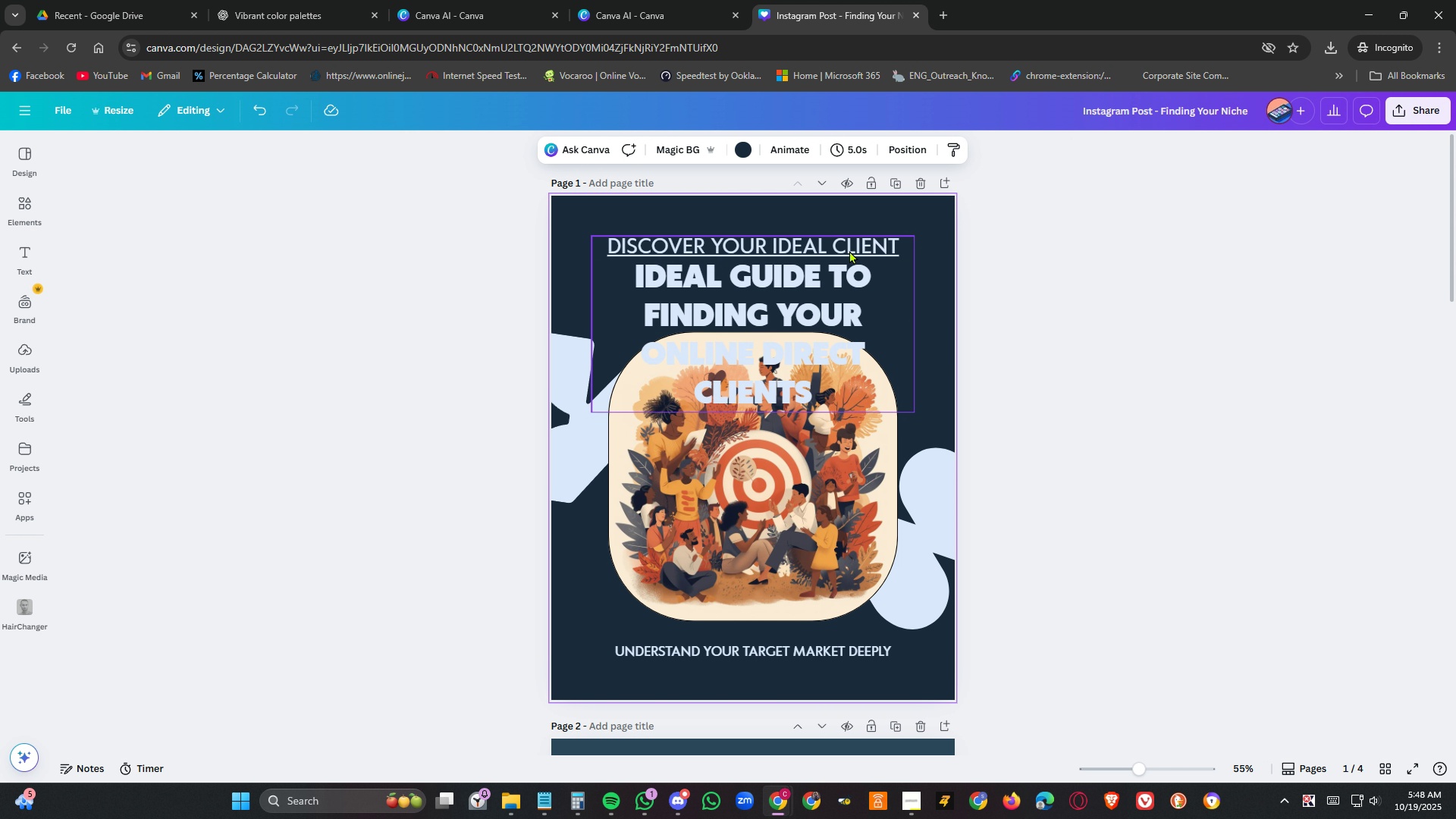 
left_click([849, 250])
 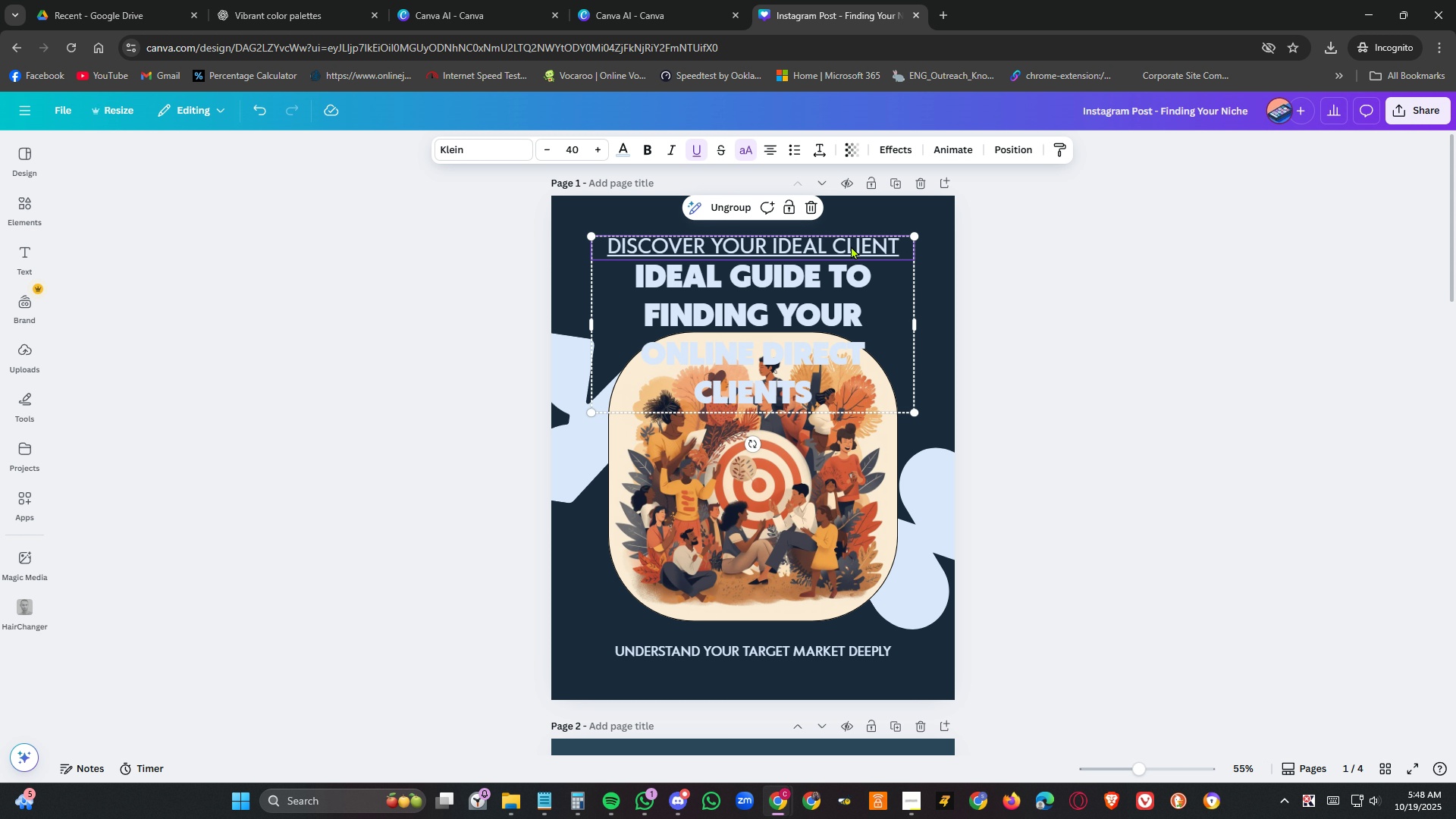 
double_click([851, 246])
 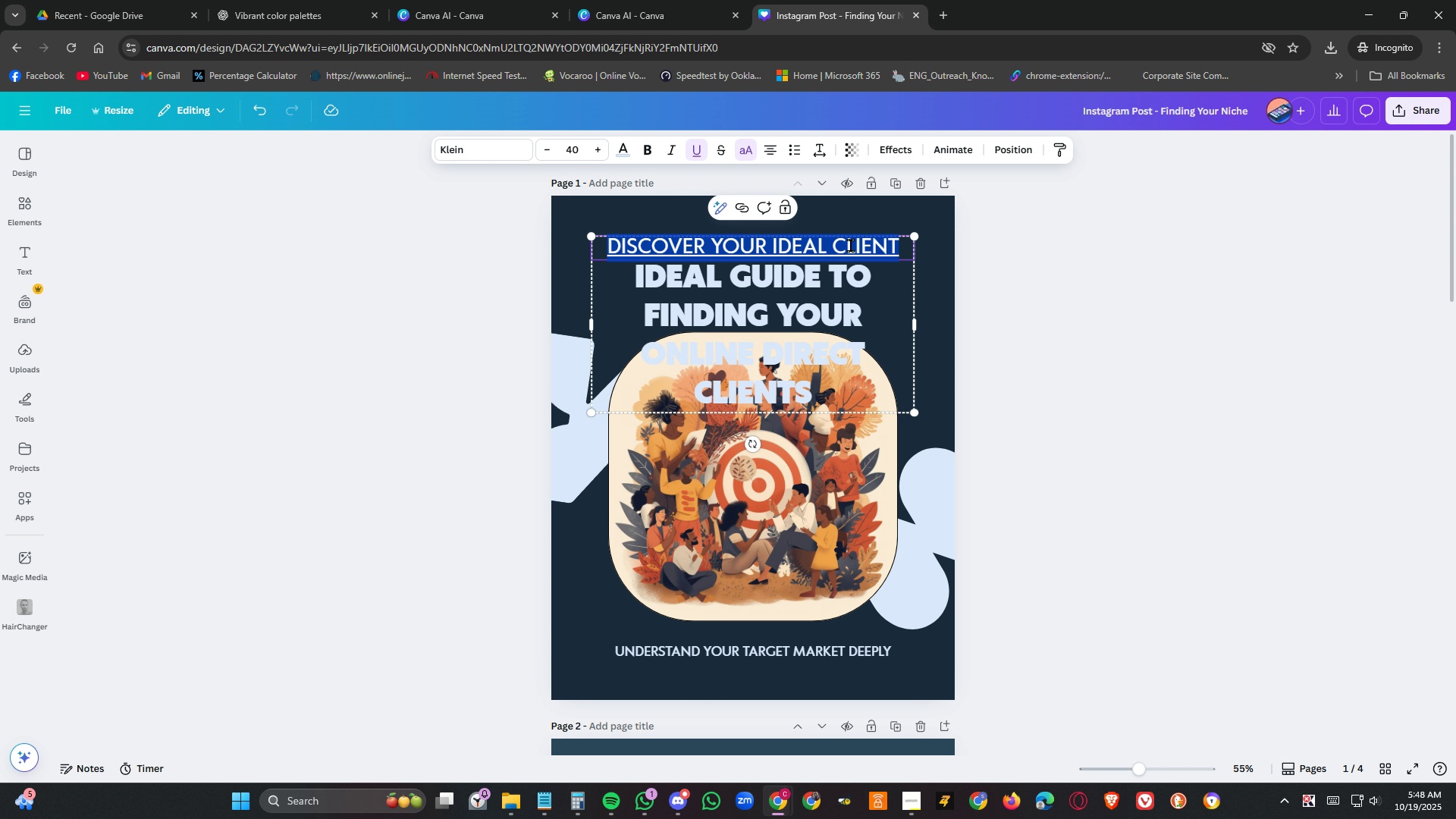 
triple_click([851, 246])
 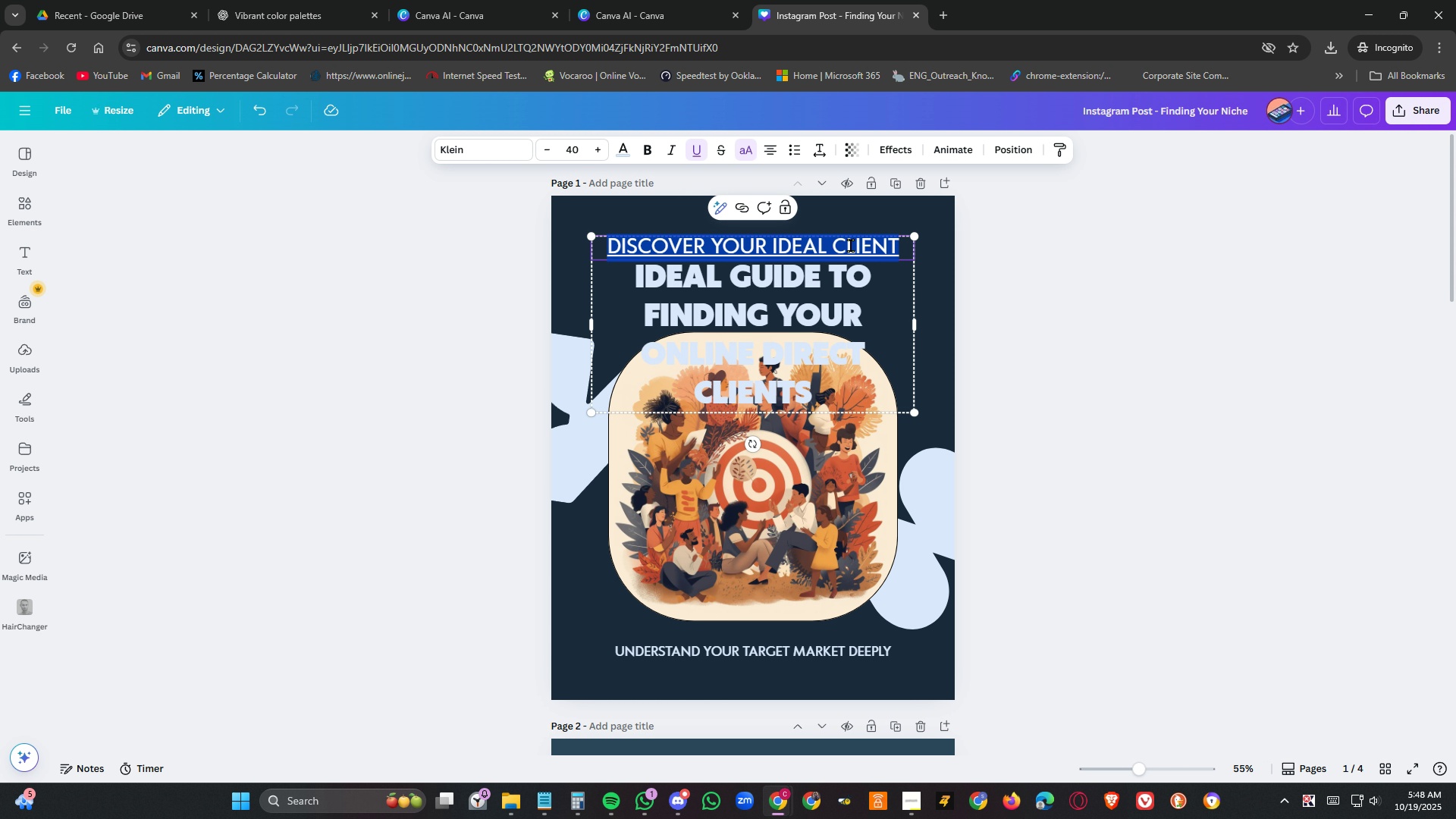 
key(Delete)
 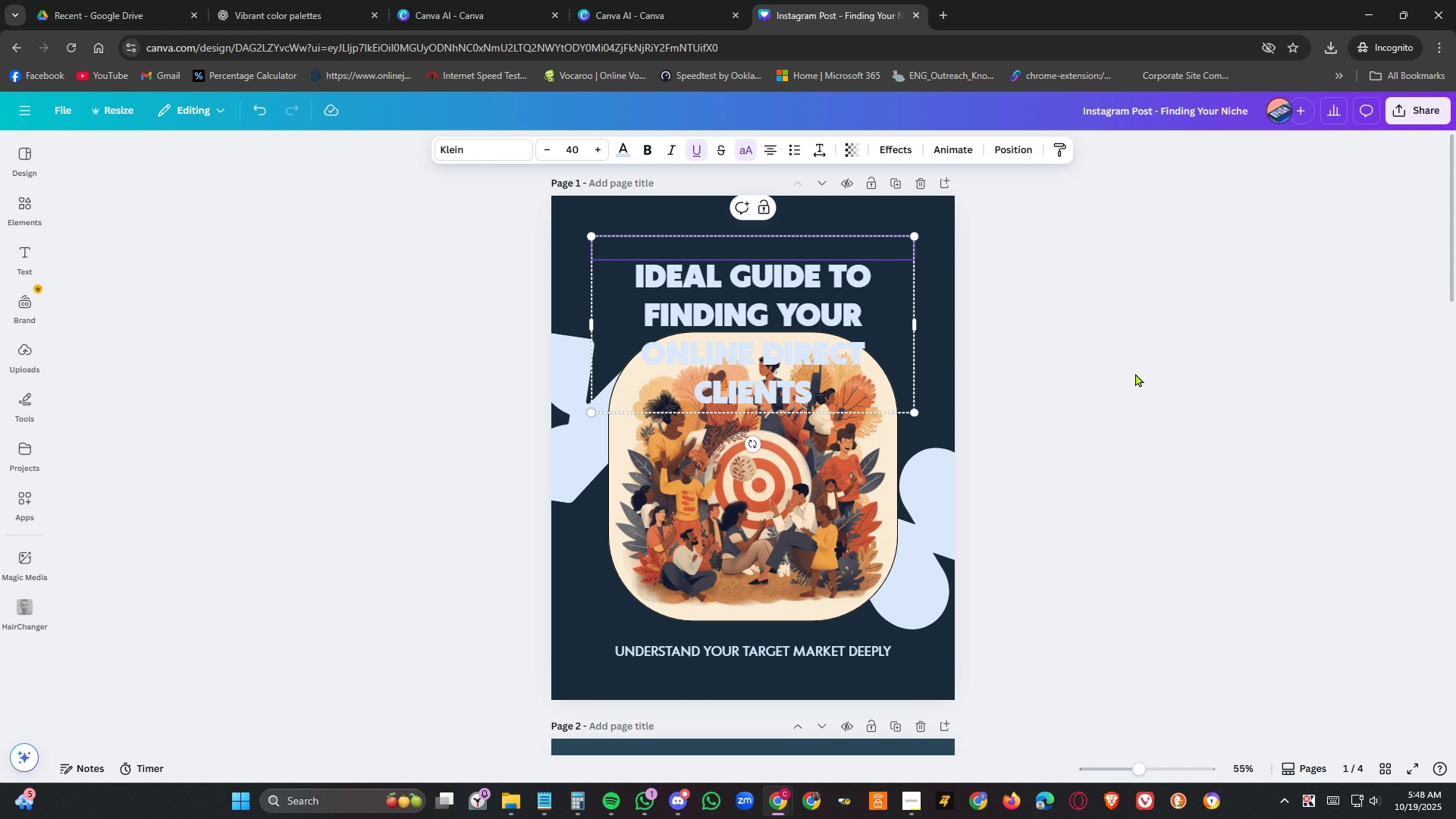 
left_click([1150, 376])
 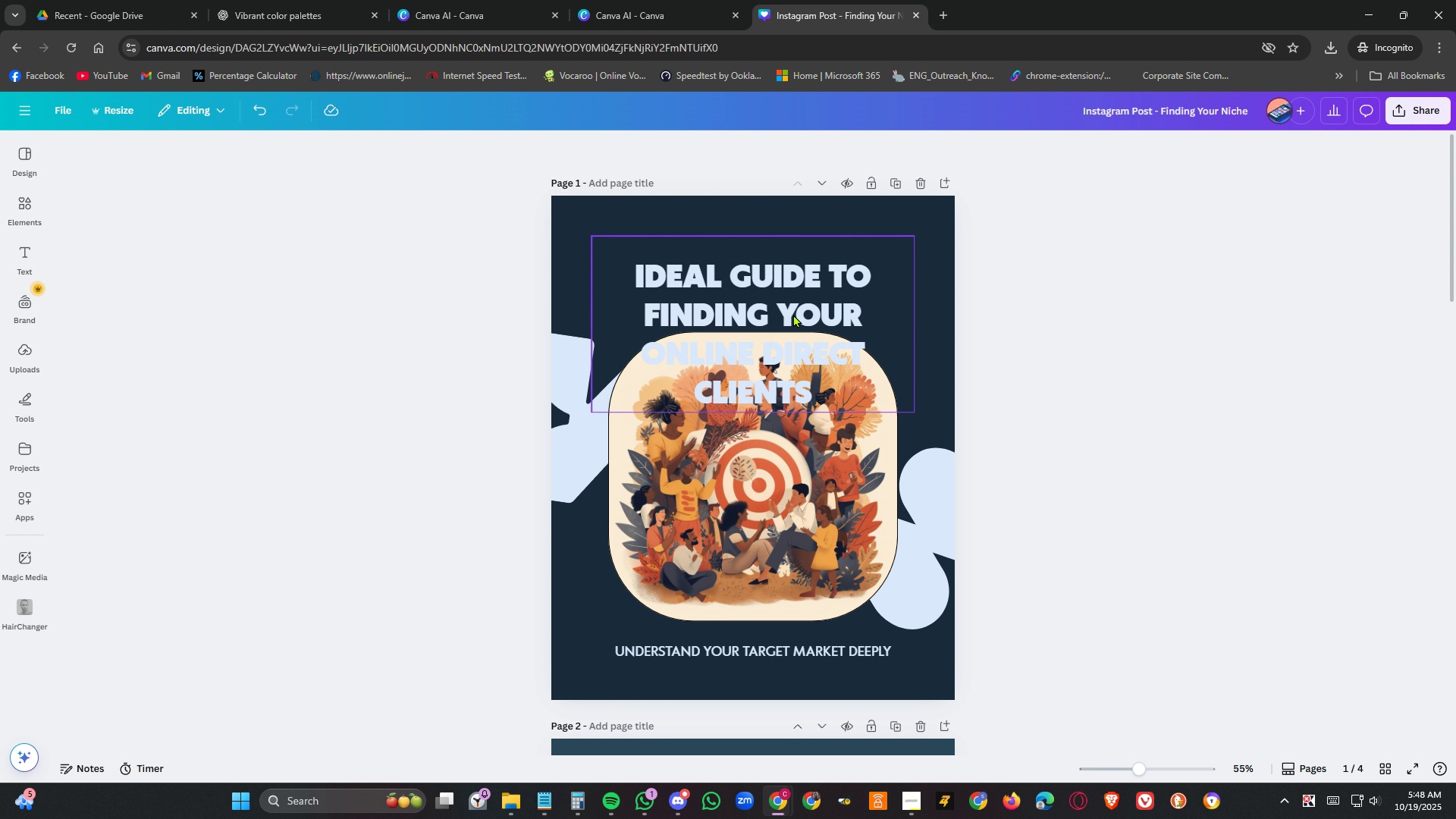 
left_click_drag(start_coordinate=[793, 314], to_coordinate=[791, 272])
 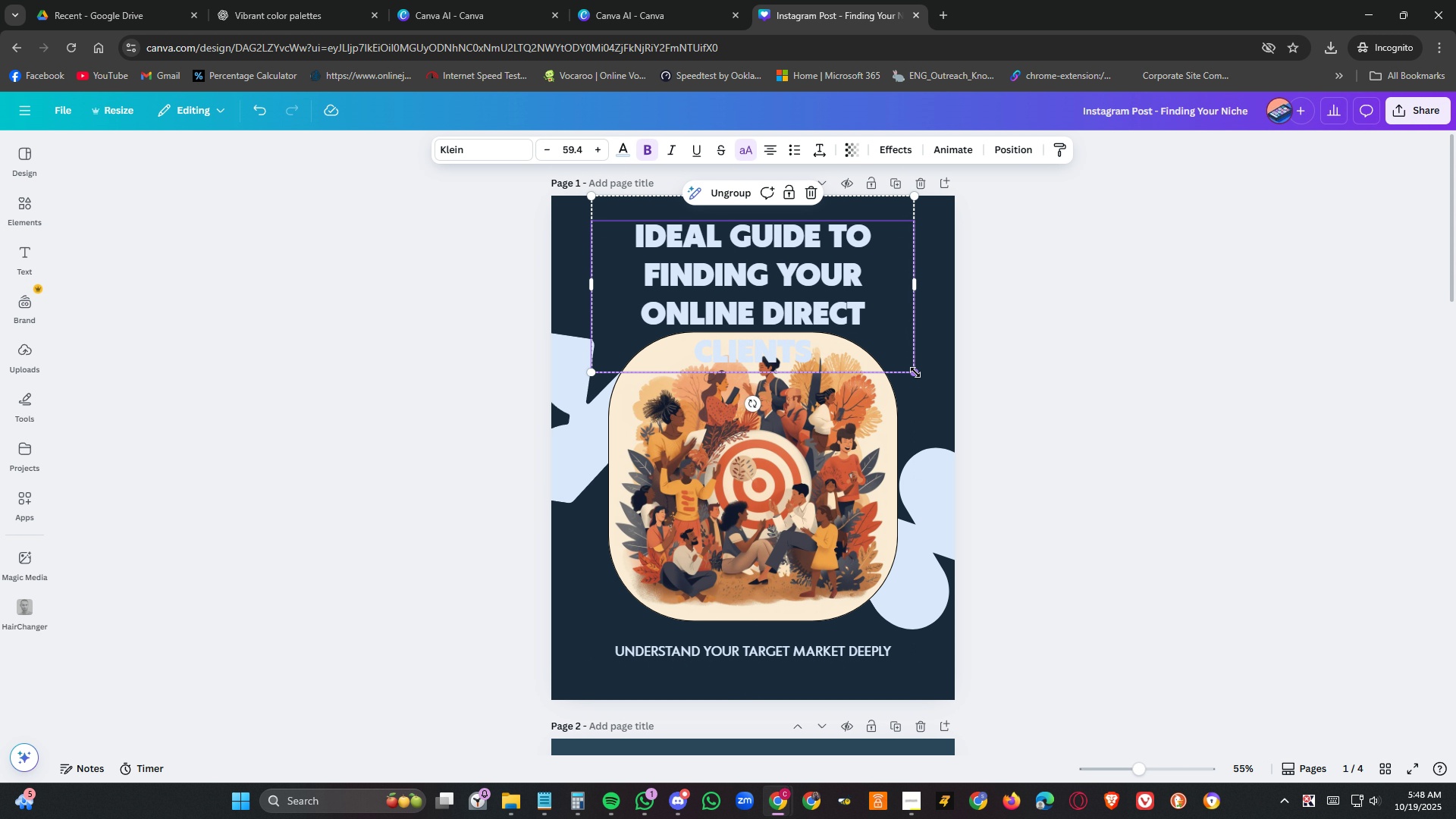 
left_click_drag(start_coordinate=[915, 372], to_coordinate=[864, 279])
 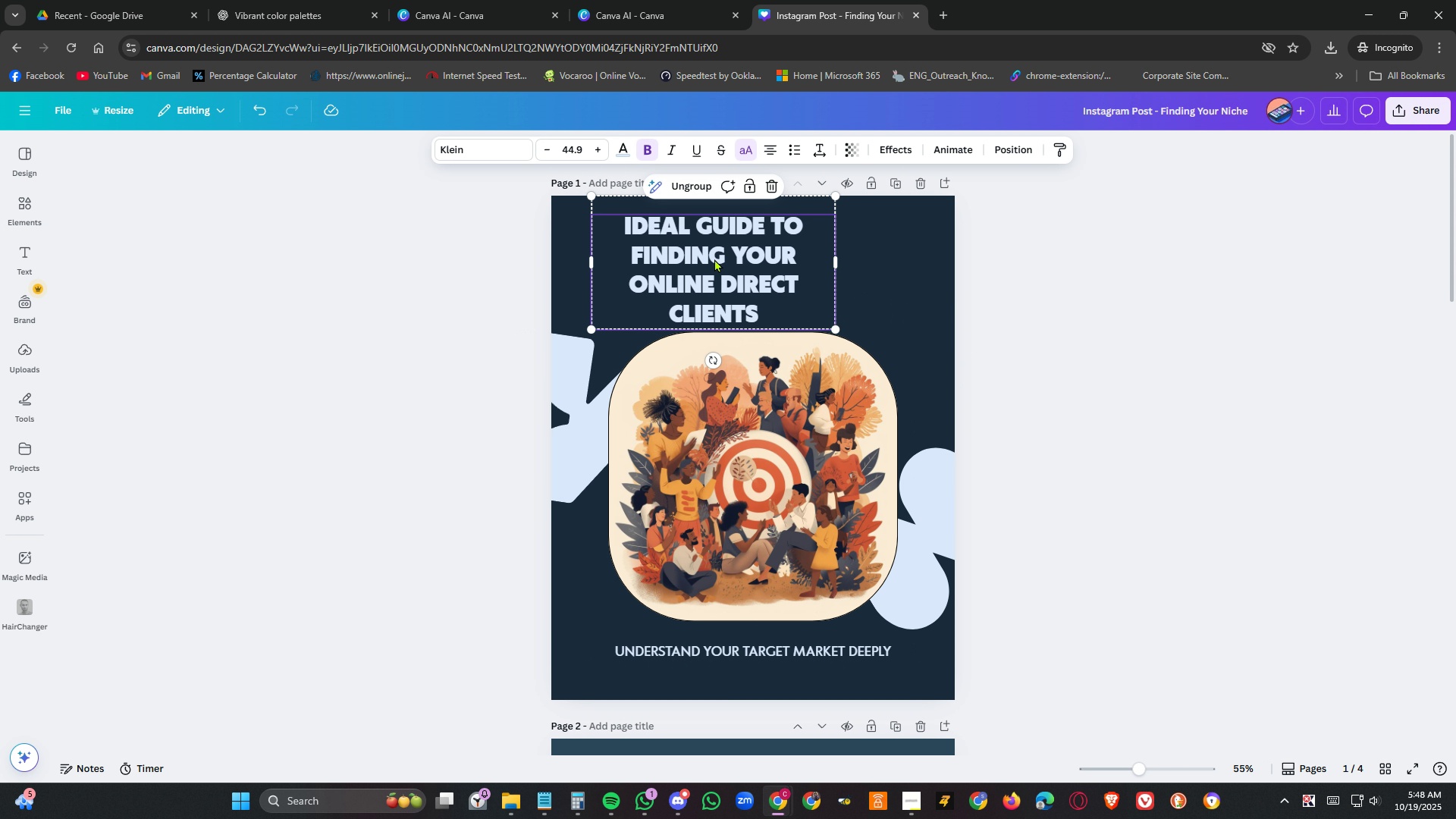 
left_click_drag(start_coordinate=[714, 259], to_coordinate=[755, 258])
 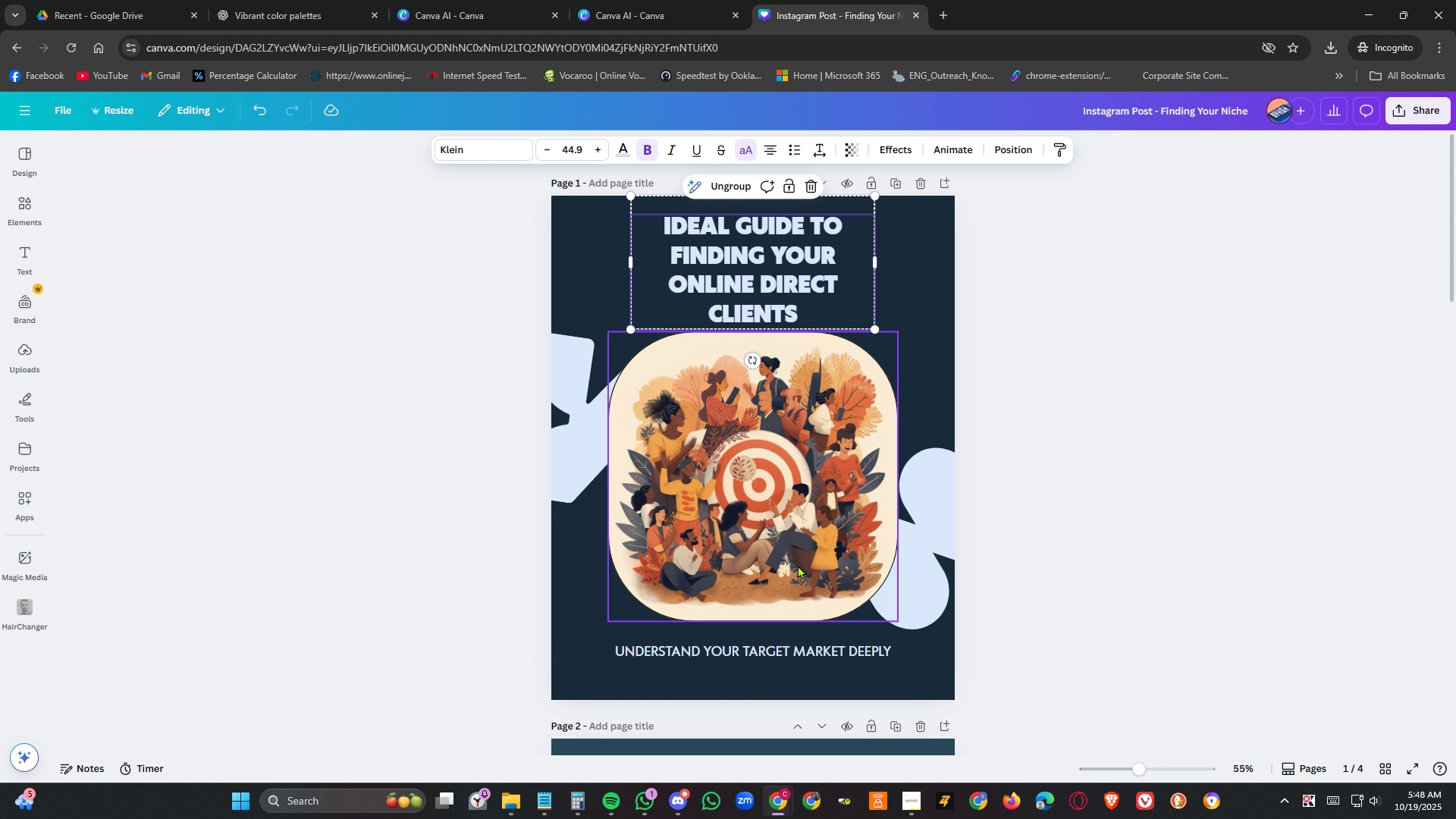 
left_click([798, 565])
 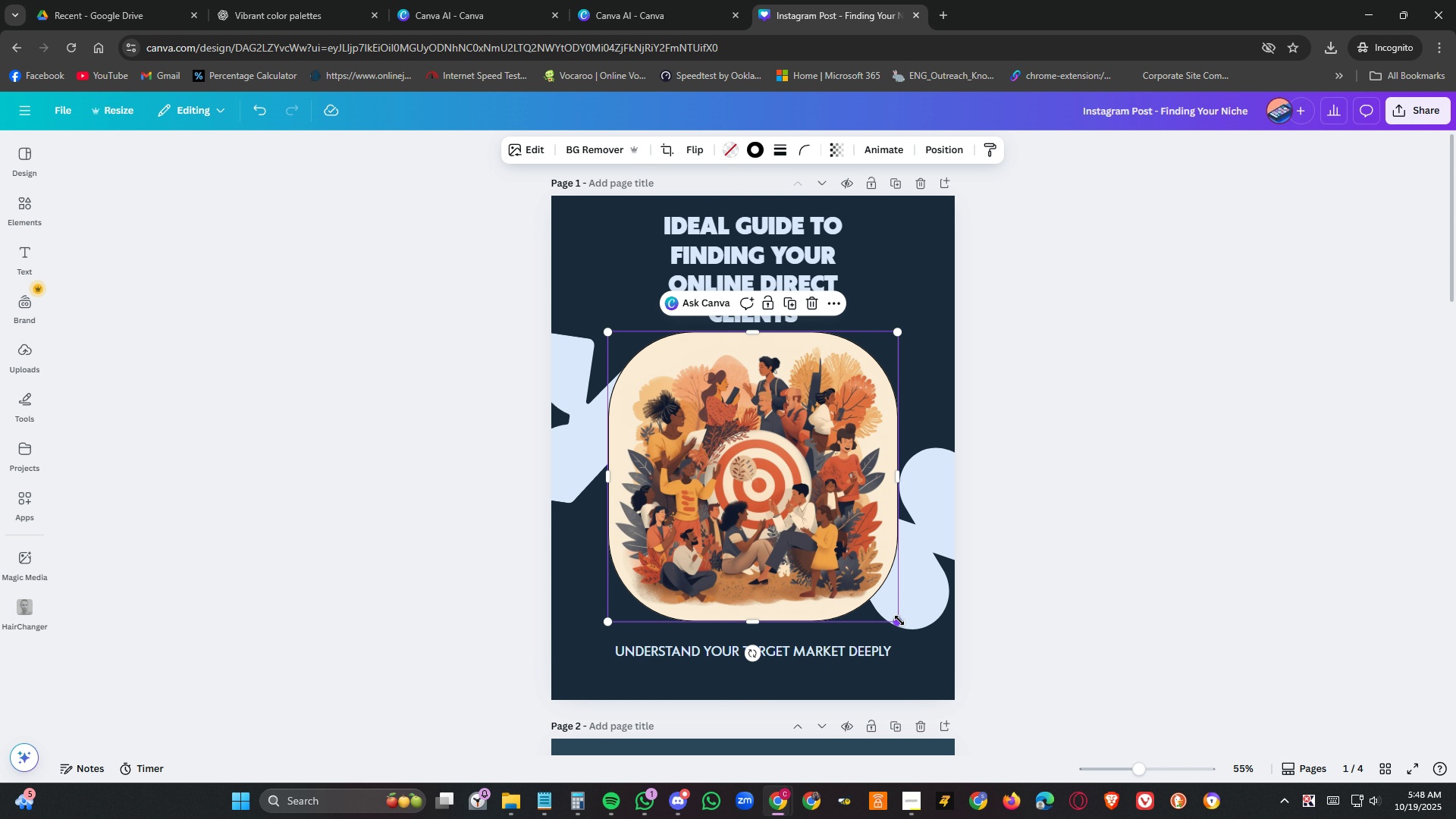 
left_click_drag(start_coordinate=[899, 623], to_coordinate=[845, 567])
 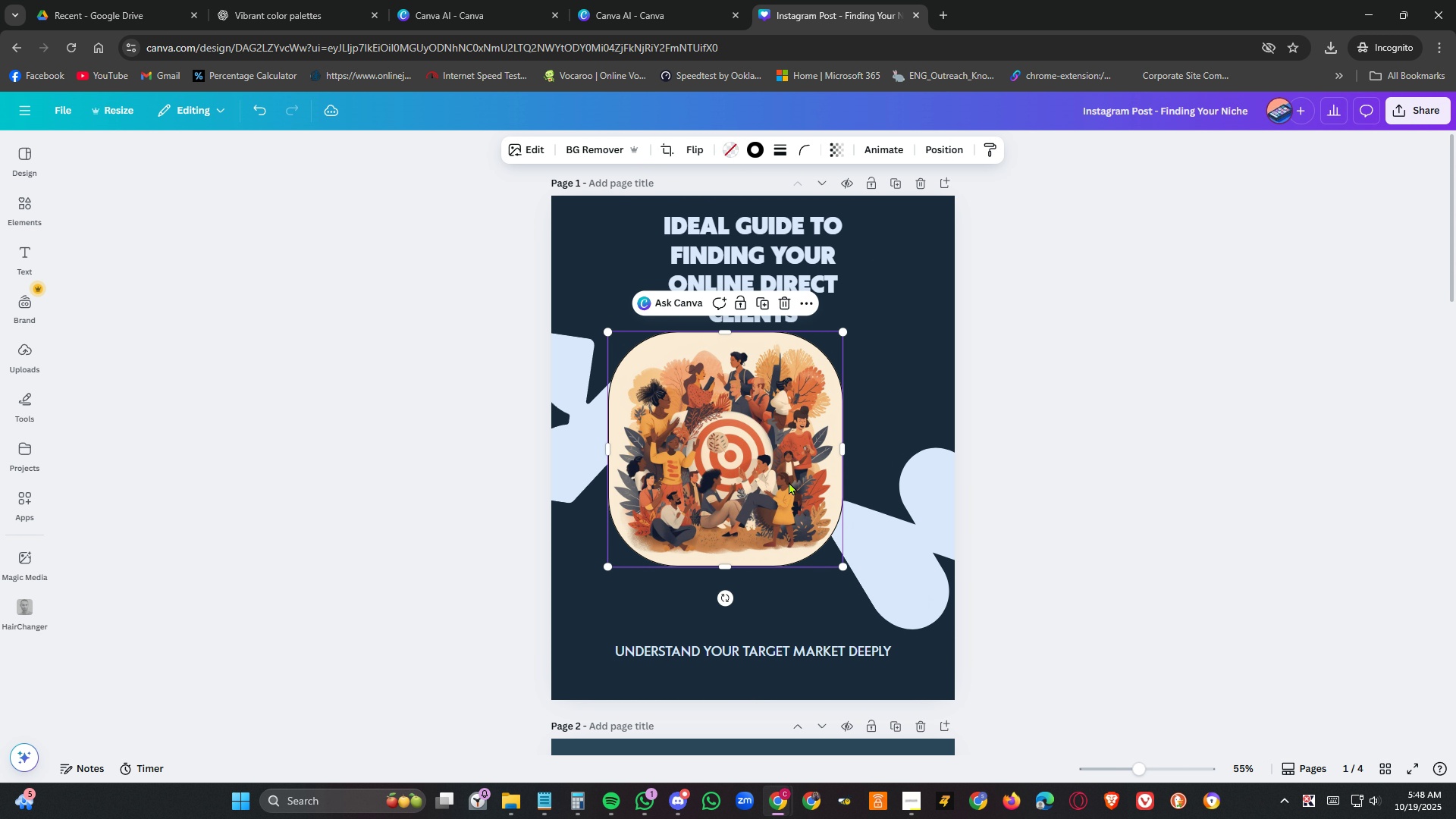 
left_click_drag(start_coordinate=[789, 482], to_coordinate=[799, 496])
 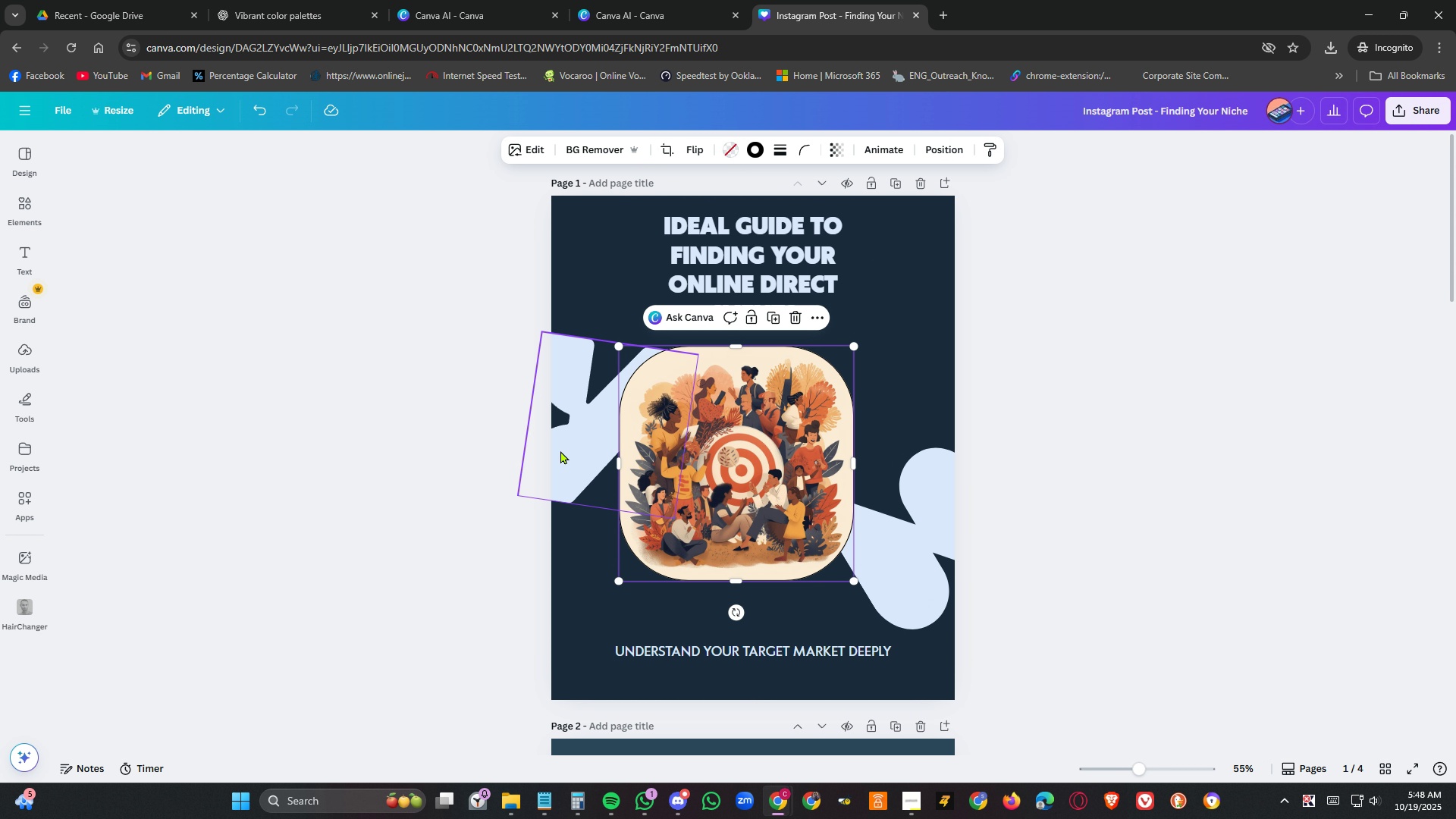 
left_click([560, 450])
 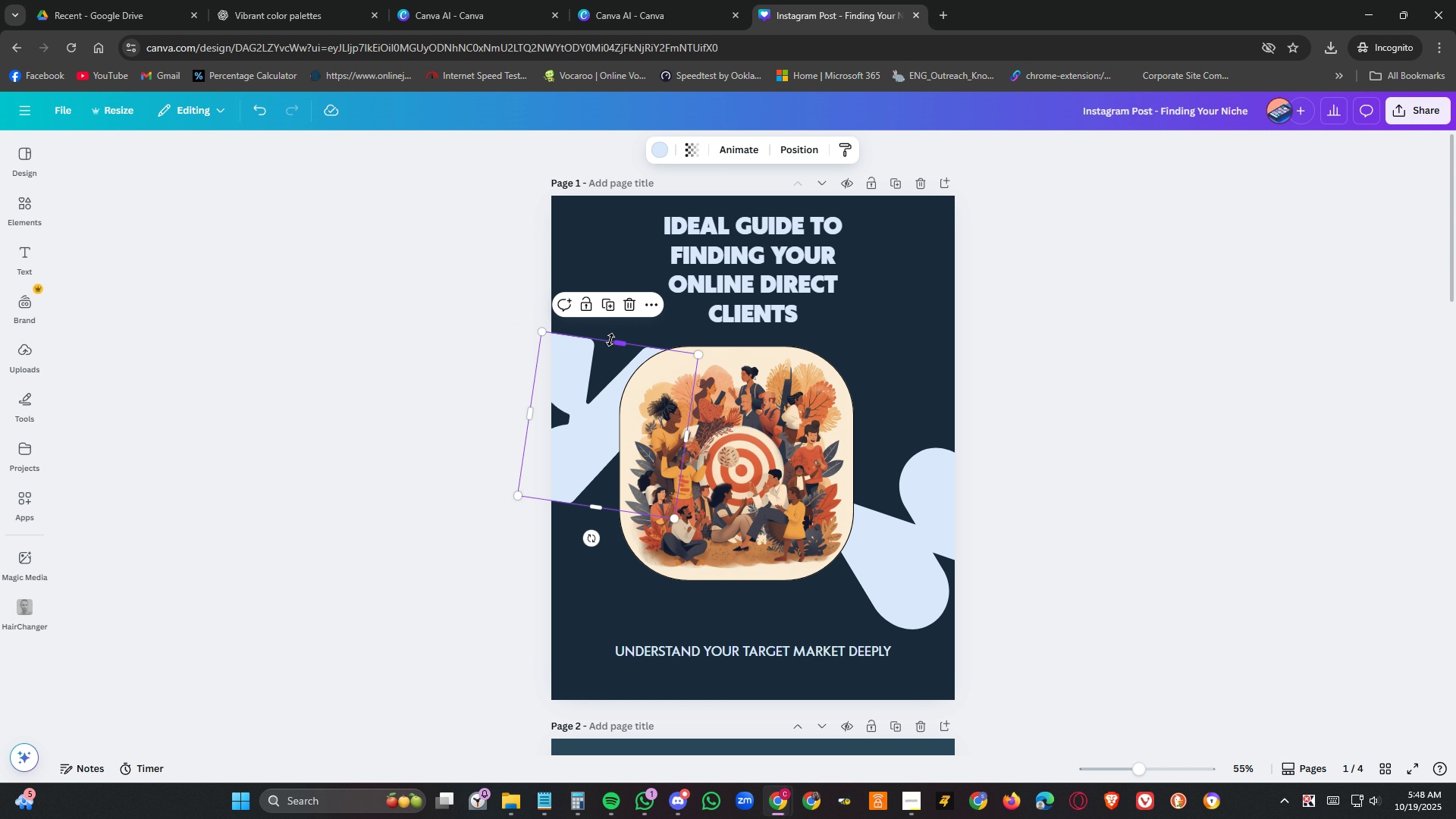 
left_click_drag(start_coordinate=[622, 344], to_coordinate=[613, 389])
 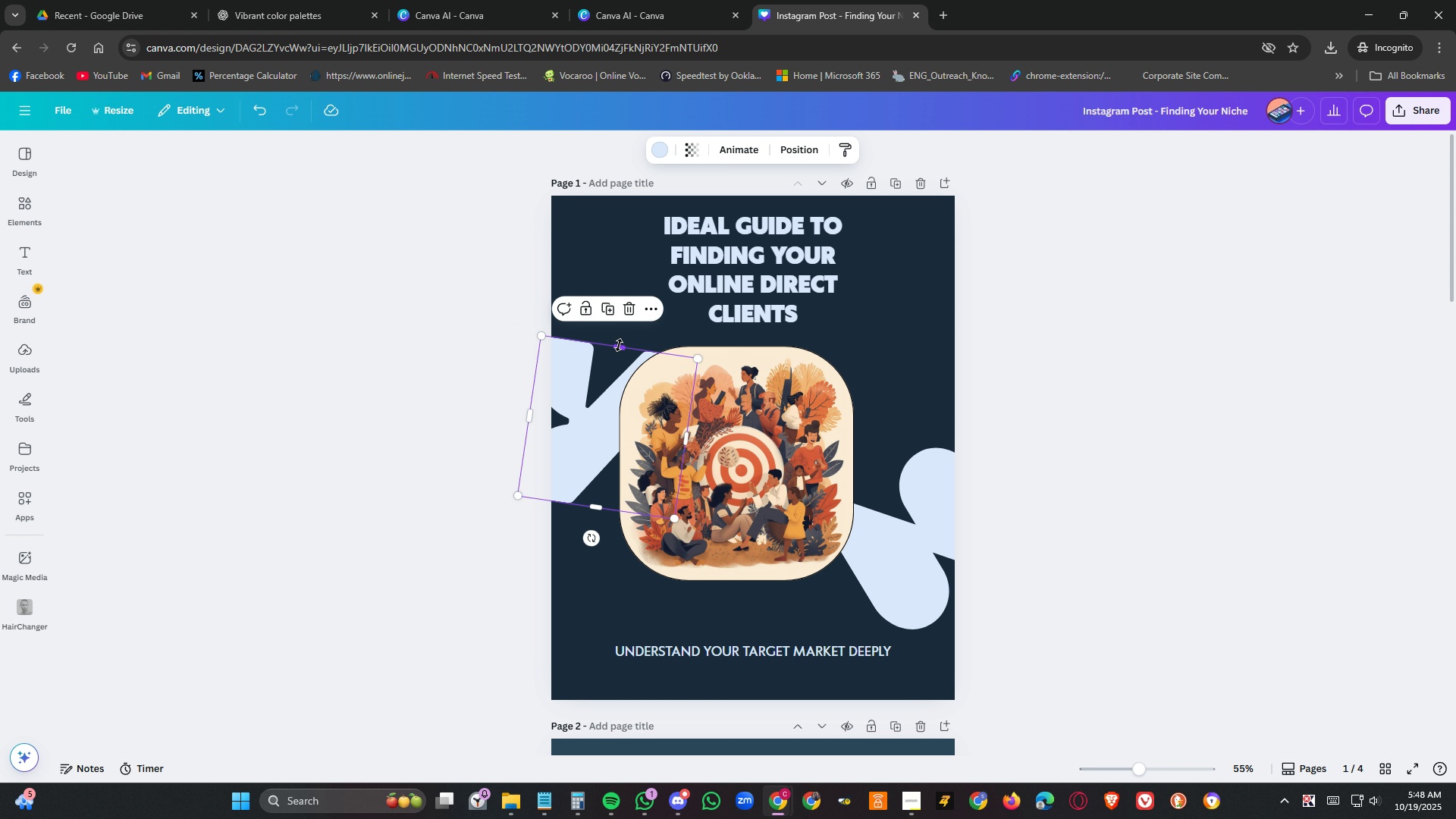 
left_click_drag(start_coordinate=[619, 345], to_coordinate=[605, 390])
 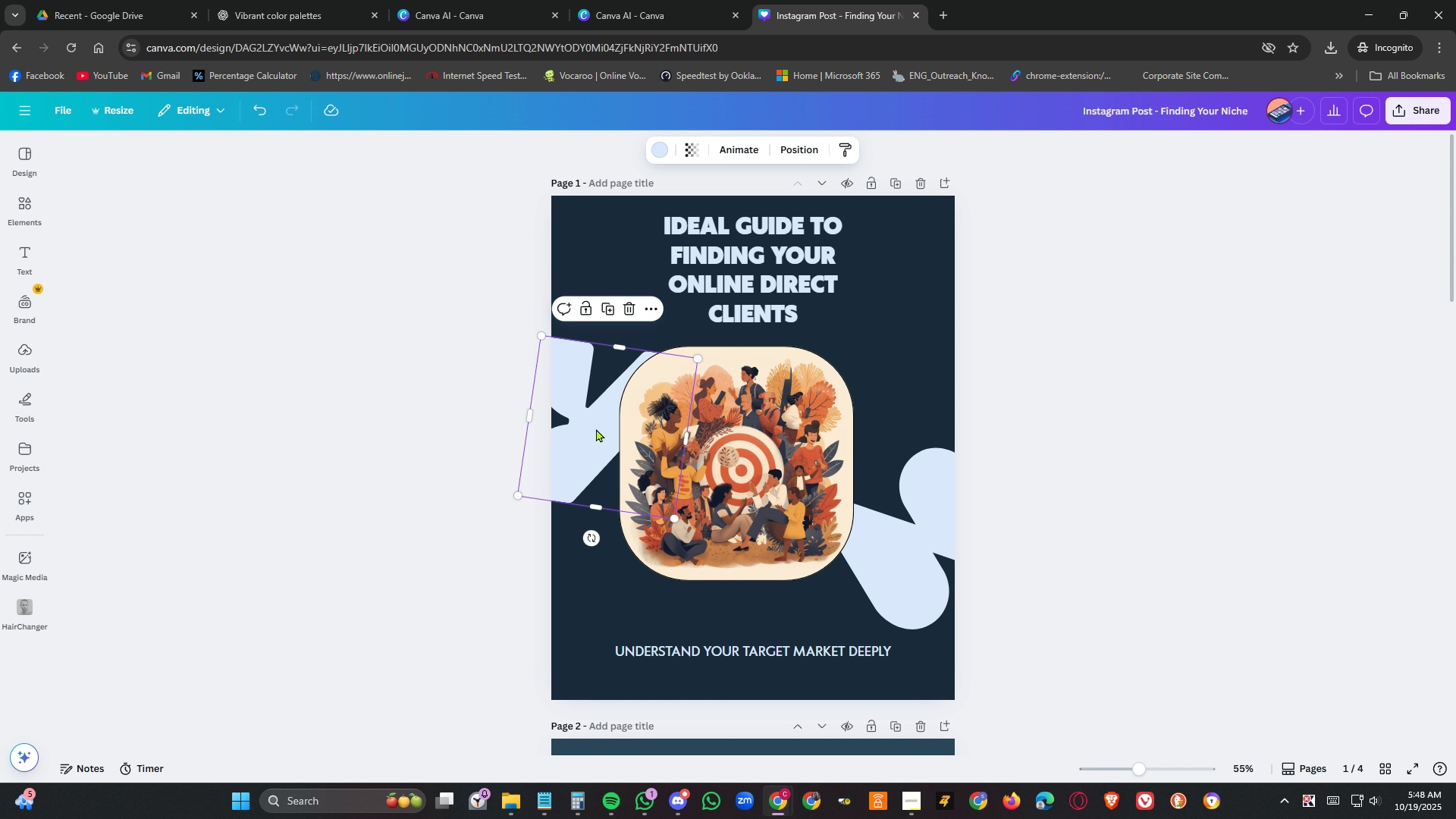 
left_click_drag(start_coordinate=[596, 428], to_coordinate=[603, 443])
 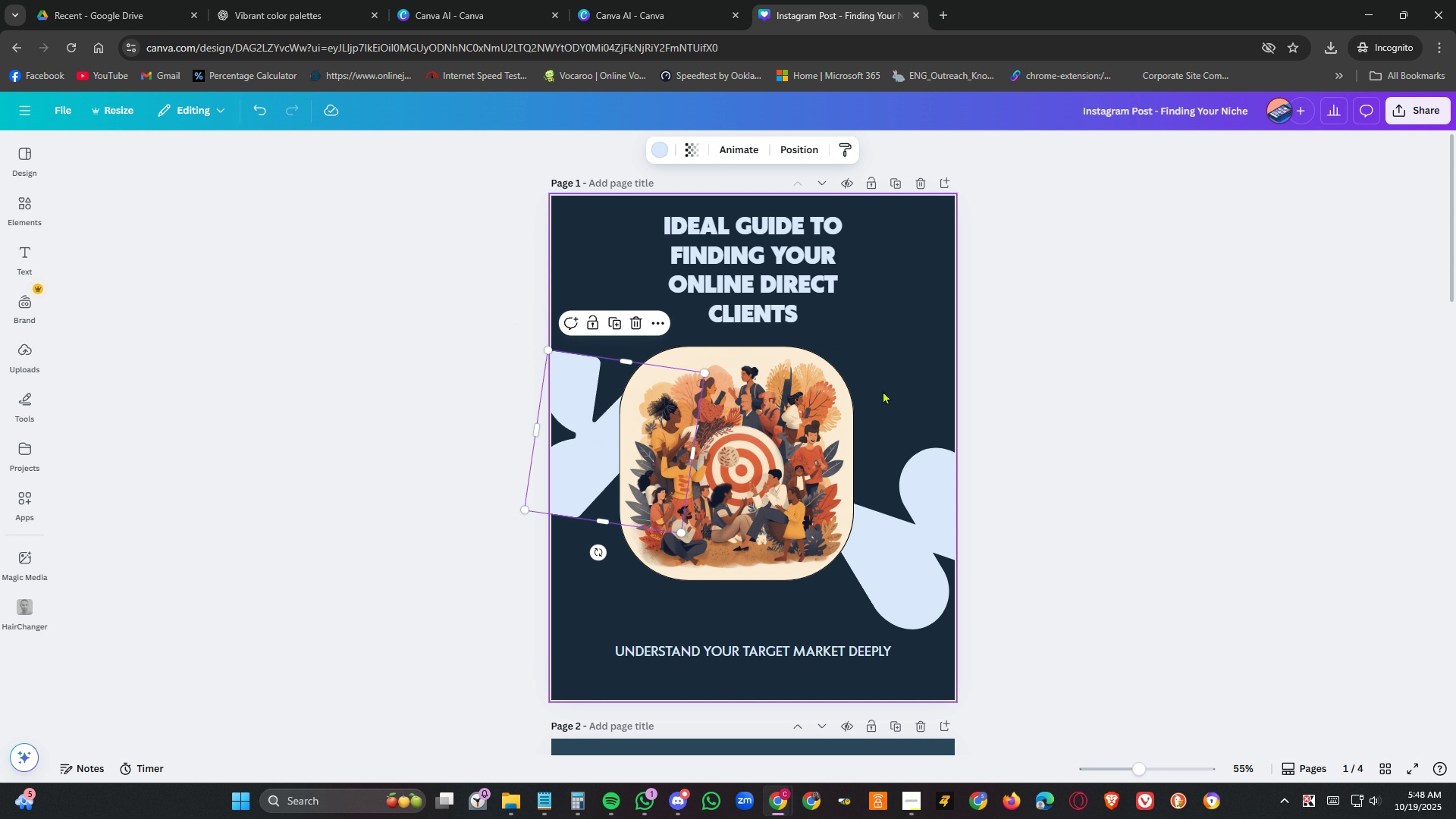 
left_click([883, 391])
 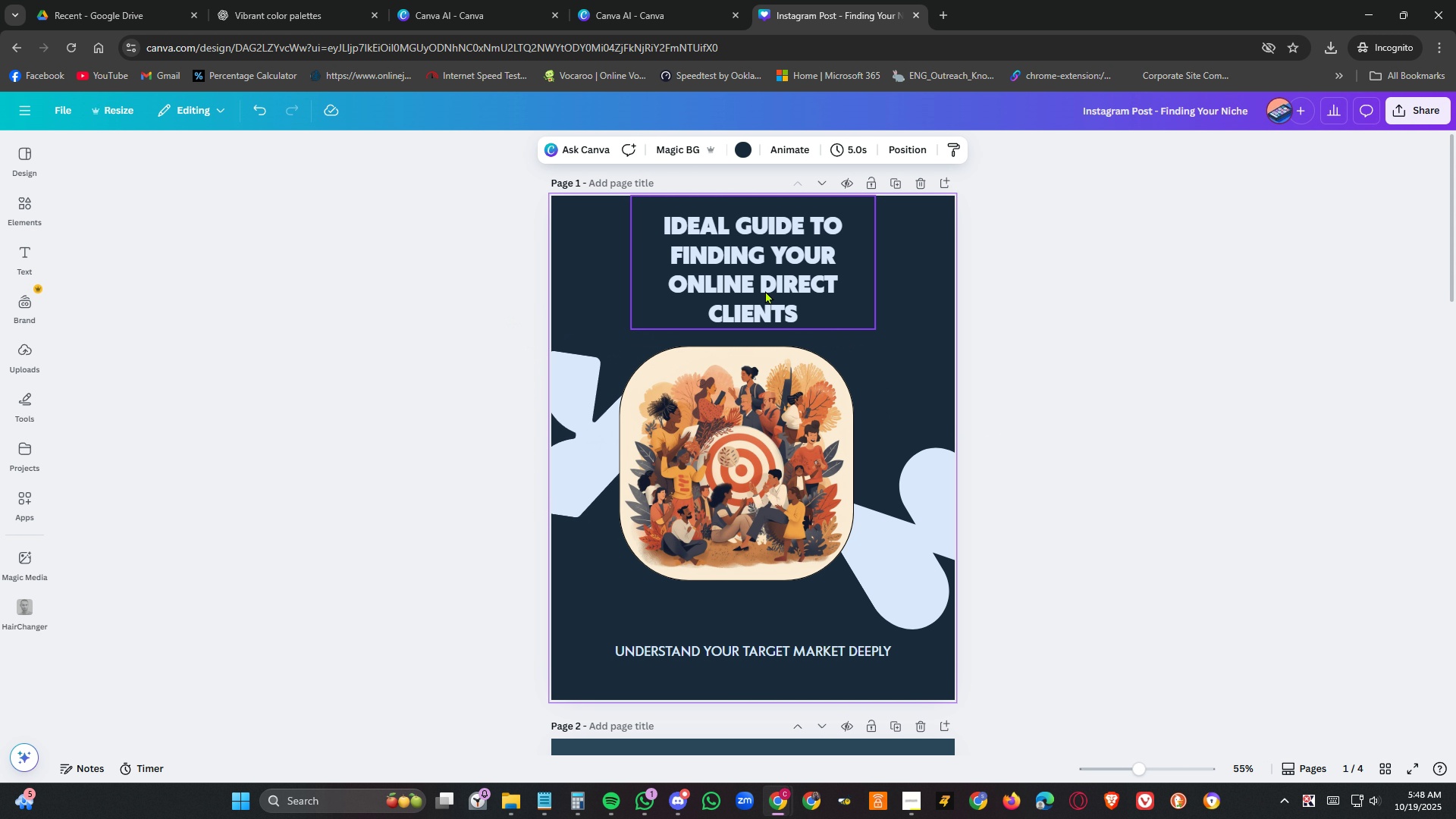 
left_click([765, 290])
 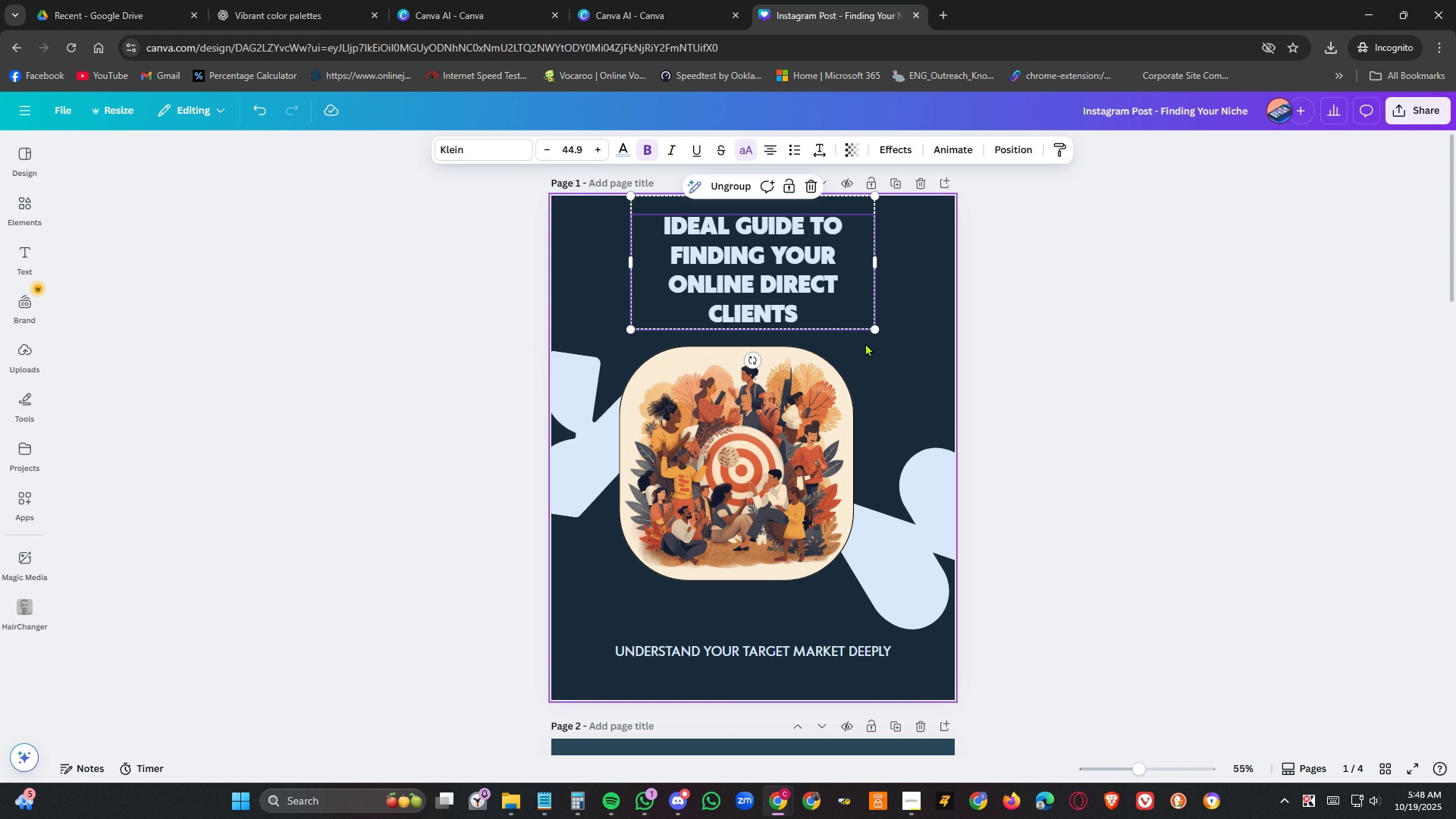 
scroll: coordinate [865, 343], scroll_direction: up, amount: 2.0
 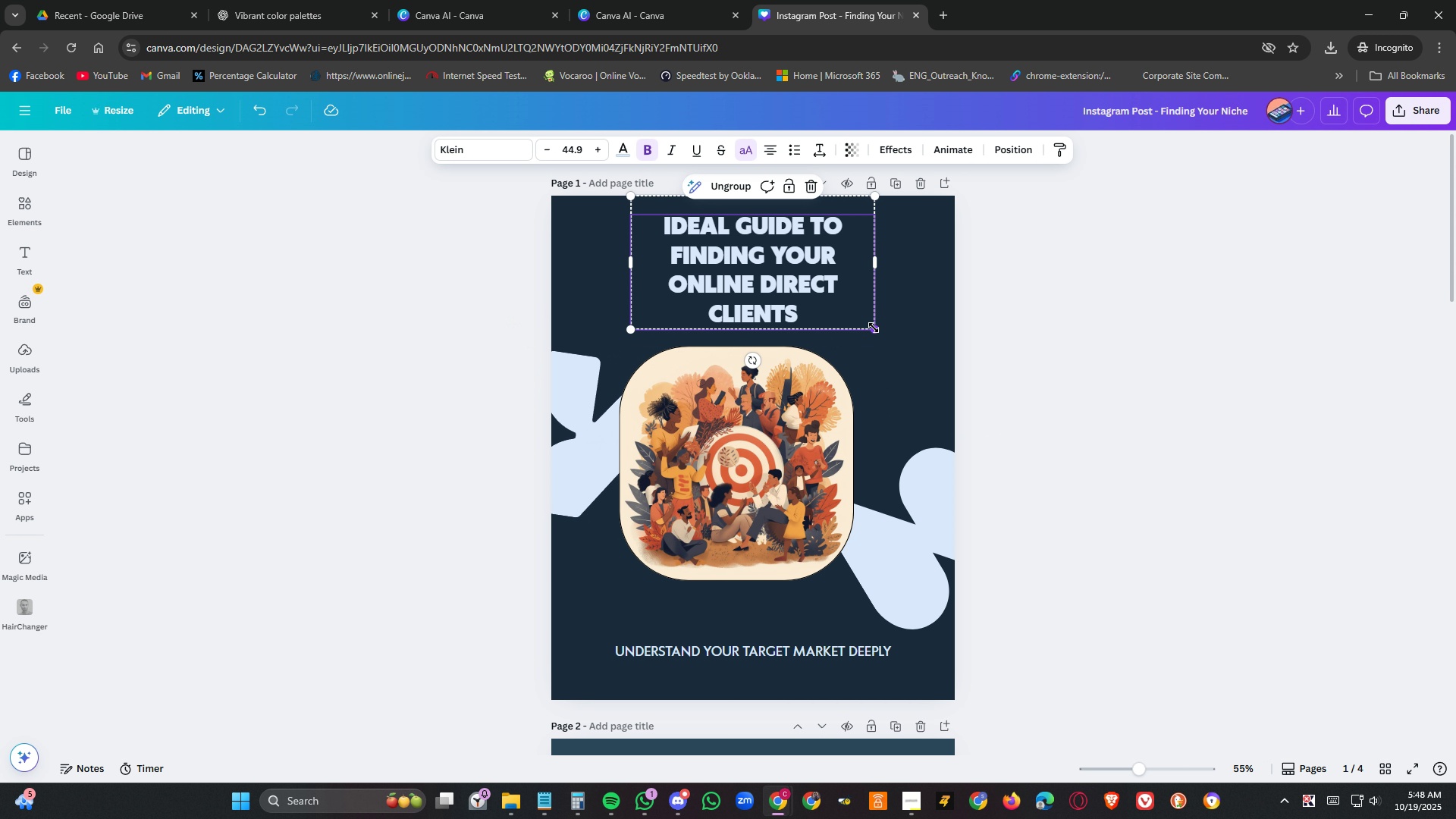 
left_click_drag(start_coordinate=[874, 328], to_coordinate=[901, 356])
 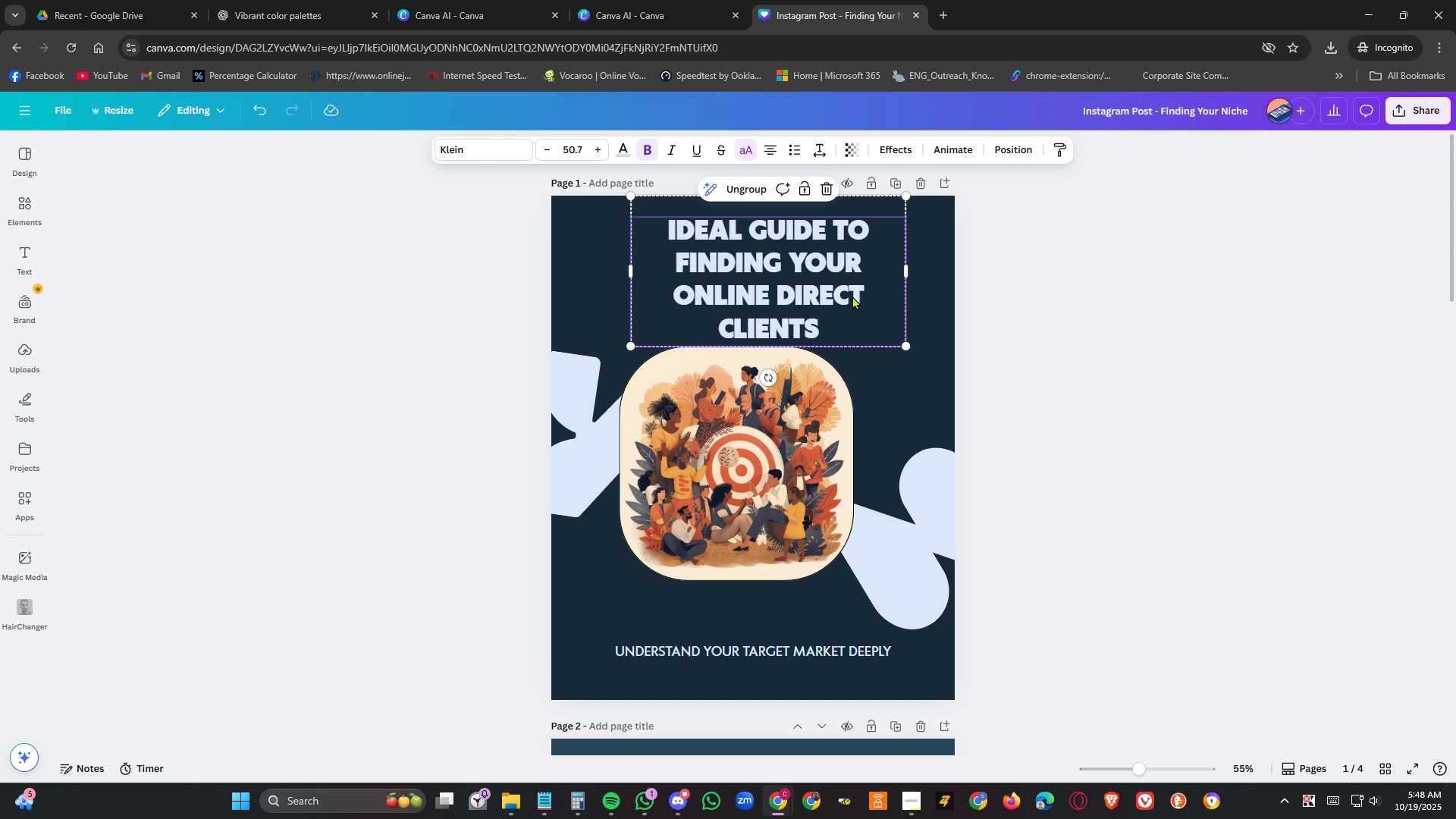 
left_click_drag(start_coordinate=[850, 295], to_coordinate=[832, 295])
 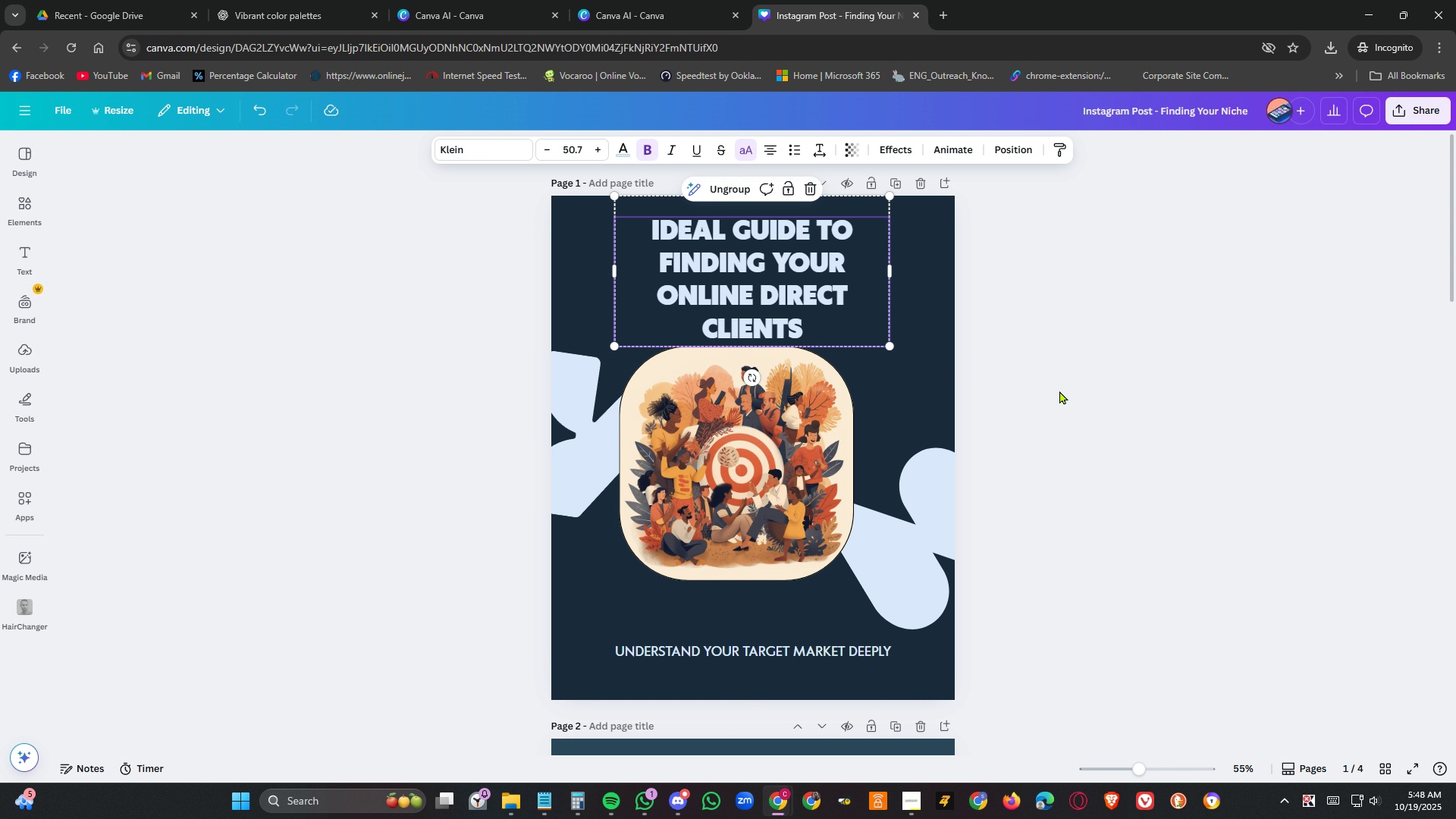 
left_click([1059, 391])
 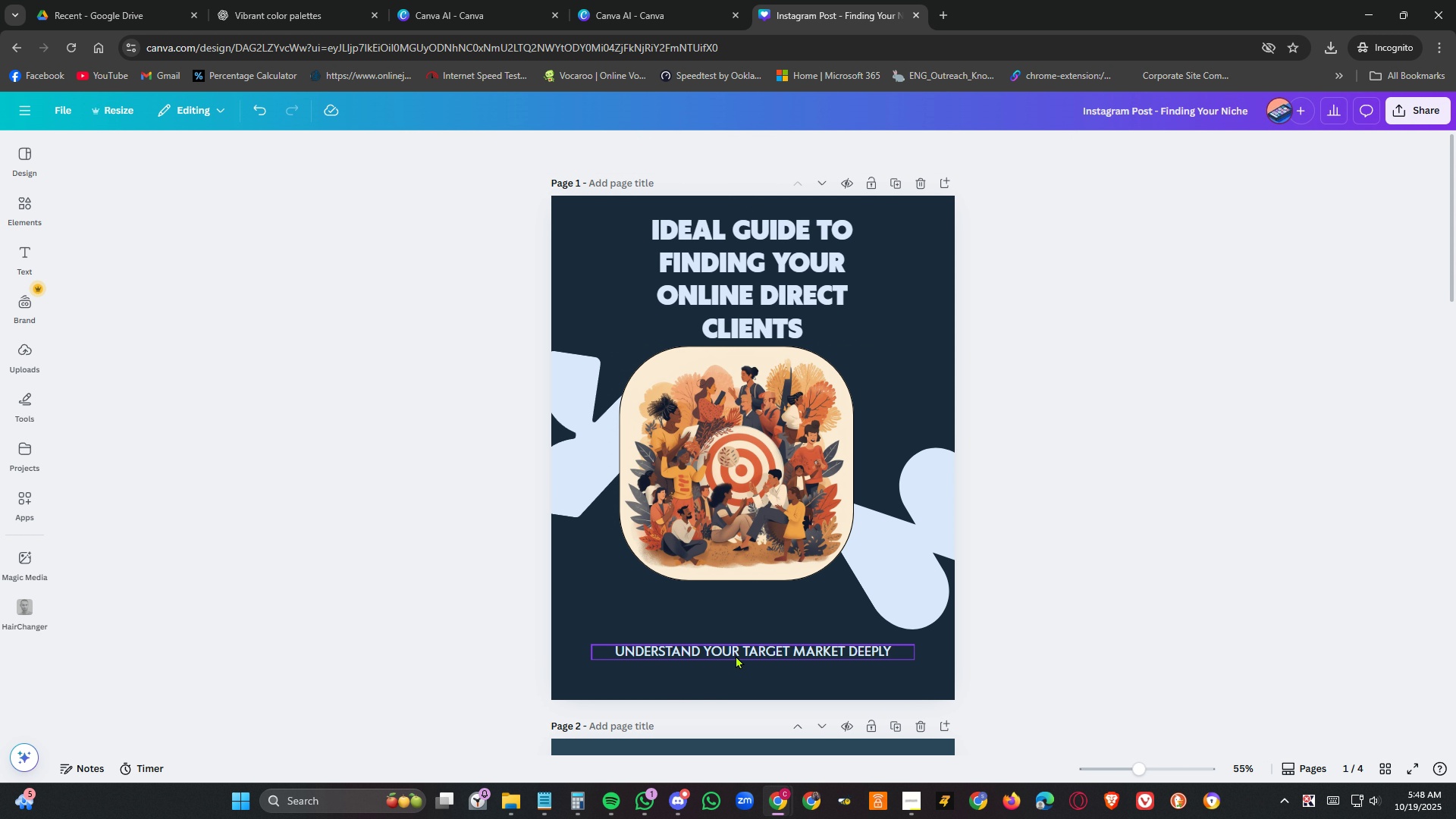 
left_click([736, 655])
 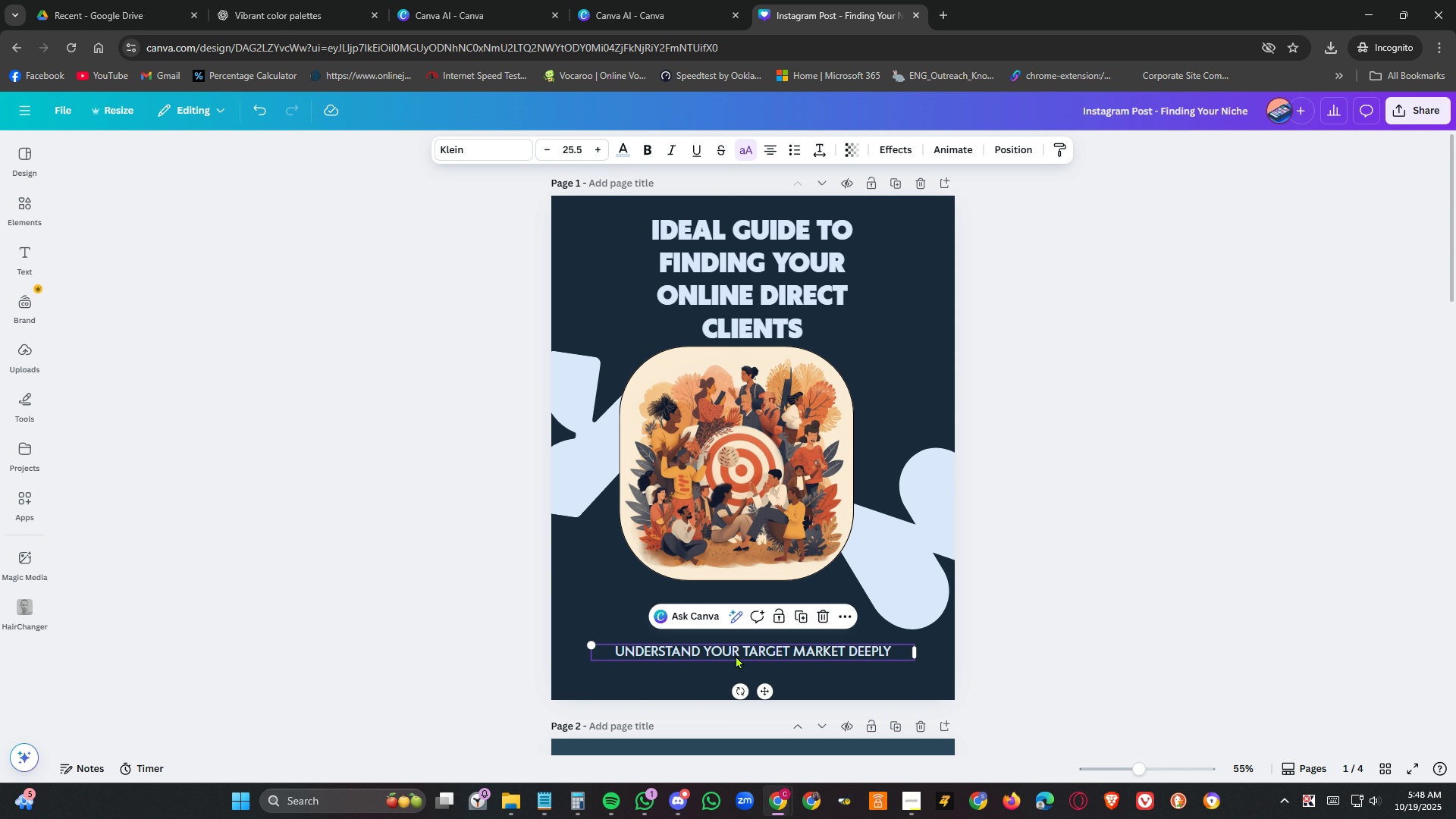 
key(Backspace)
 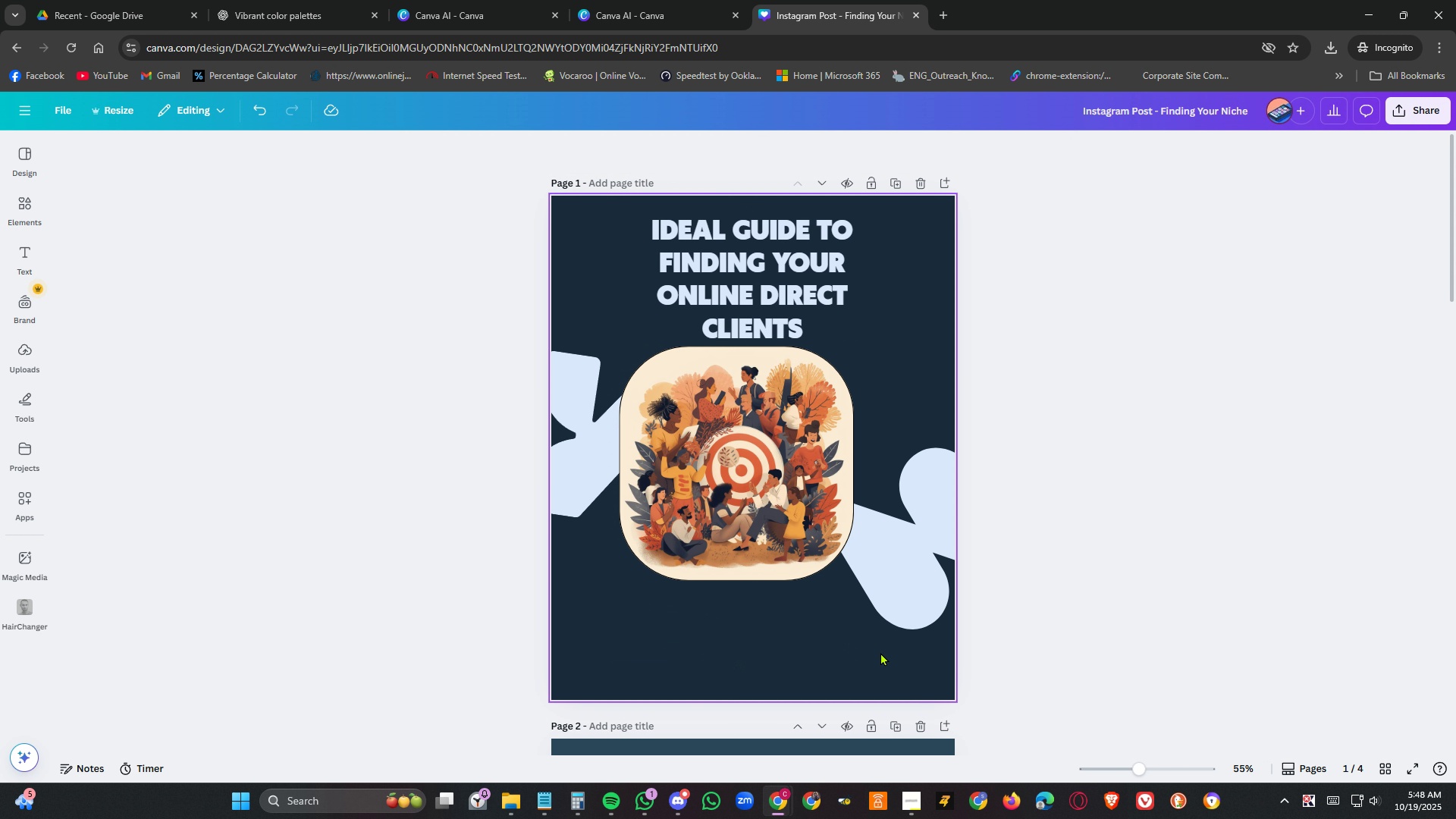 
left_click([880, 652])
 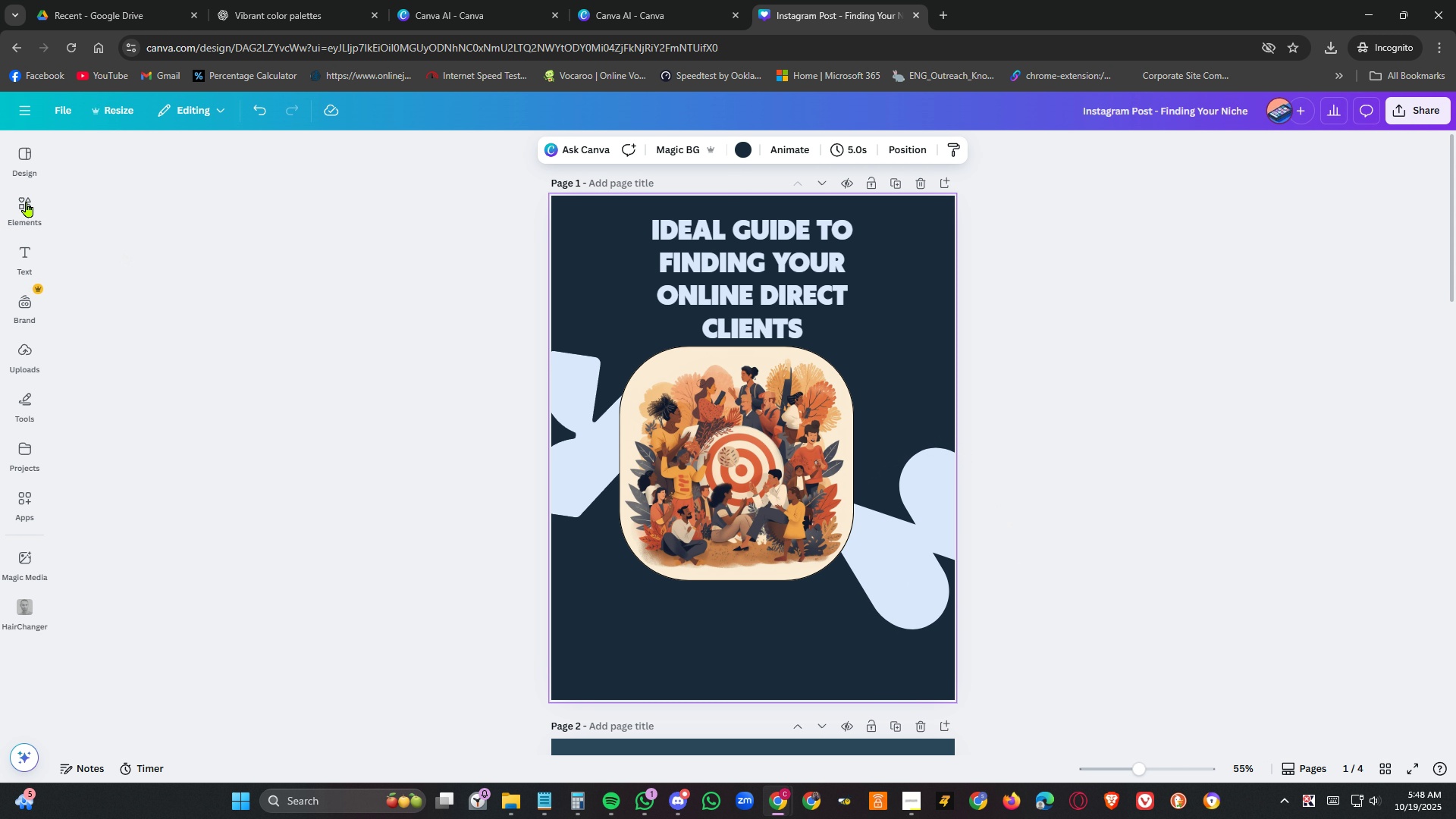 
left_click([24, 196])
 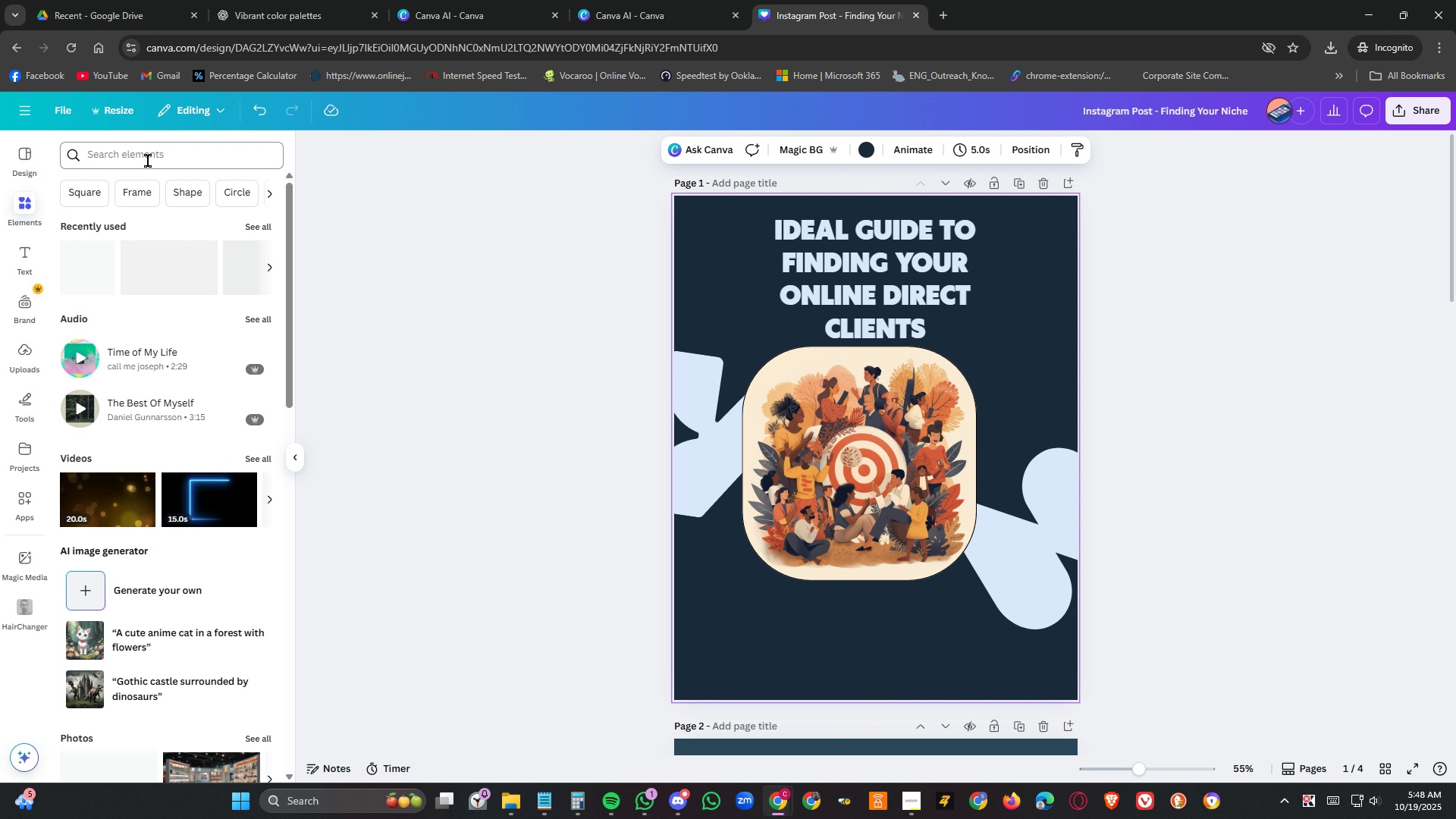 
left_click([148, 161])
 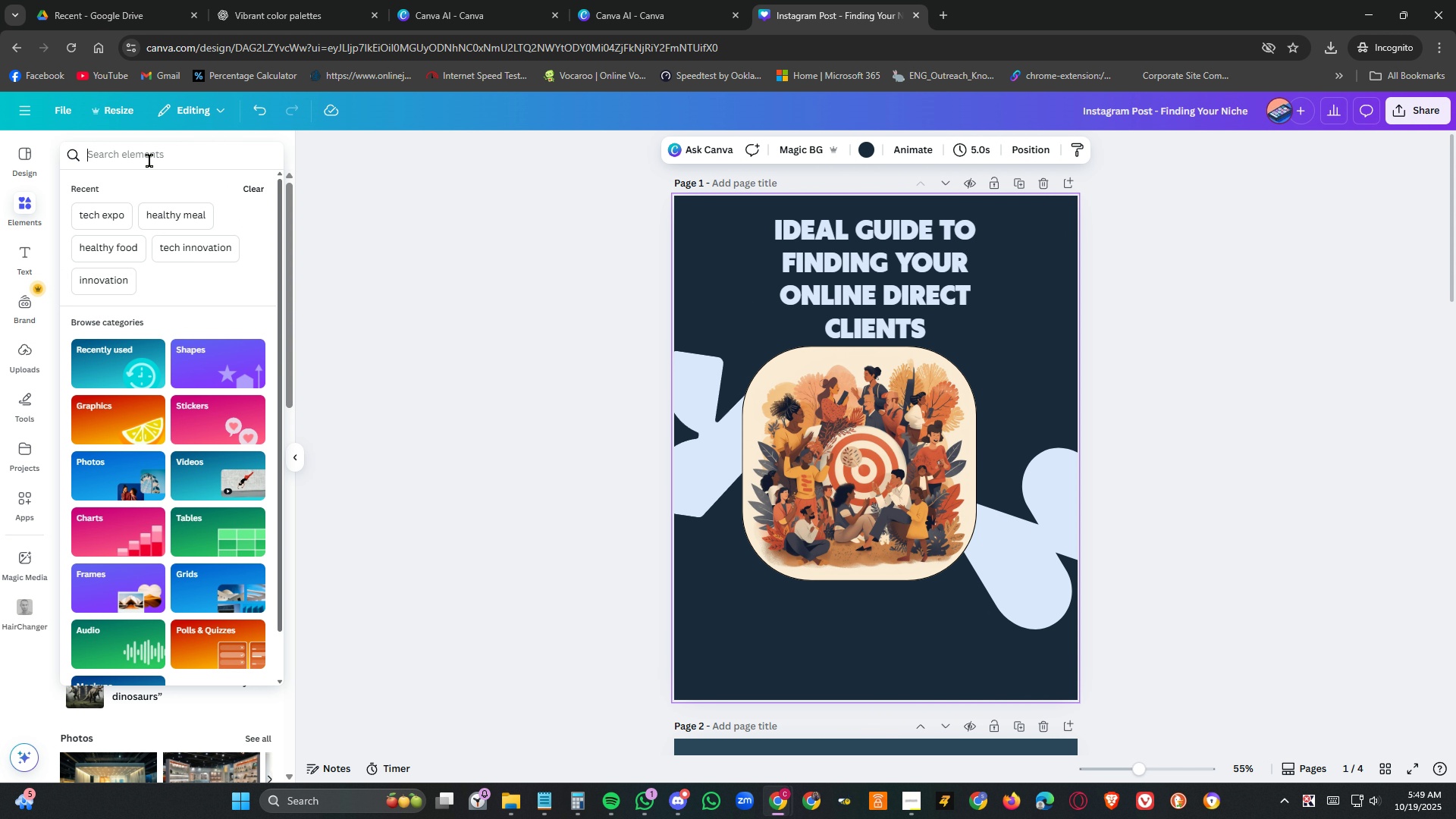 
type(arro to right)
key(Backspace)
key(Backspace)
key(Backspace)
key(Backspace)
key(Backspace)
key(Backspace)
key(Backspace)
key(Backspace)
key(Backspace)
type(w to right)
 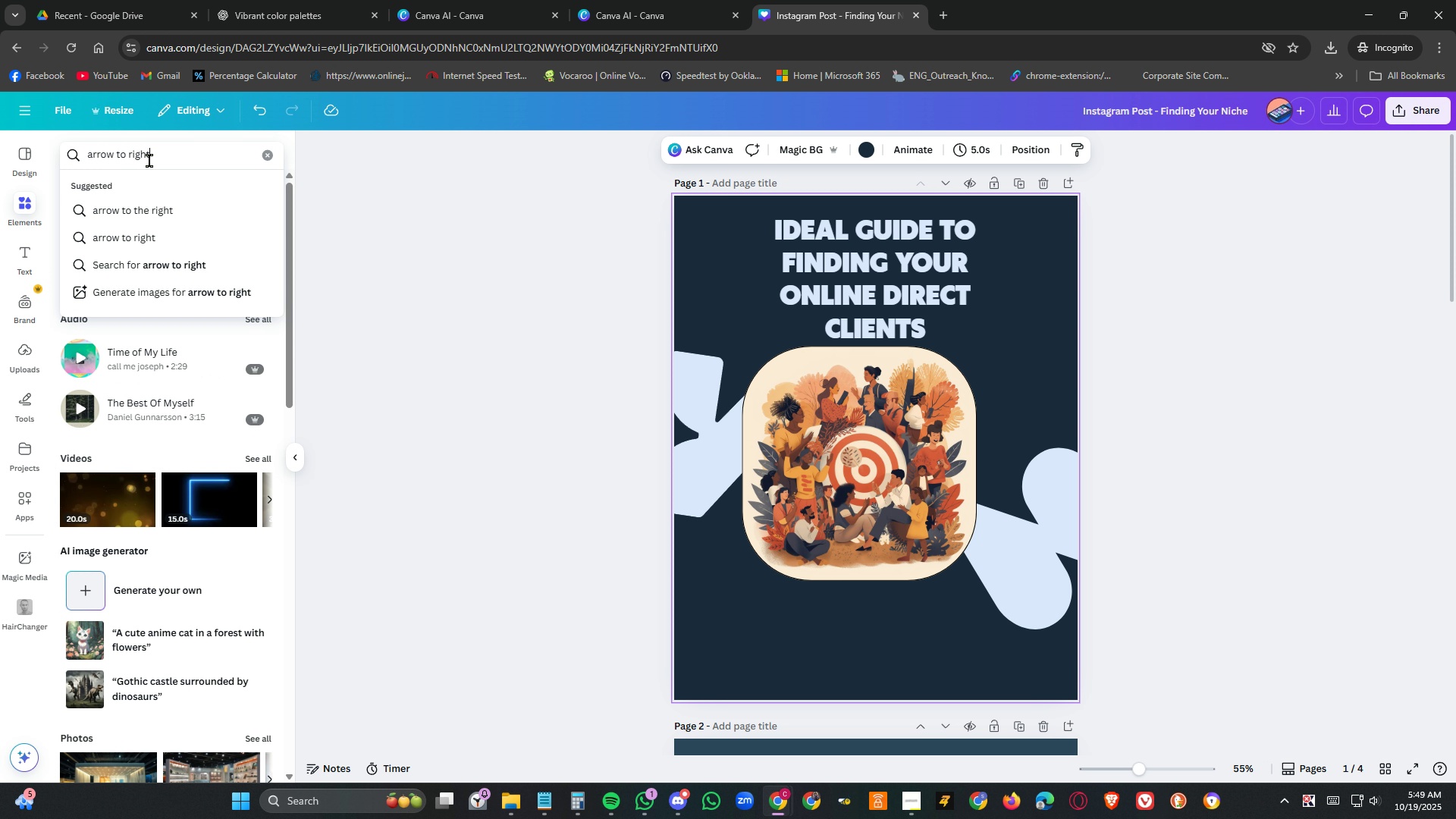 
key(Enter)
 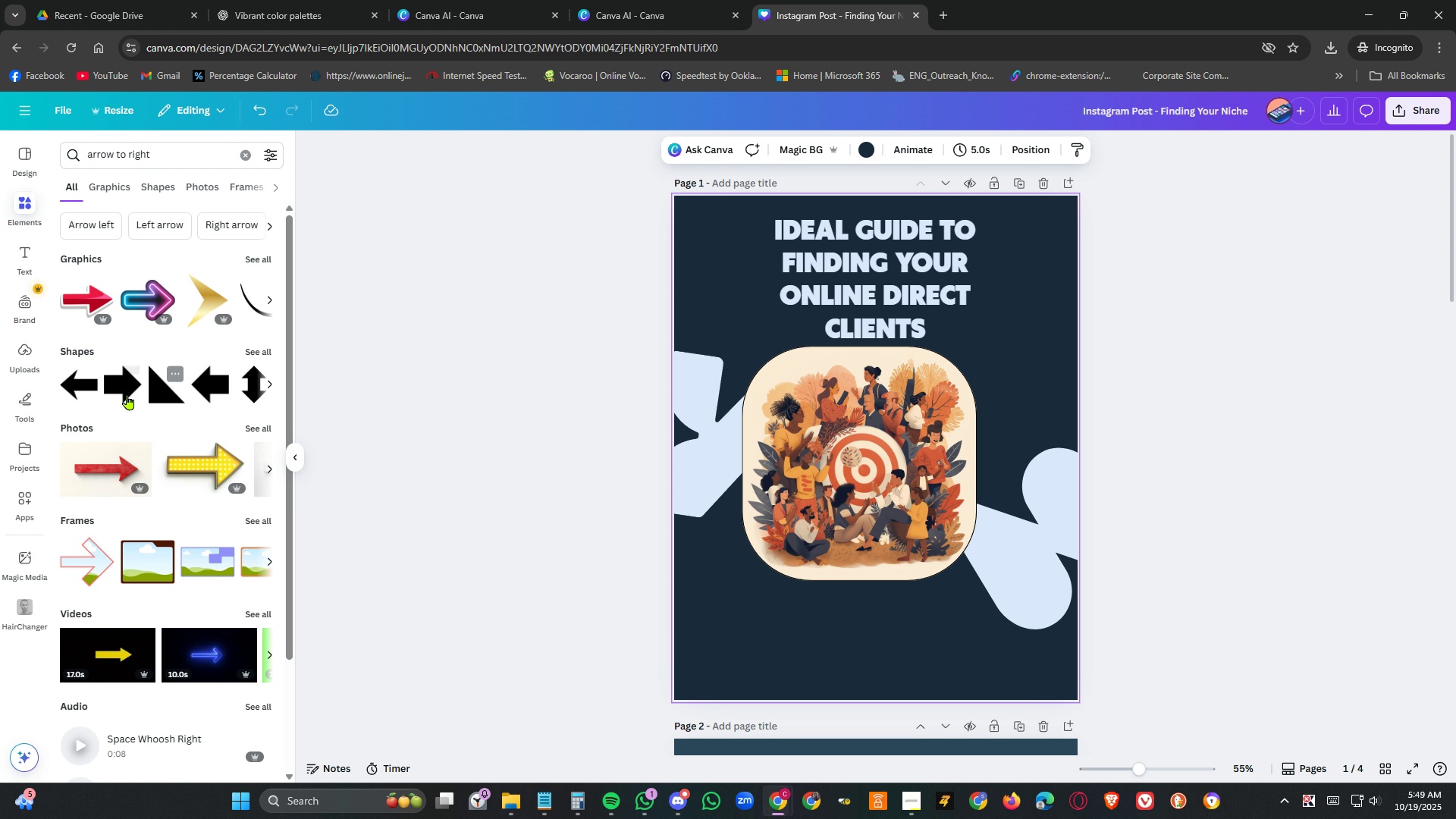 
wait(6.58)
 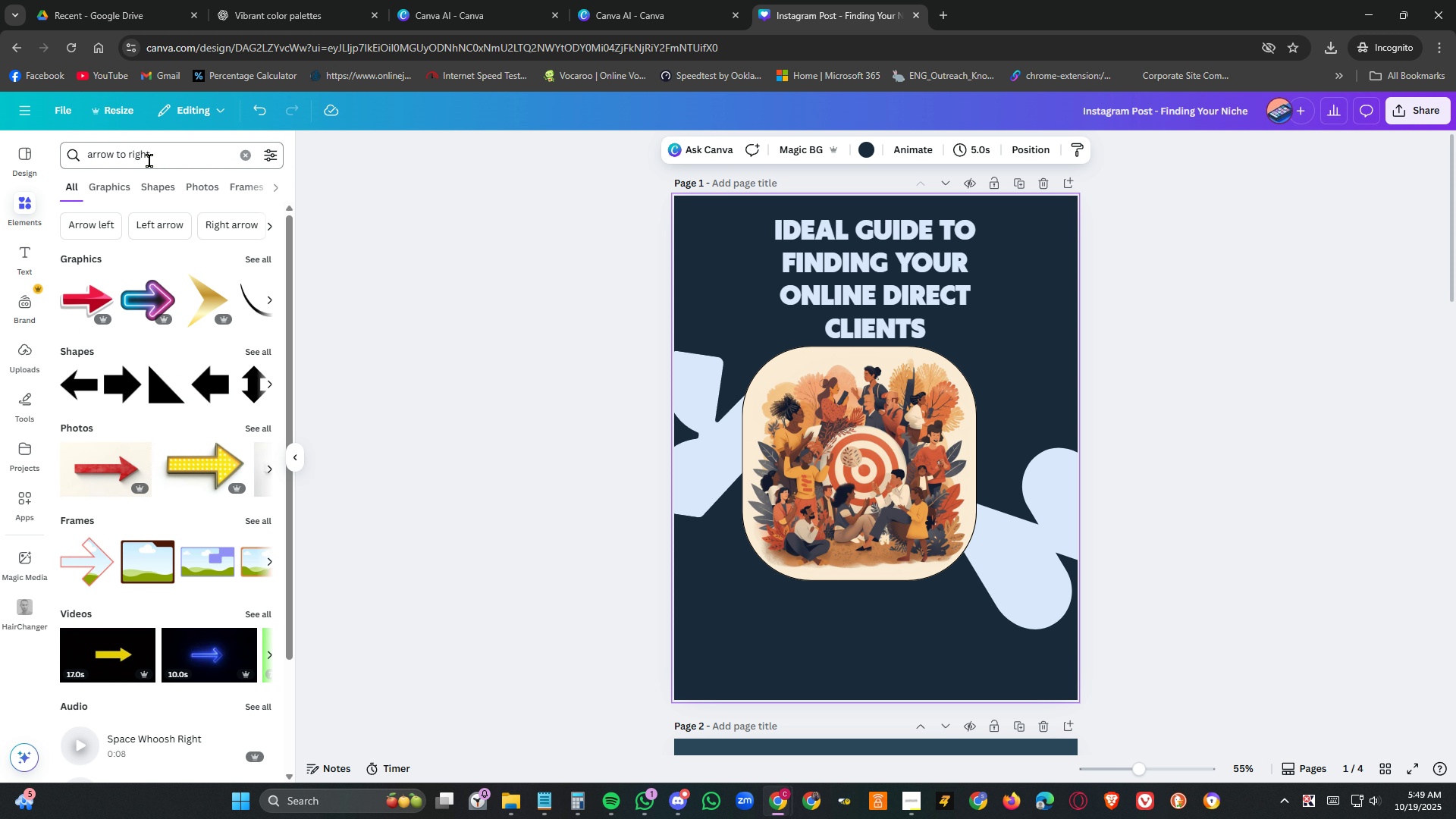 
left_click([114, 185])
 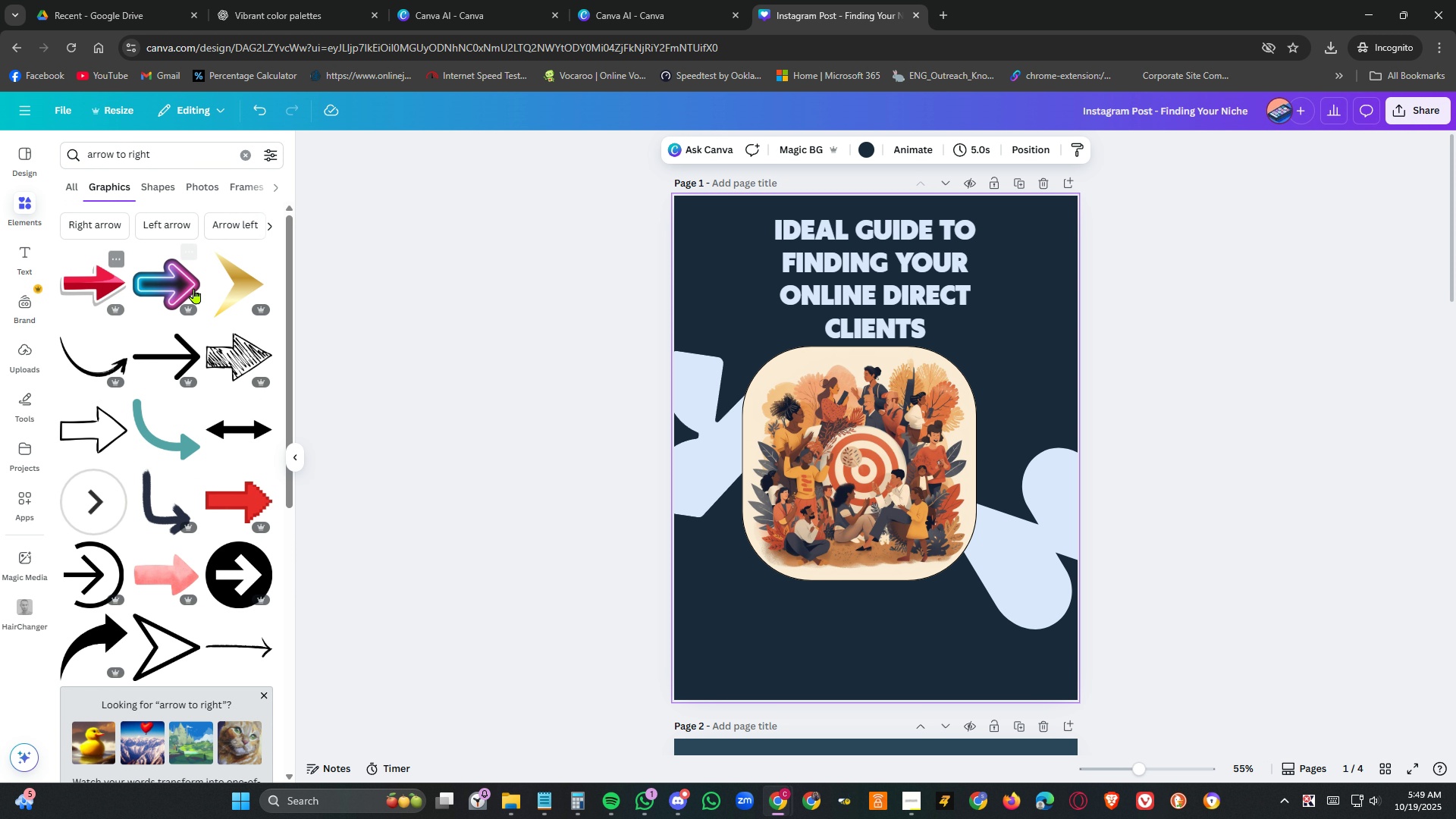 
left_click([184, 288])
 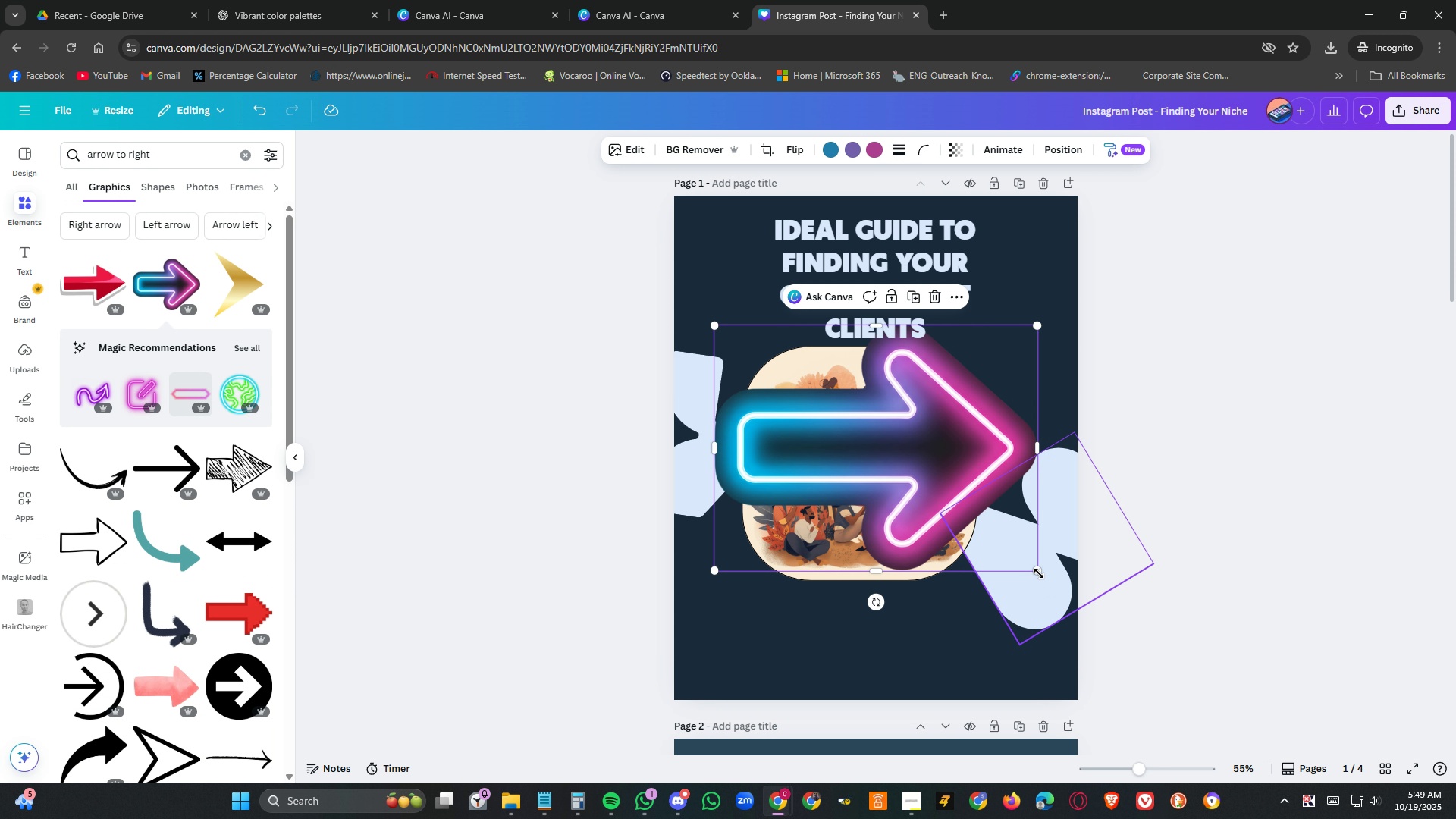 
left_click_drag(start_coordinate=[1039, 573], to_coordinate=[849, 356])
 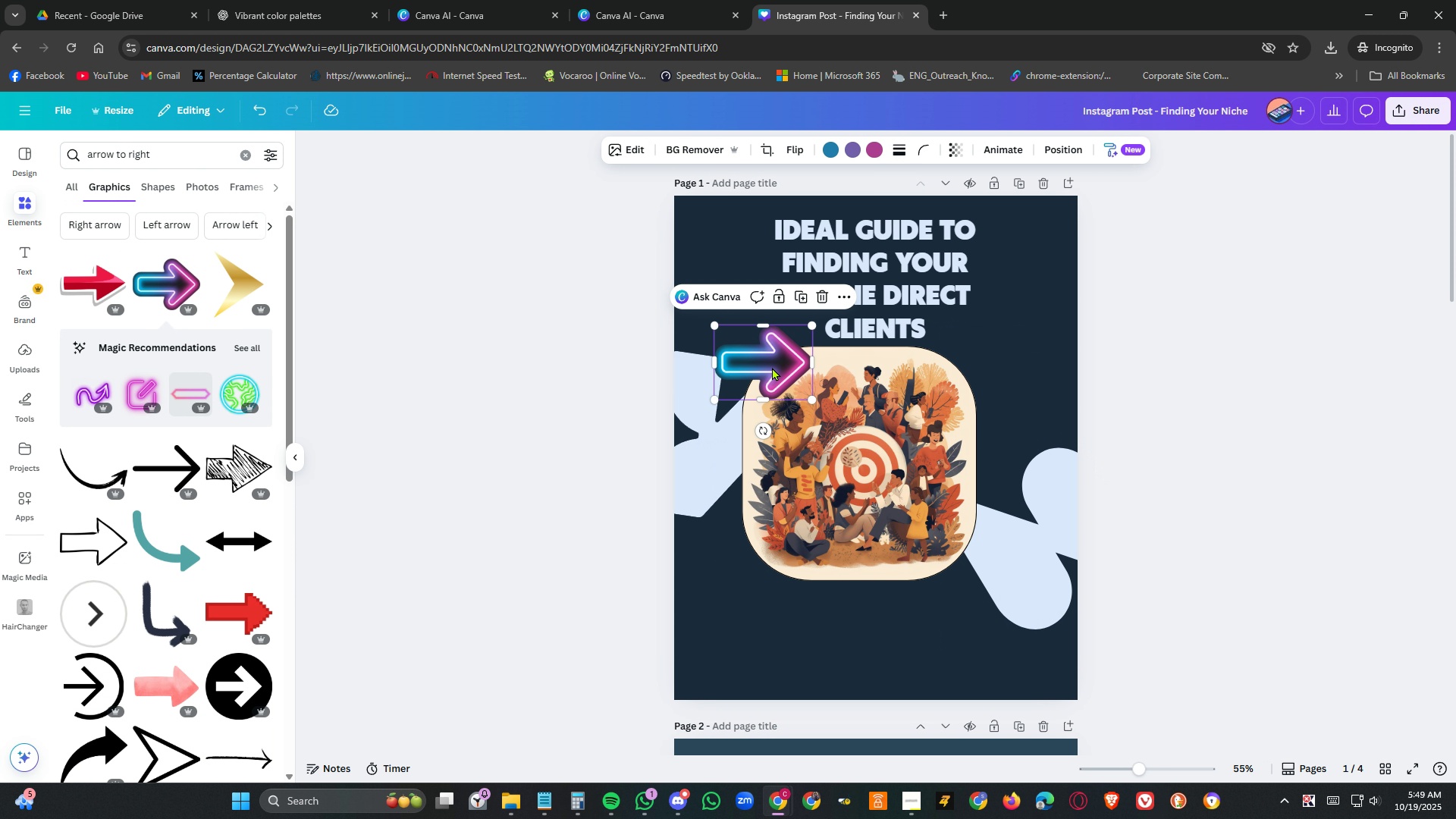 
left_click_drag(start_coordinate=[772, 367], to_coordinate=[965, 666])
 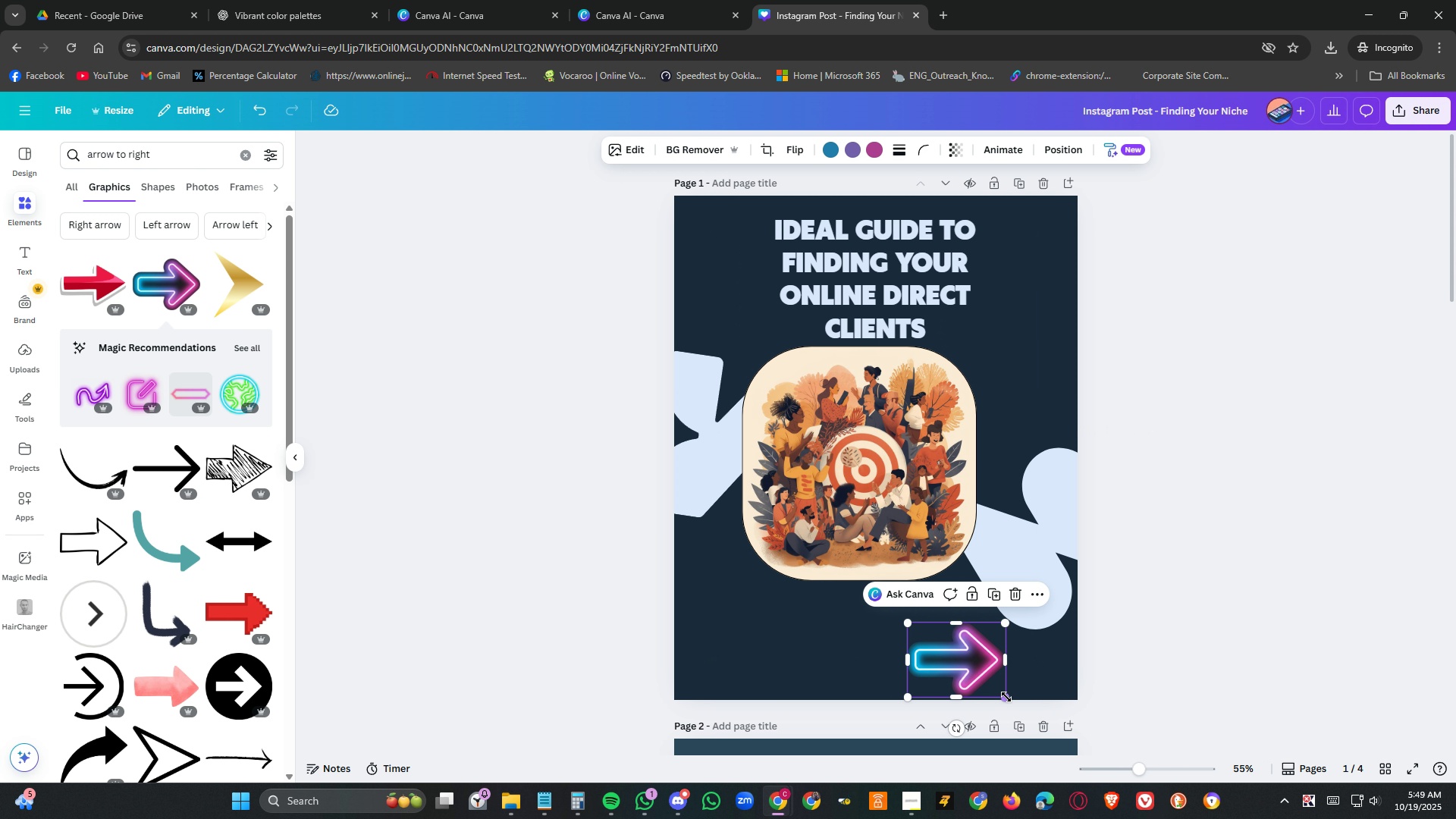 
left_click_drag(start_coordinate=[1006, 697], to_coordinate=[971, 669])
 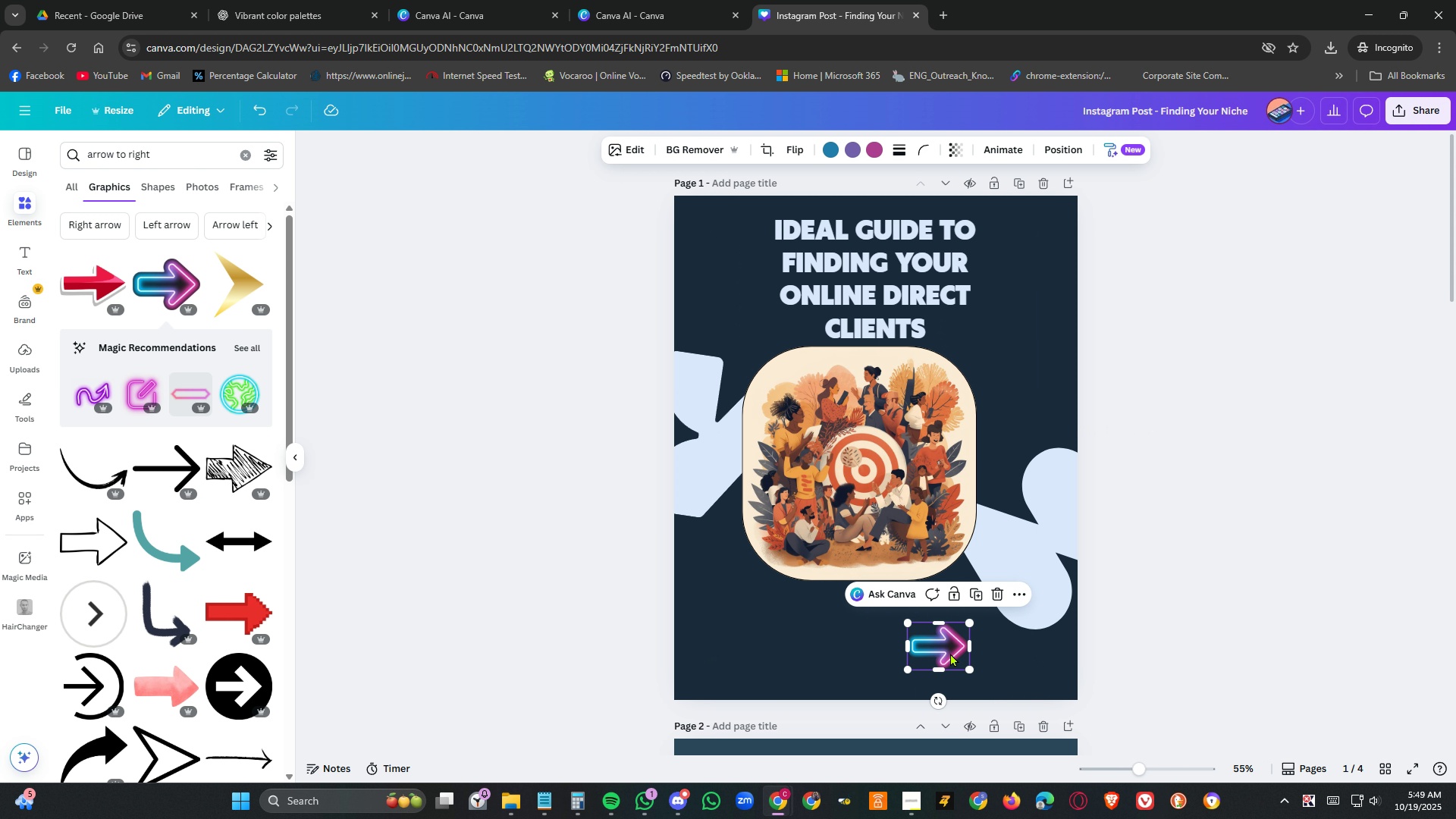 
left_click_drag(start_coordinate=[950, 653], to_coordinate=[993, 671])
 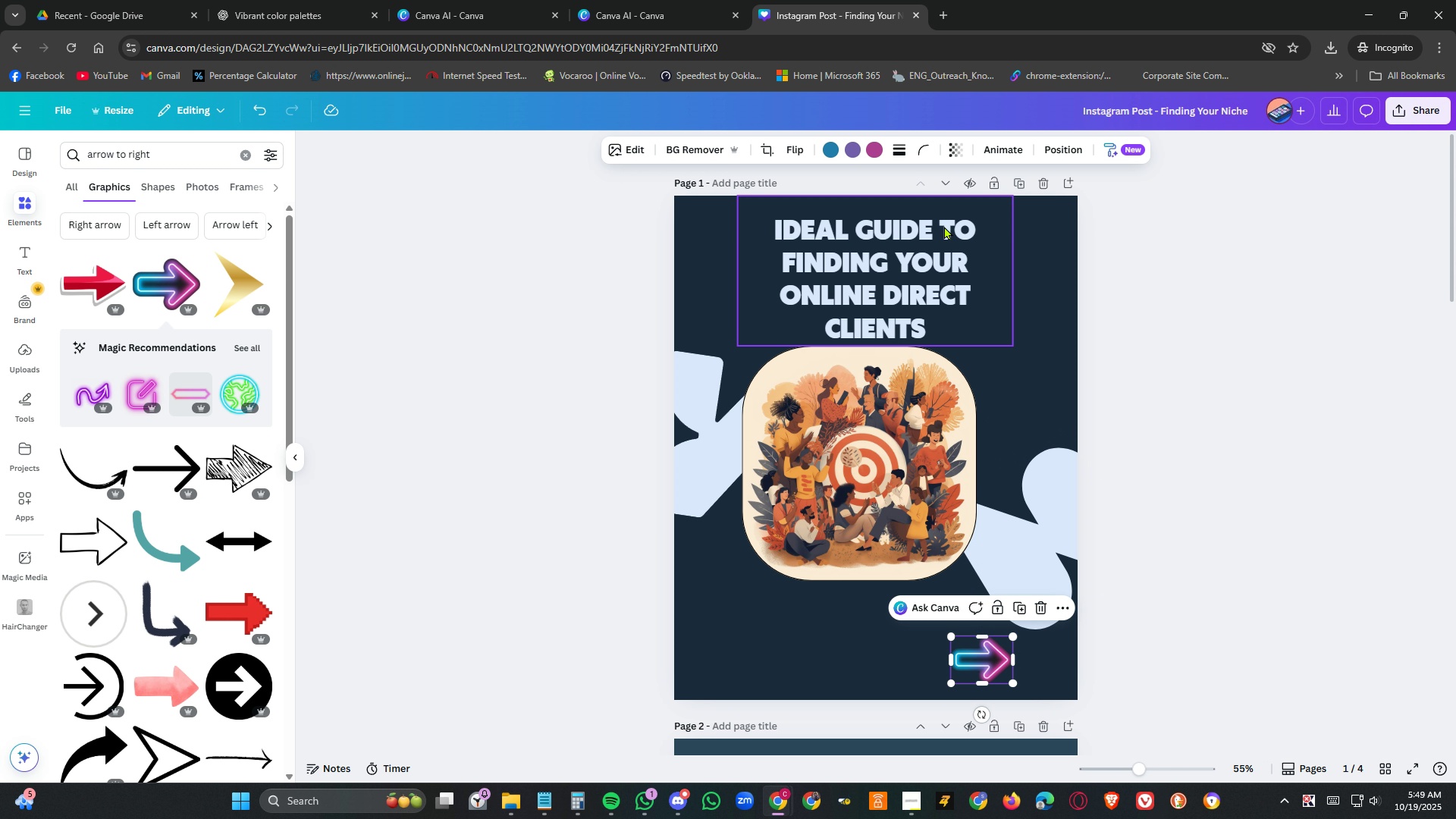 
left_click([832, 152])
 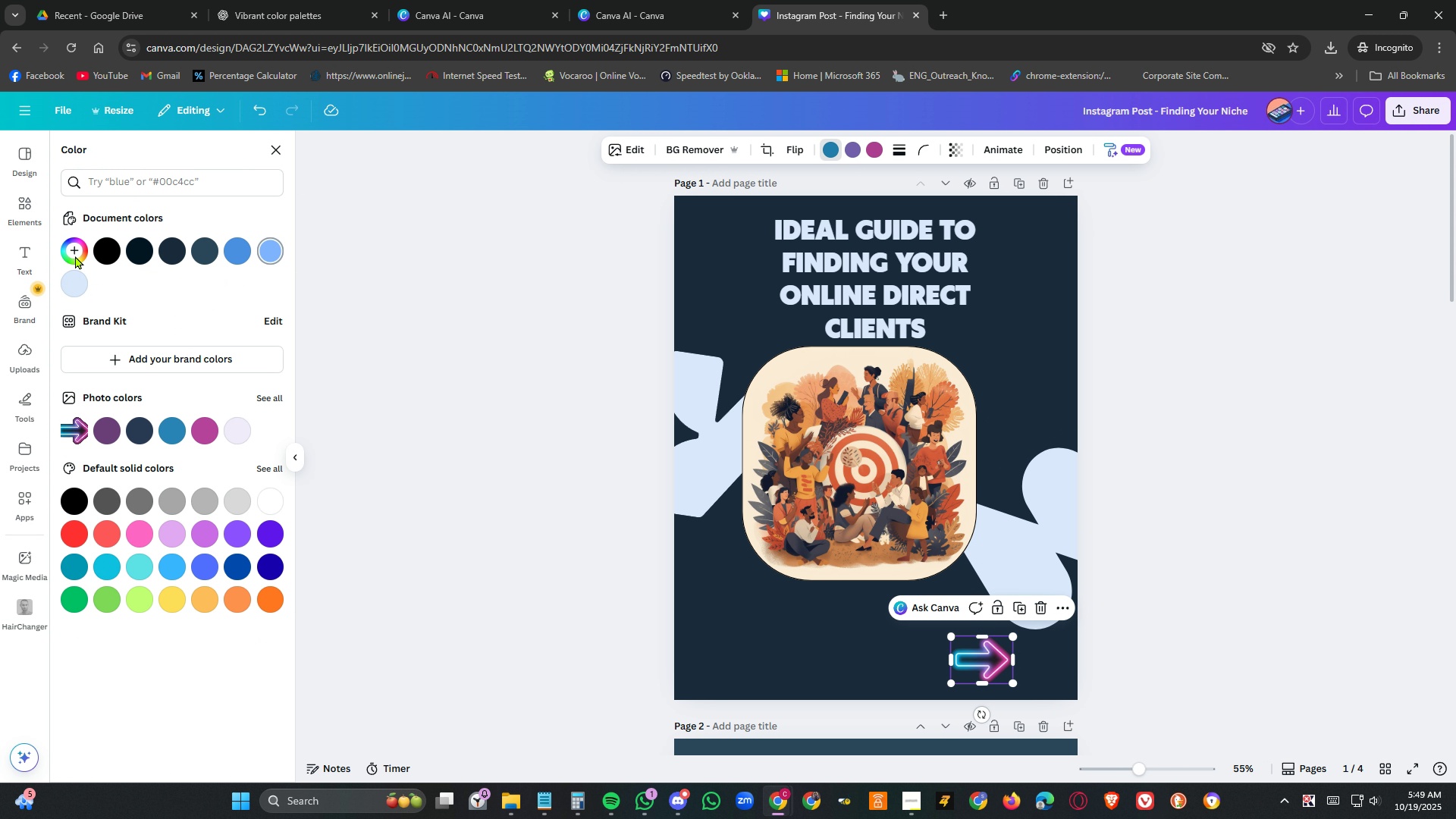 
left_click([75, 280])
 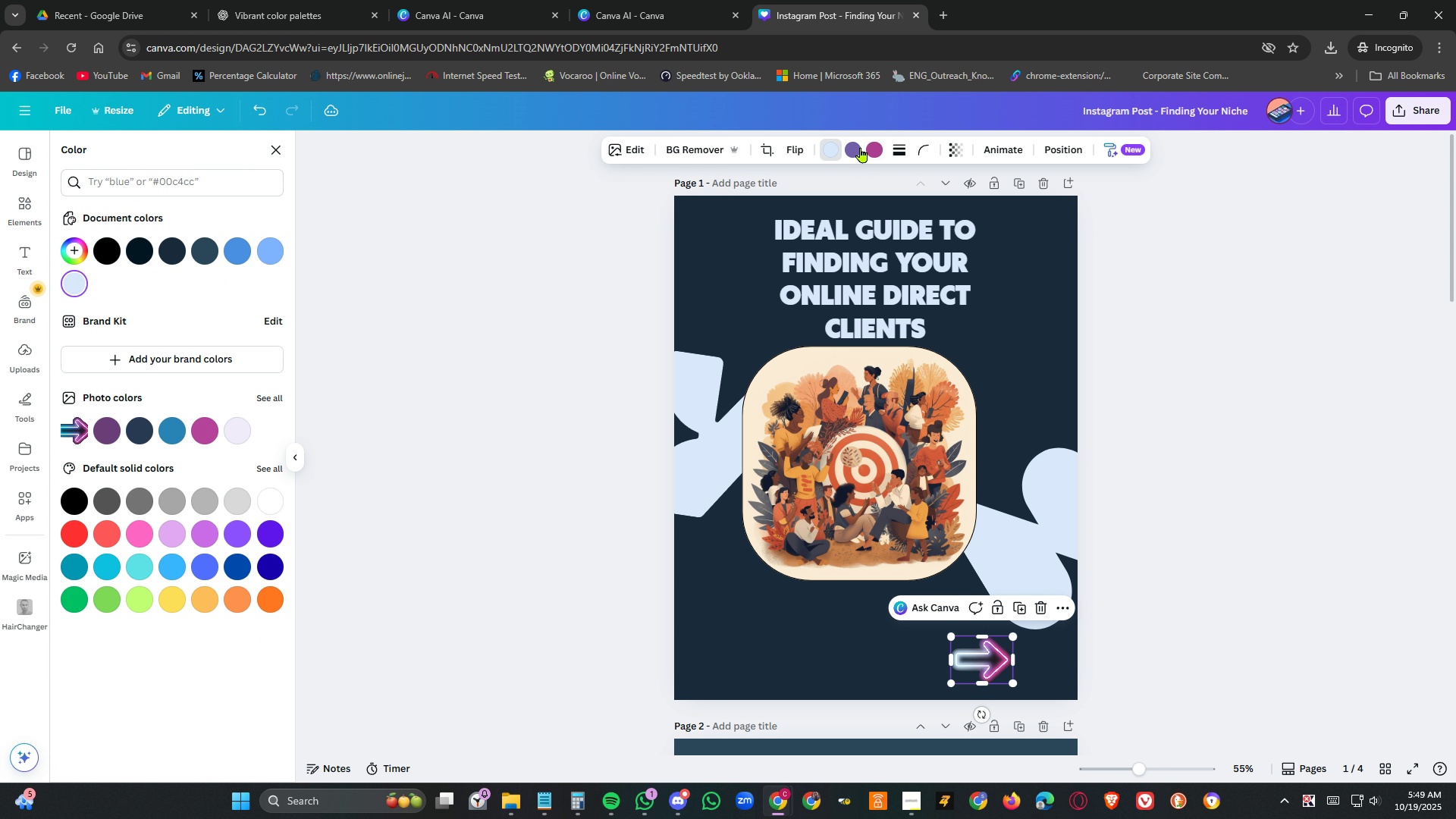 
left_click([858, 147])
 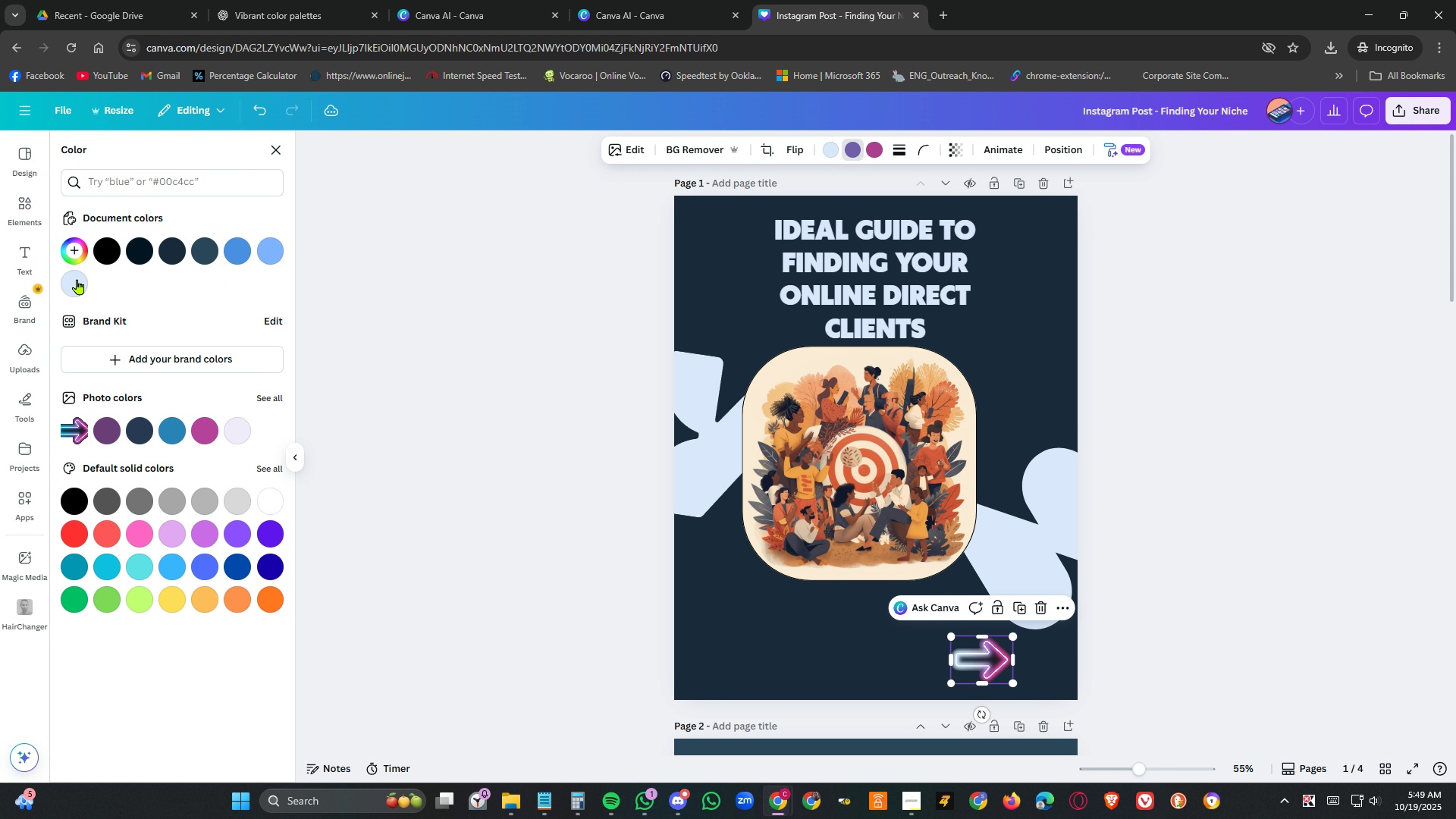 
left_click([78, 281])
 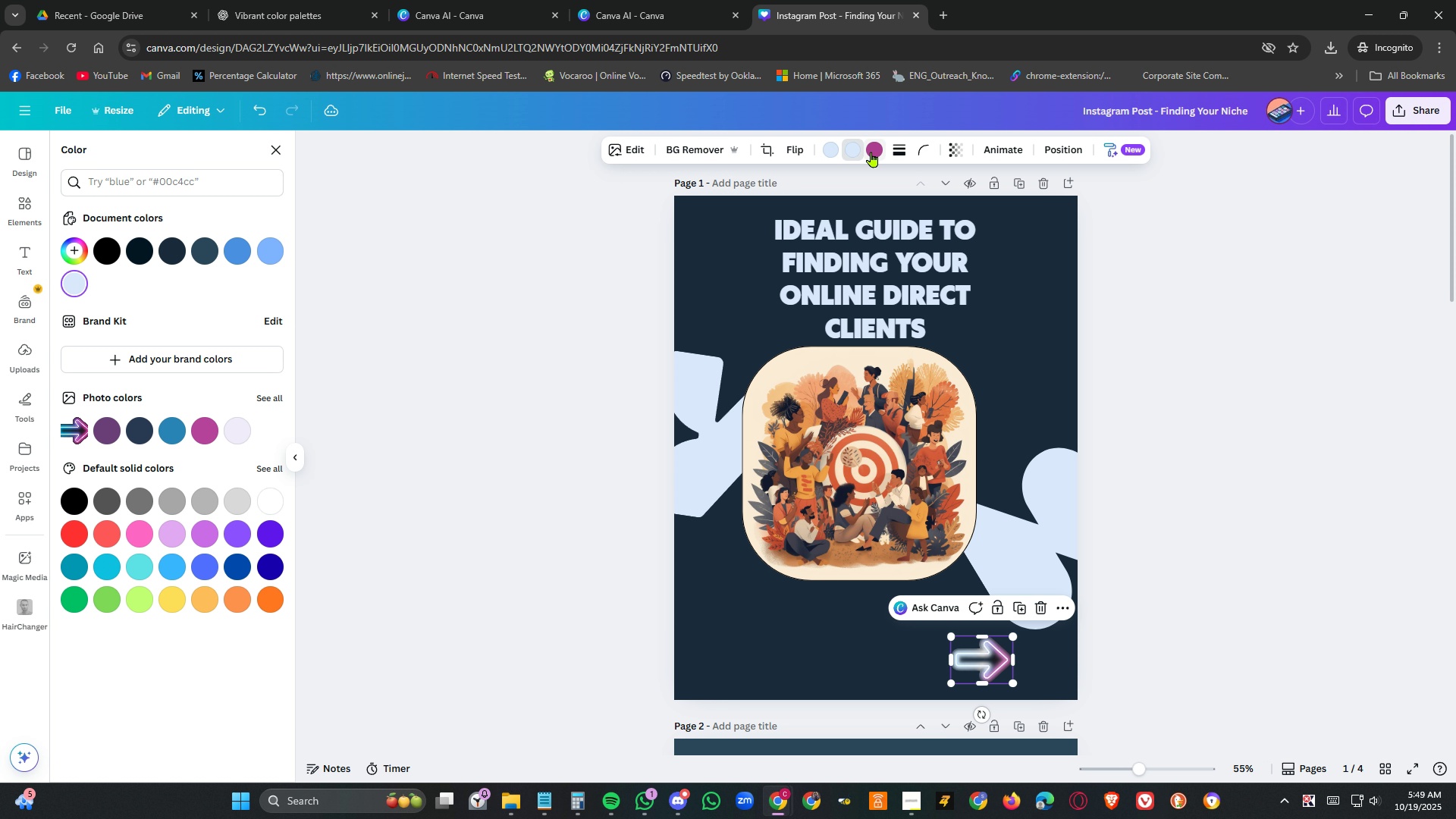 
left_click([879, 149])
 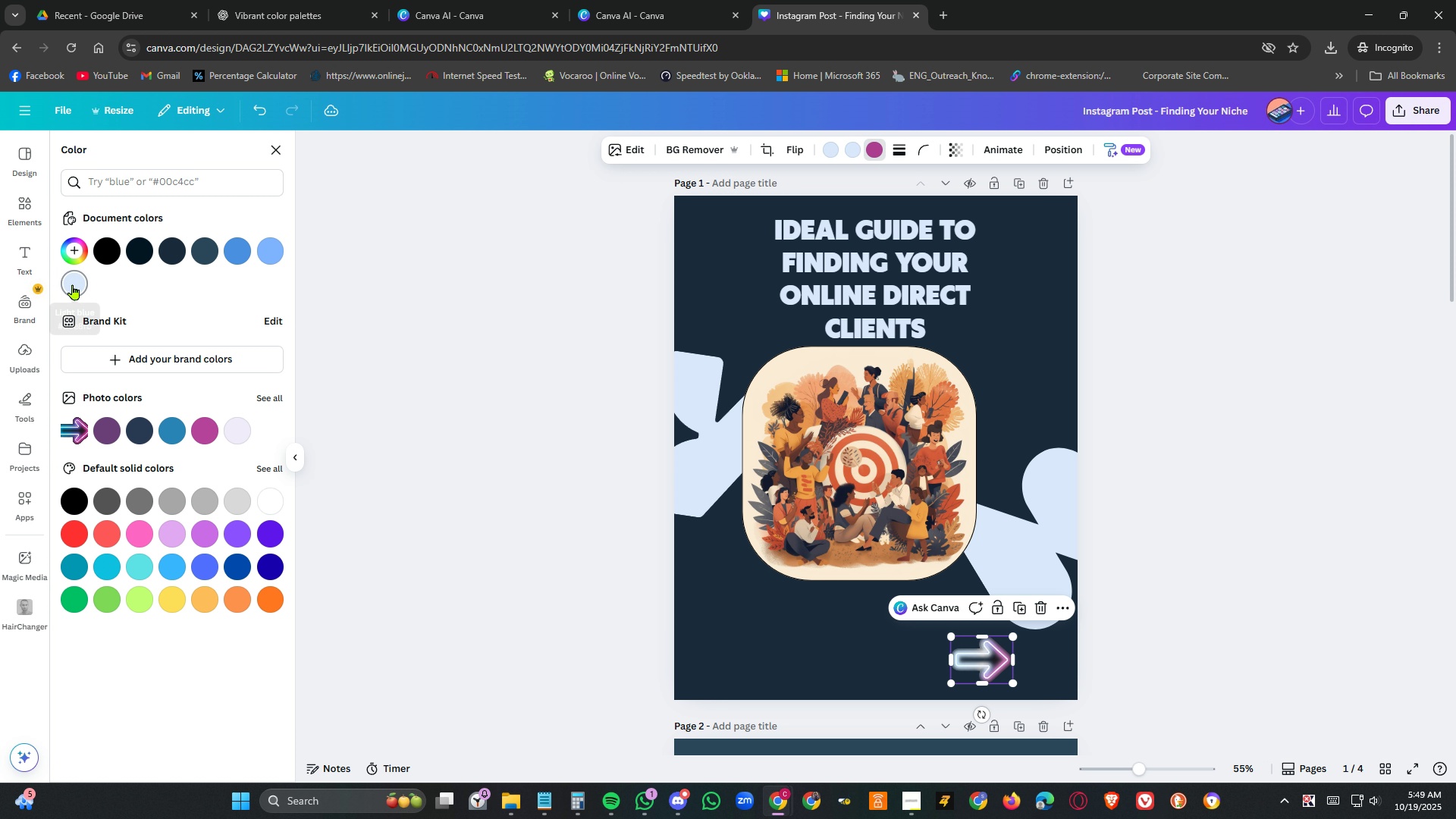 
left_click([73, 284])
 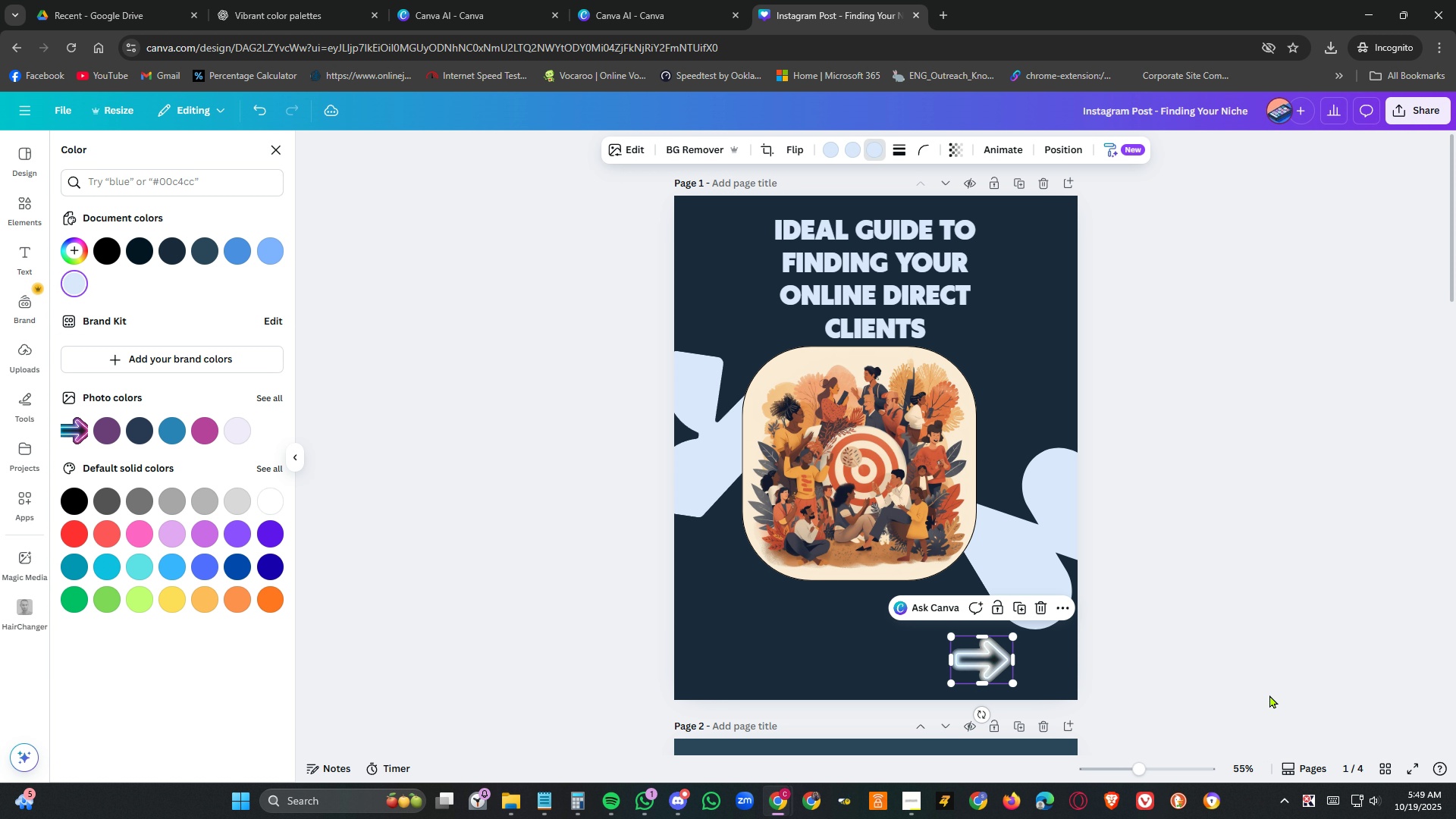 
left_click([1269, 695])
 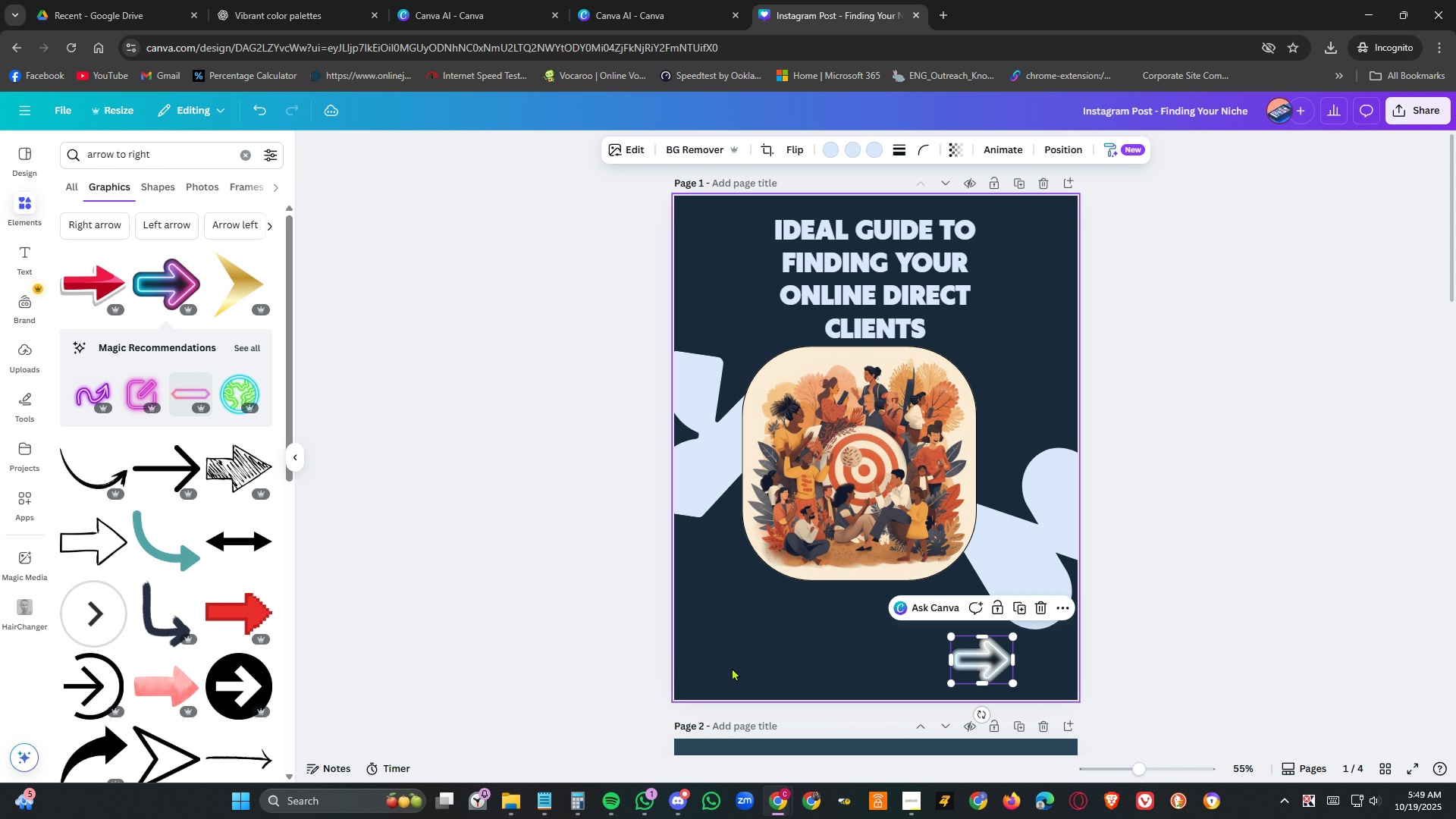 
left_click([736, 666])
 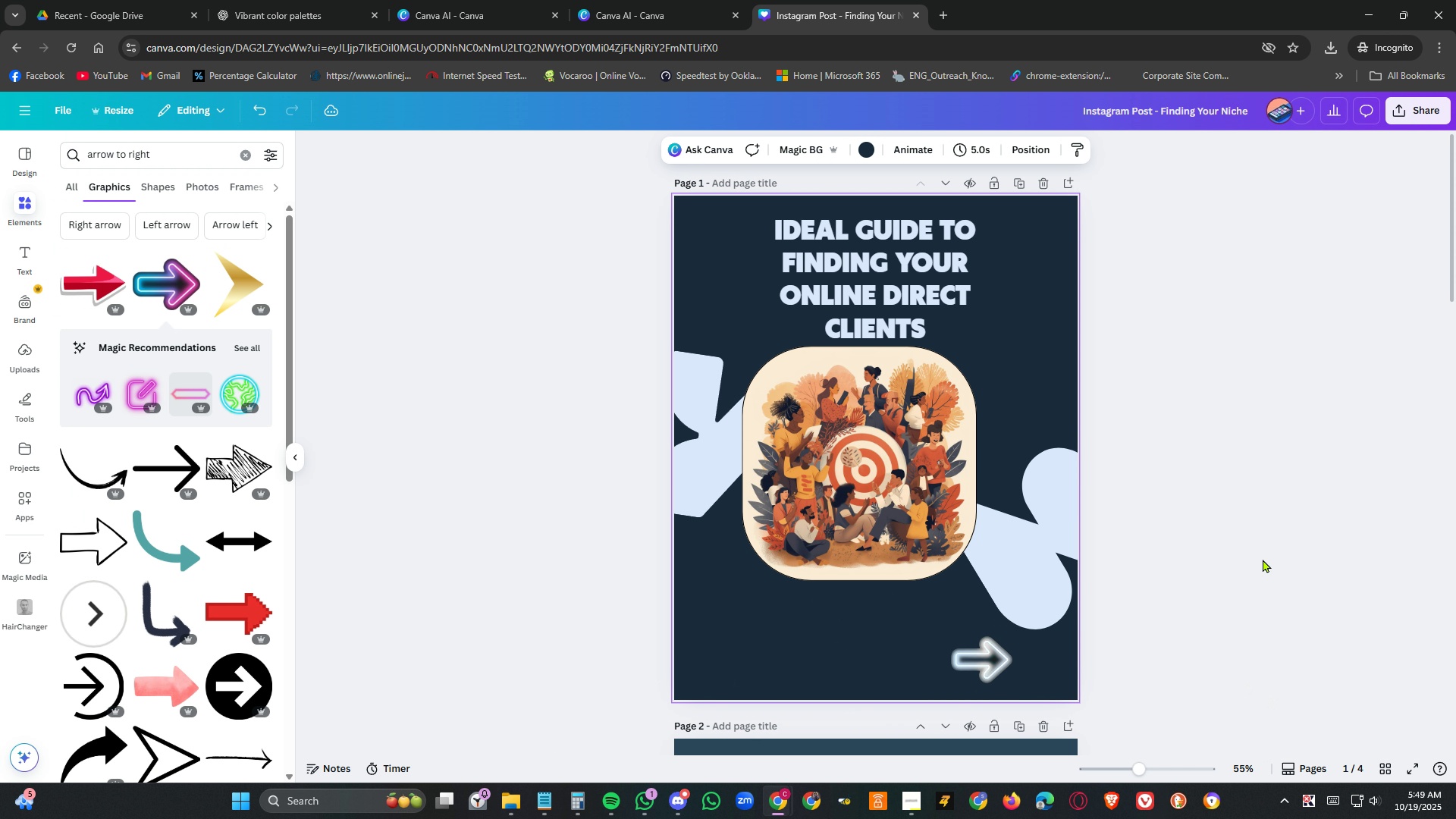 
scroll: coordinate [1228, 487], scroll_direction: down, amount: 25.0
 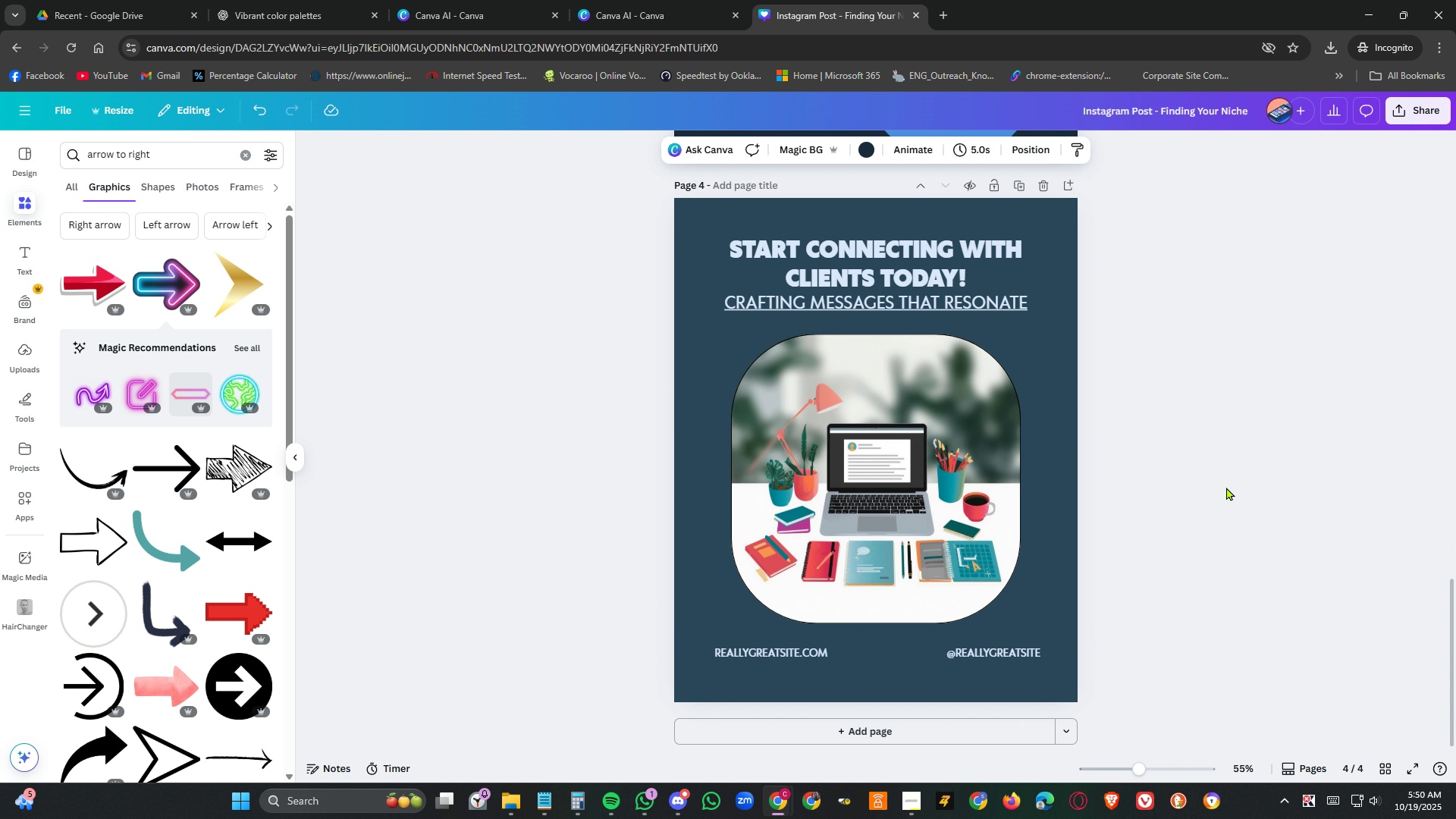 
scroll: coordinate [1213, 487], scroll_direction: up, amount: 18.0
 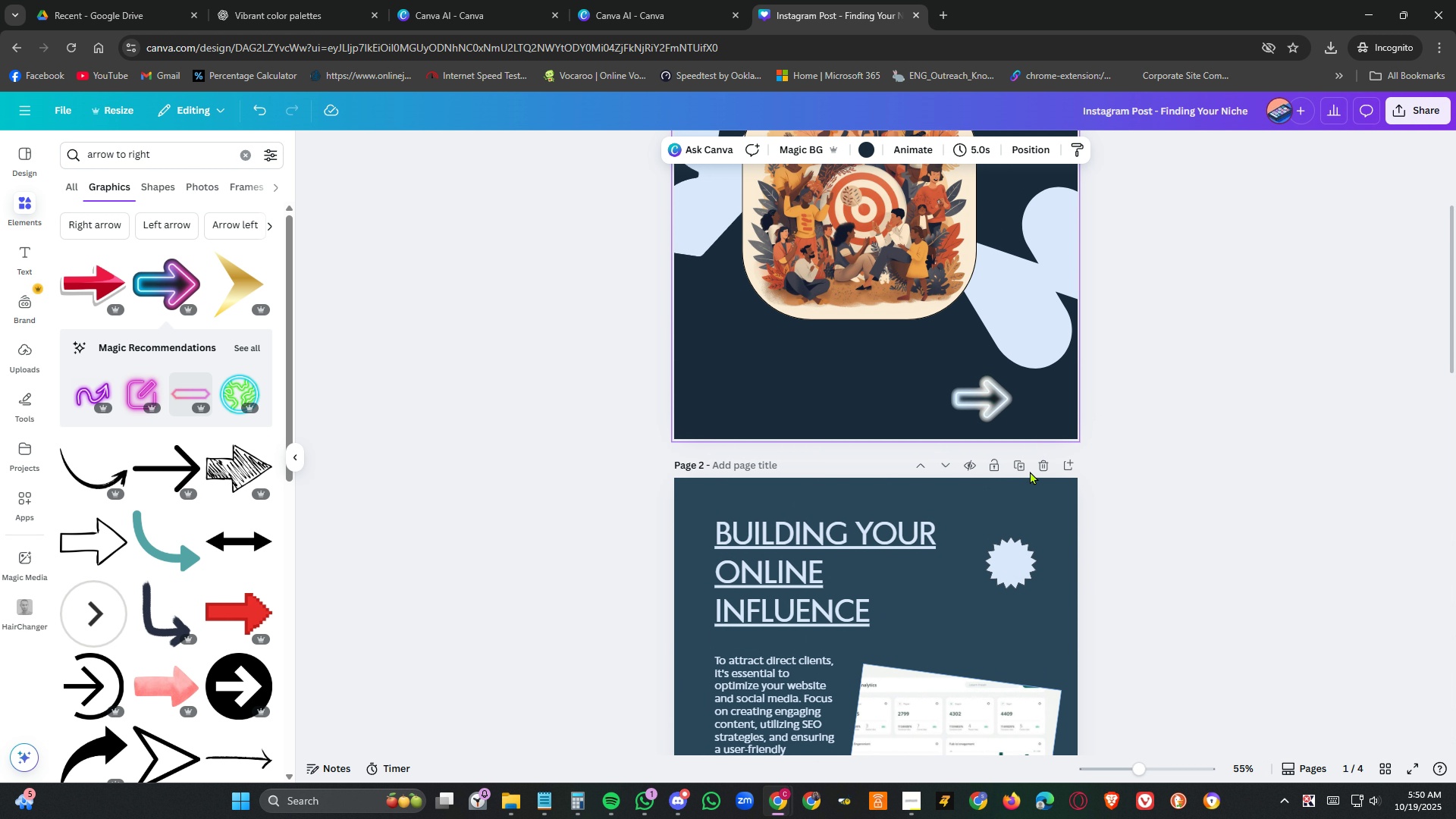 
left_click([1022, 465])
 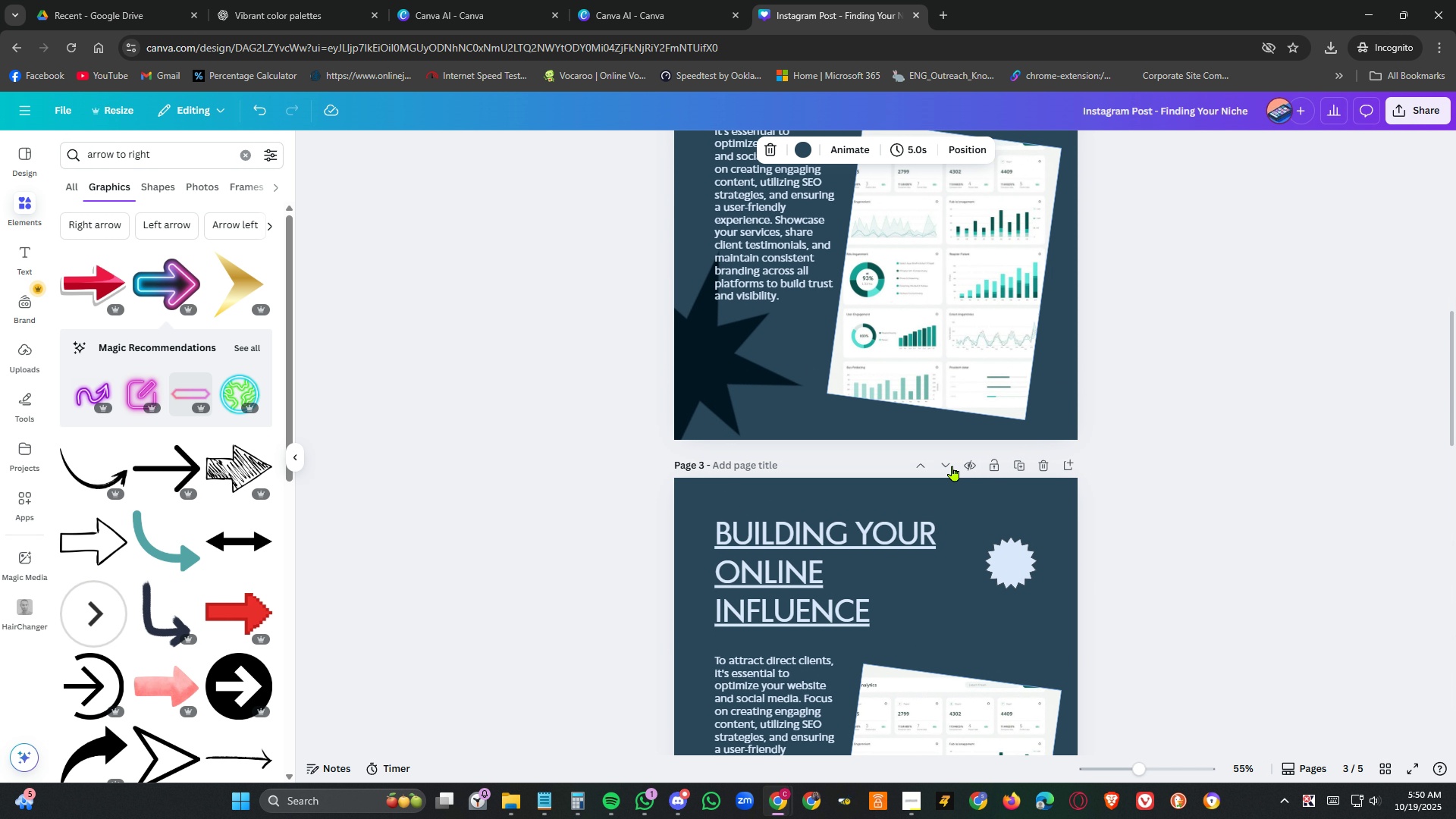 
left_click([947, 465])
 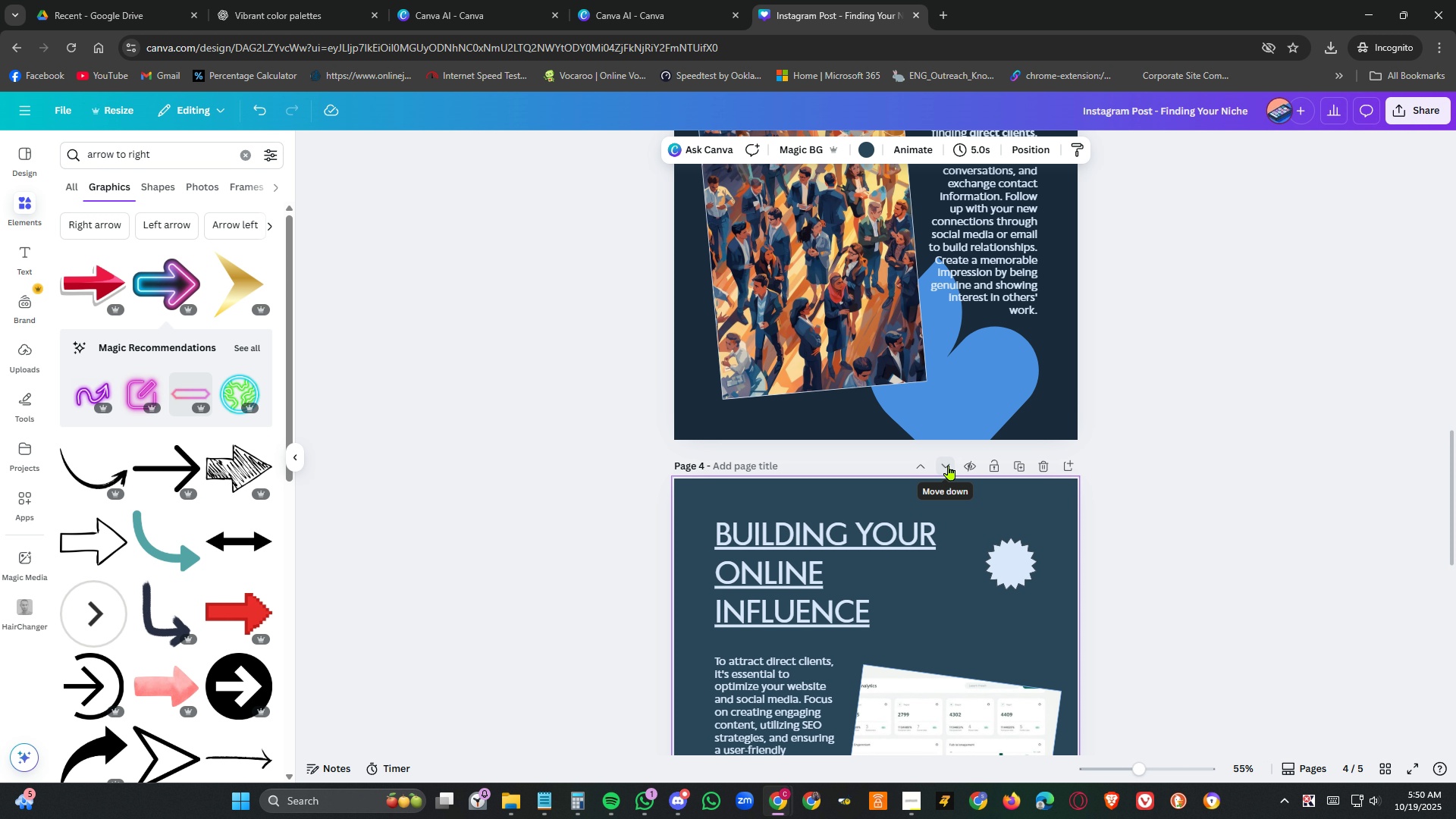 
left_click([949, 465])
 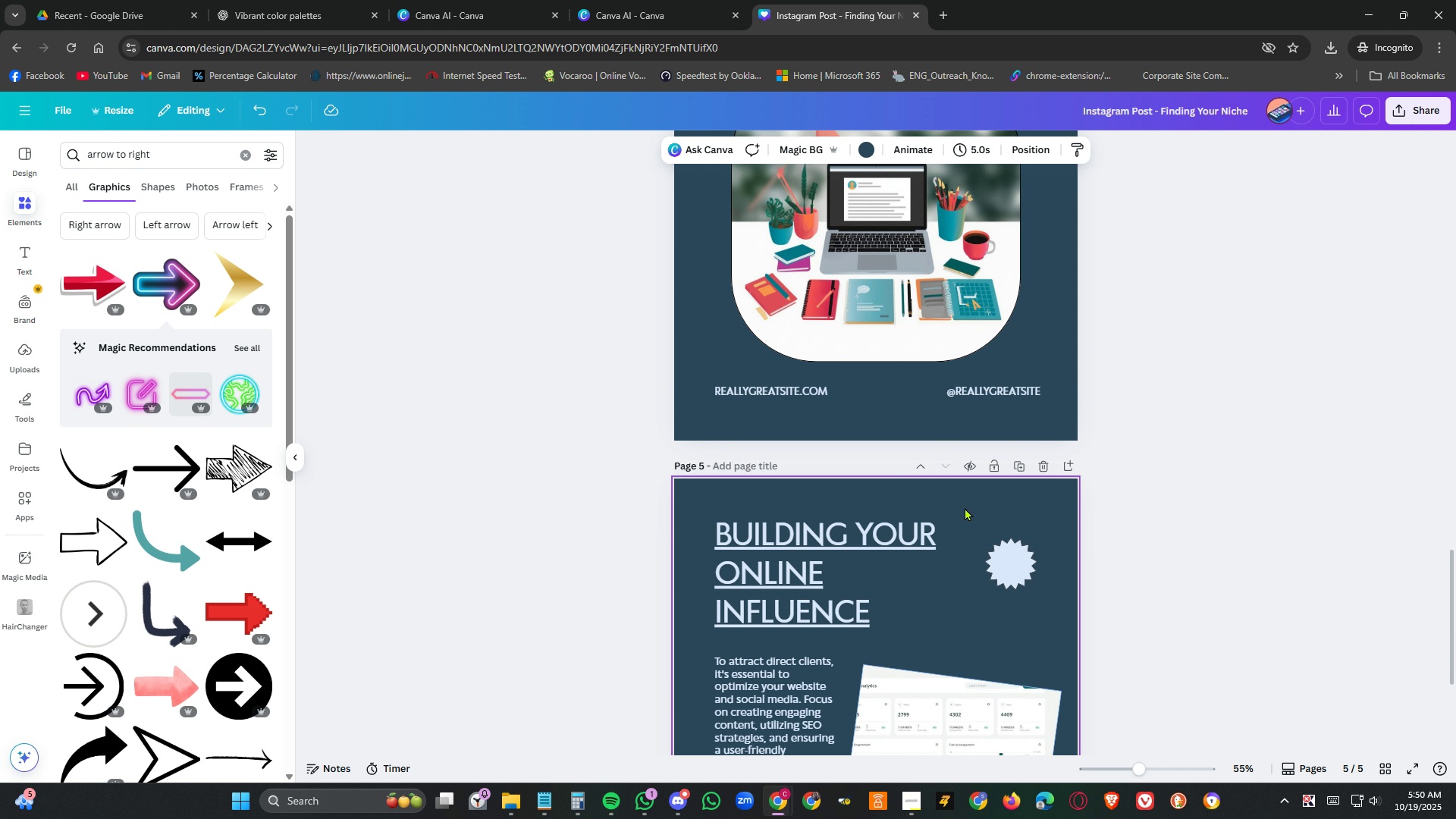 
scroll: coordinate [1214, 585], scroll_direction: down, amount: 5.0
 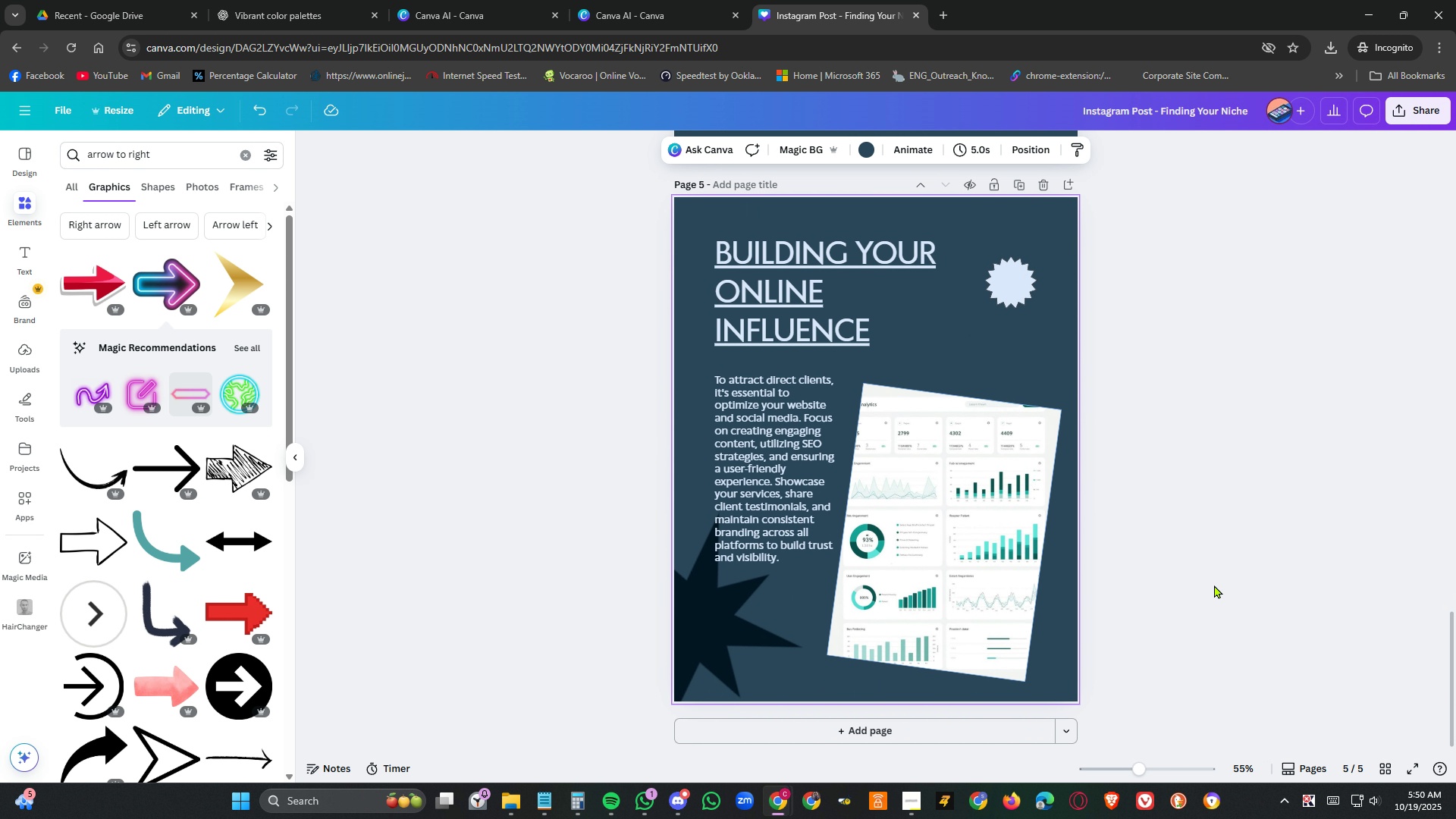 
scroll: coordinate [1214, 585], scroll_direction: up, amount: 30.0
 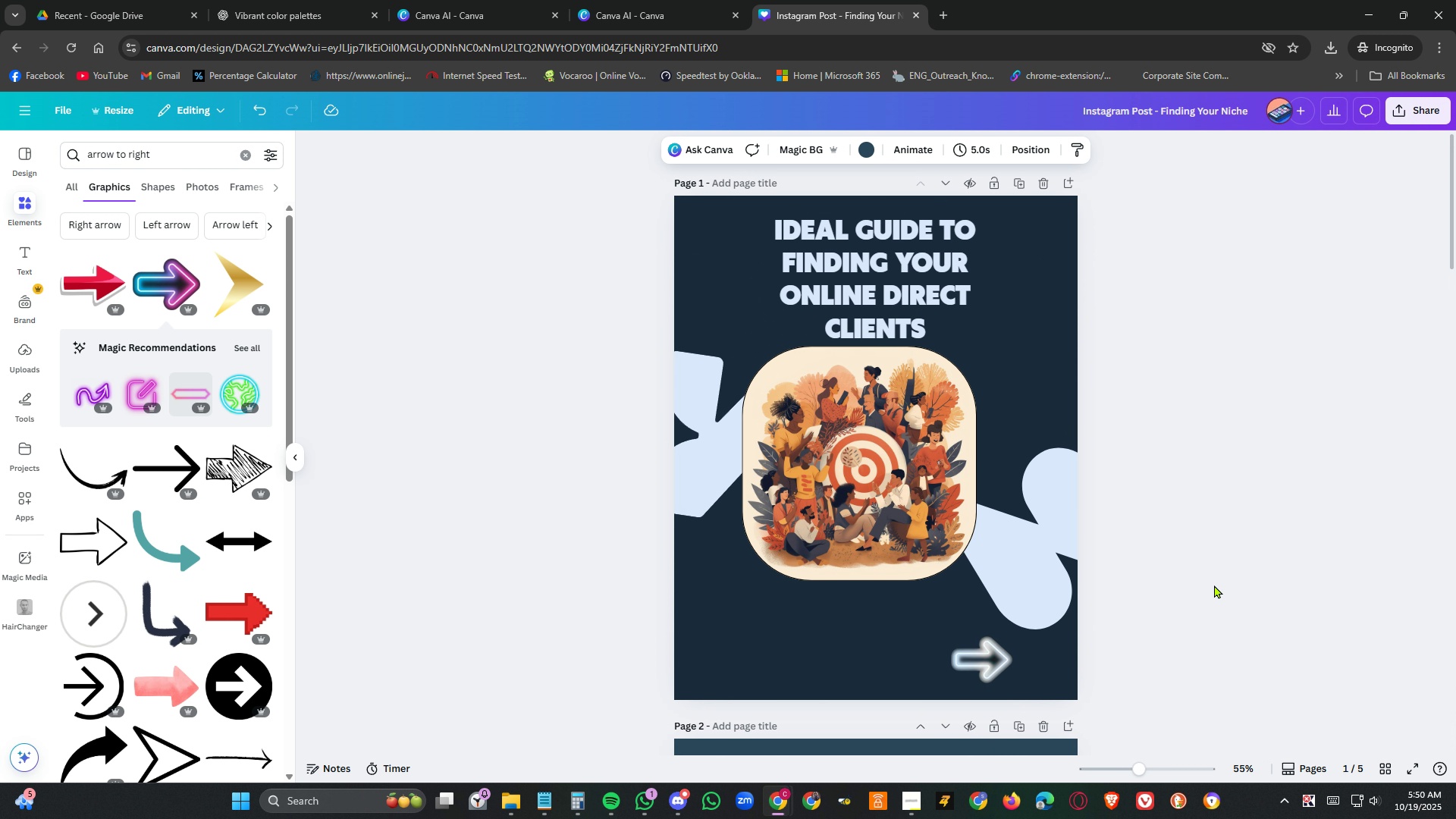 
scroll: coordinate [1214, 585], scroll_direction: down, amount: 13.0
 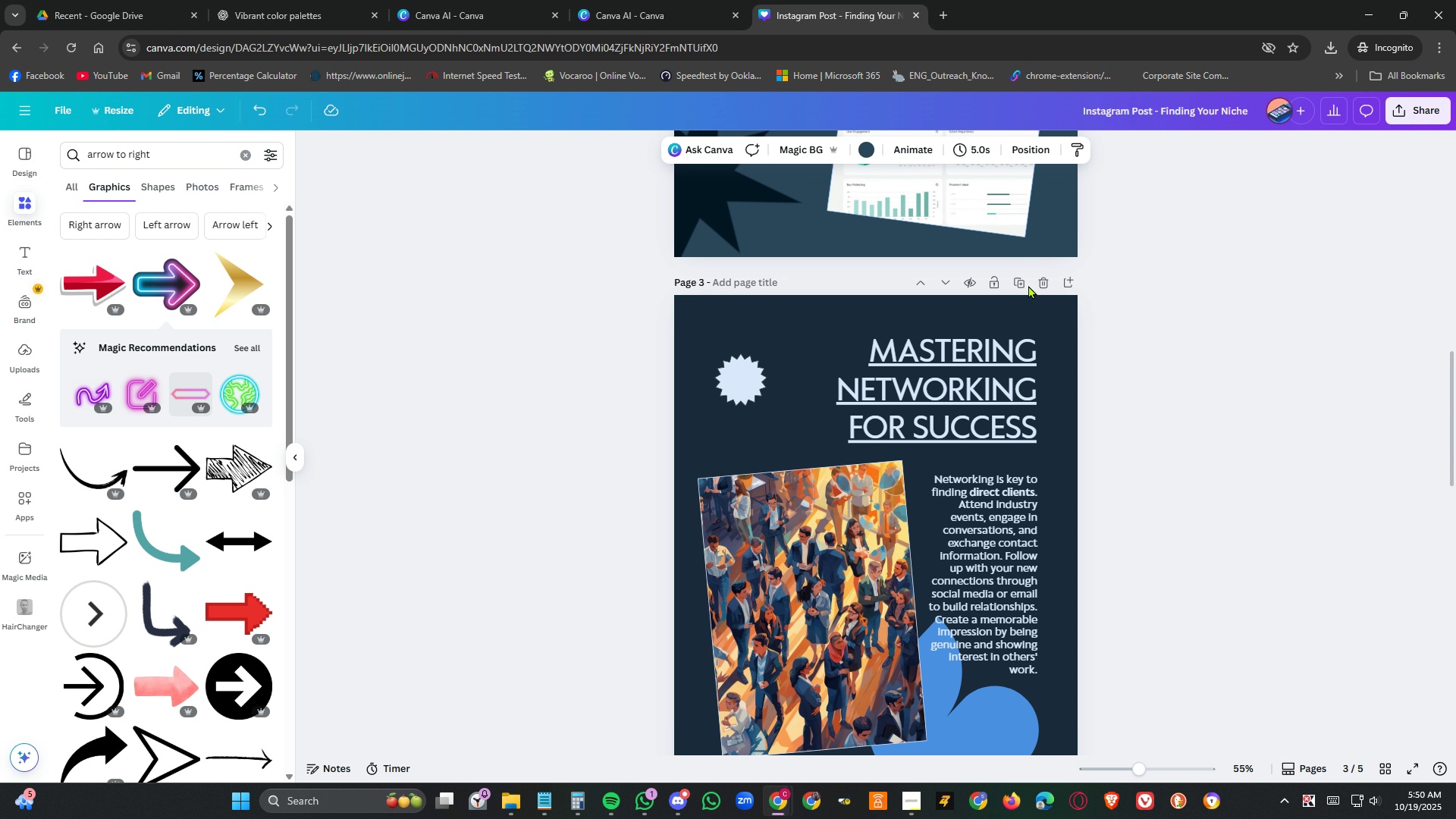 
left_click([1021, 282])
 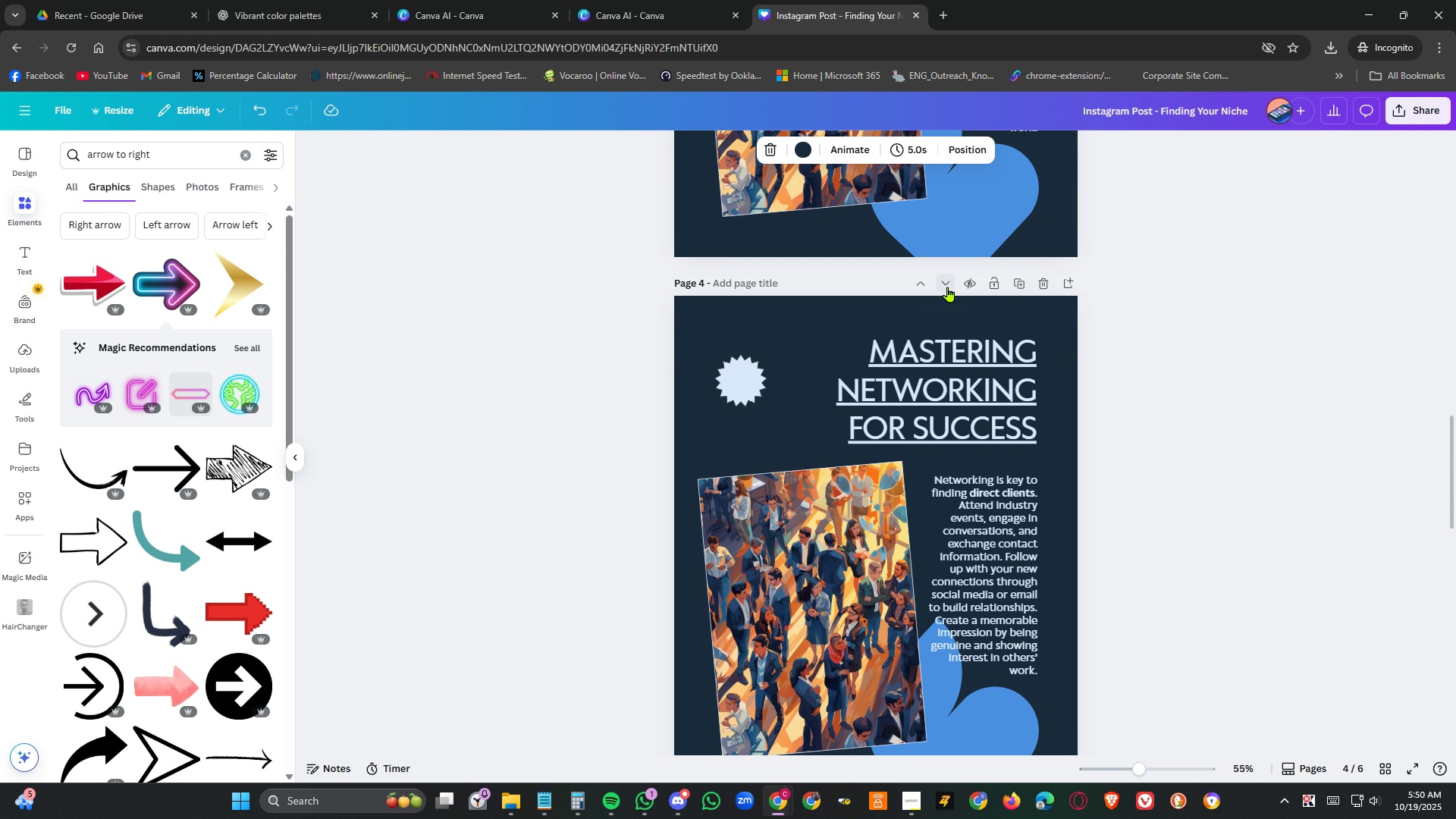 
left_click([948, 287])
 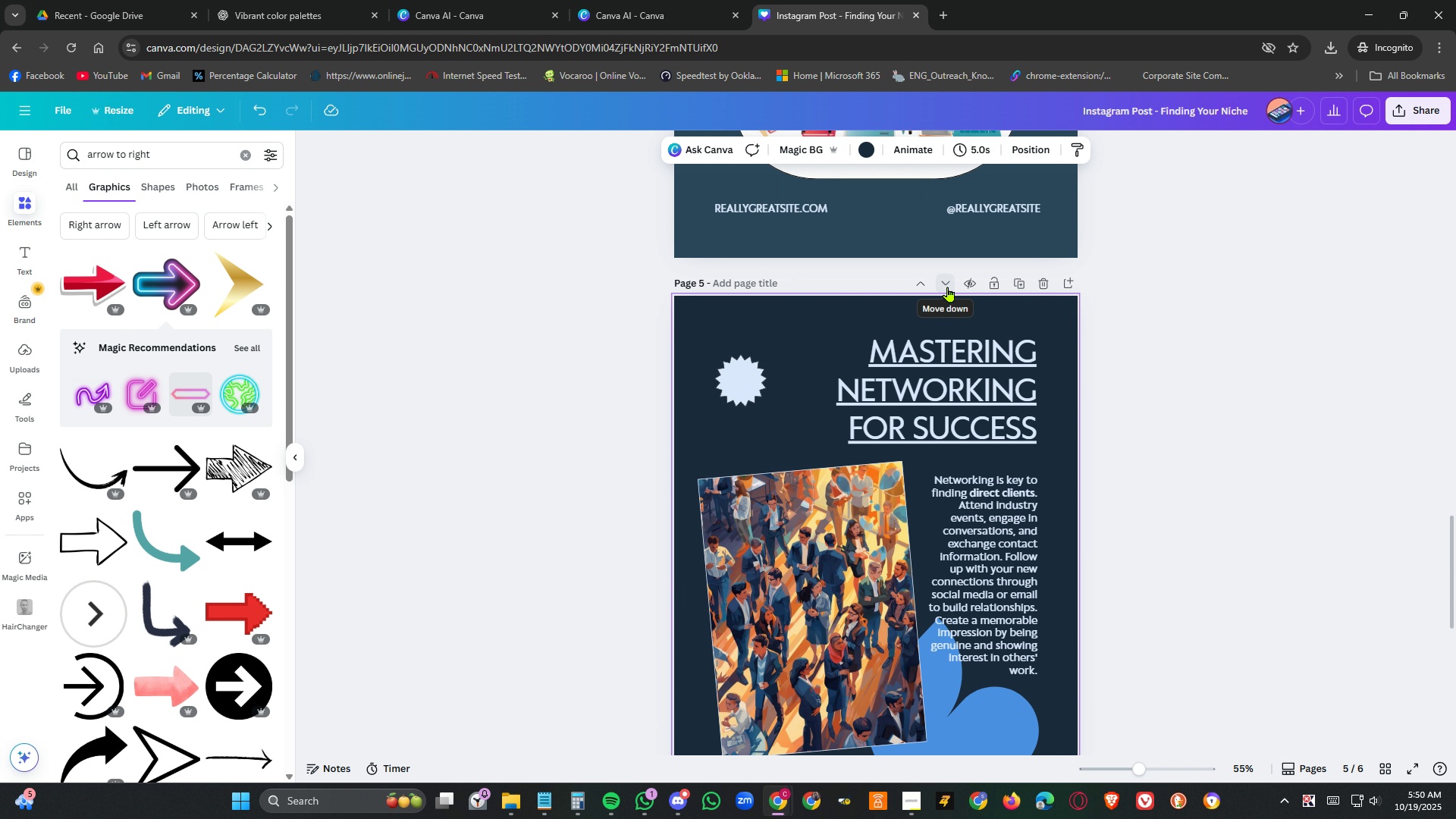 
left_click([948, 287])
 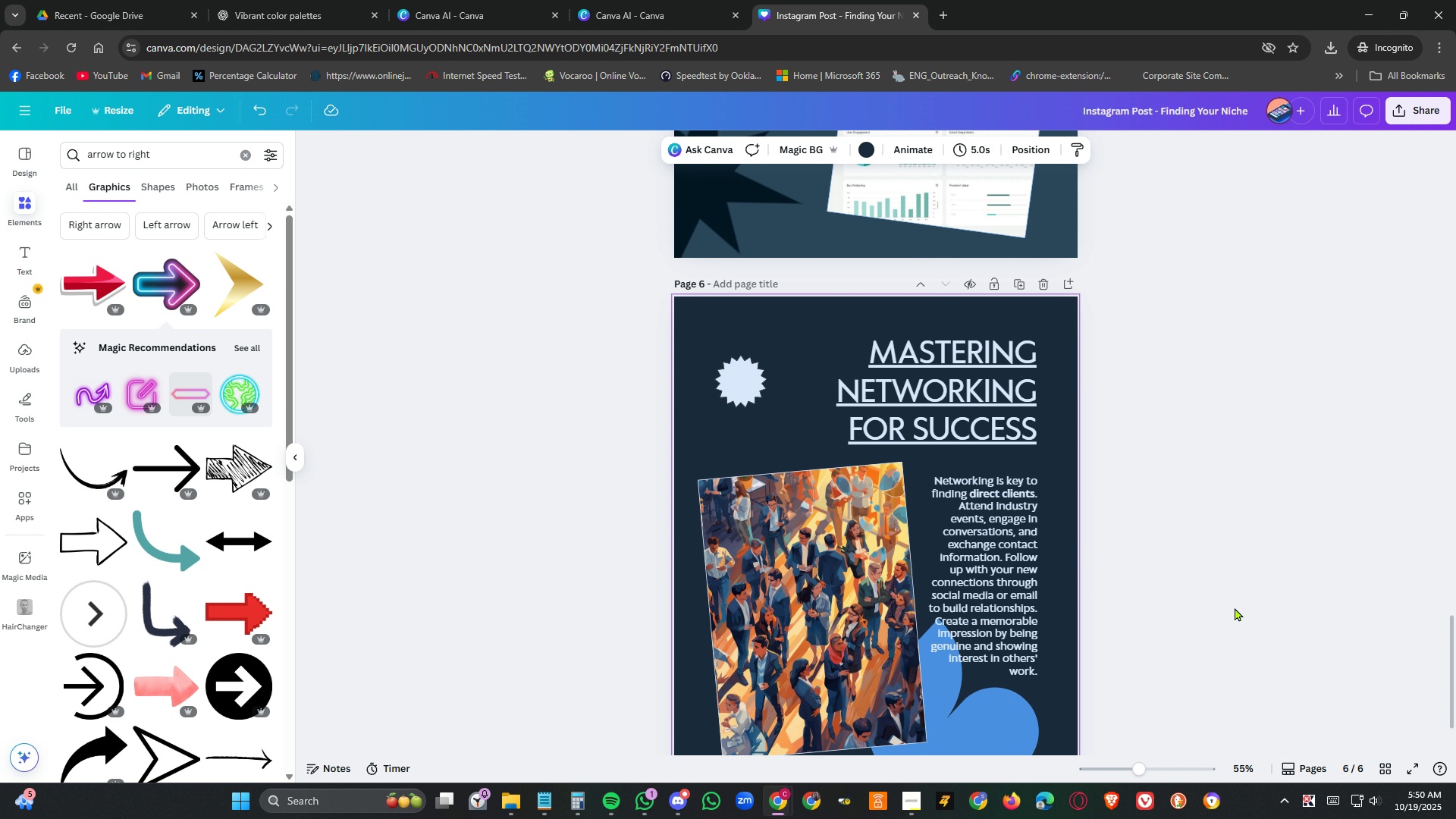 
scroll: coordinate [1241, 601], scroll_direction: up, amount: 22.0
 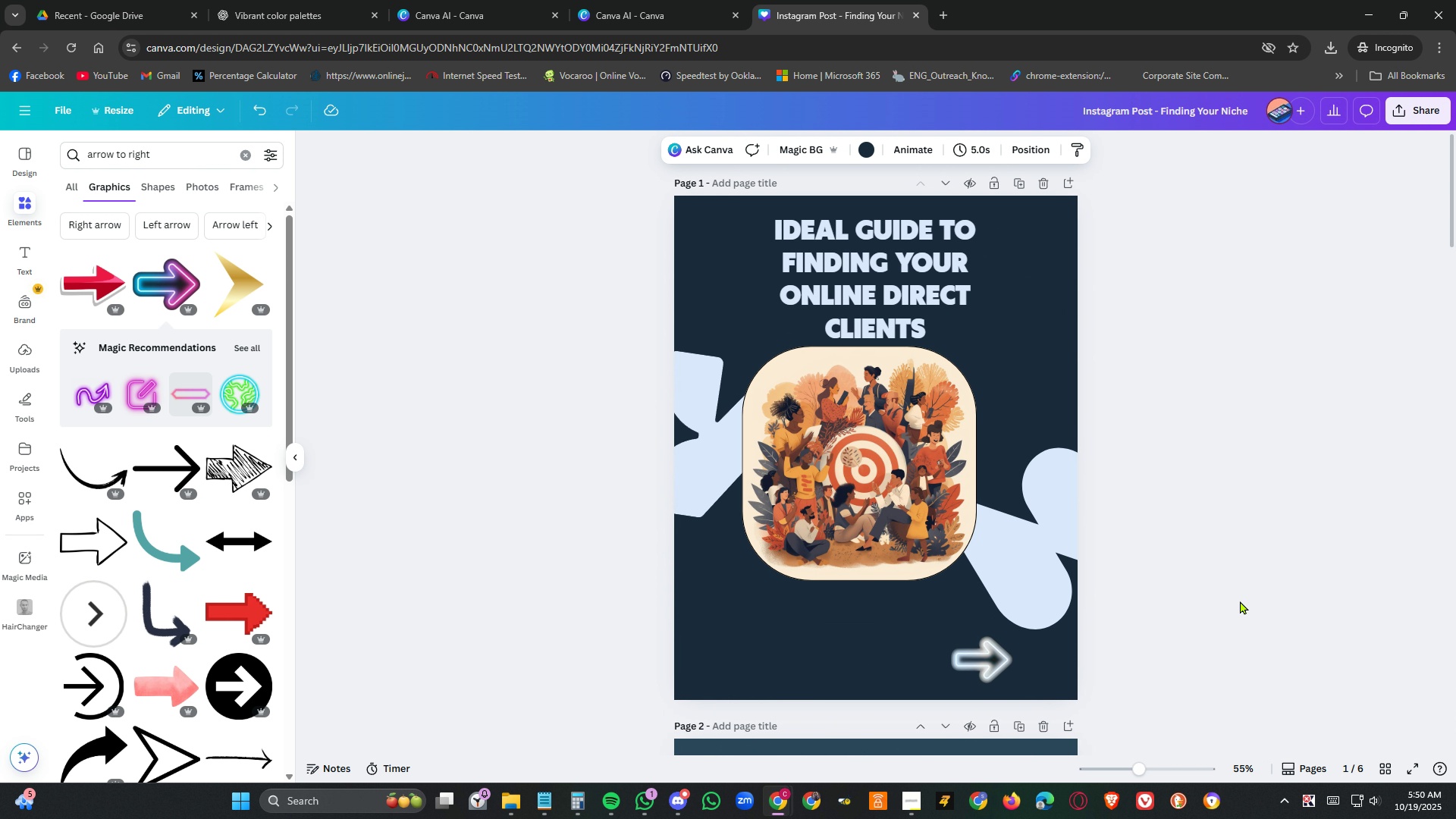 
left_click_drag(start_coordinate=[891, 526], to_coordinate=[902, 552])
 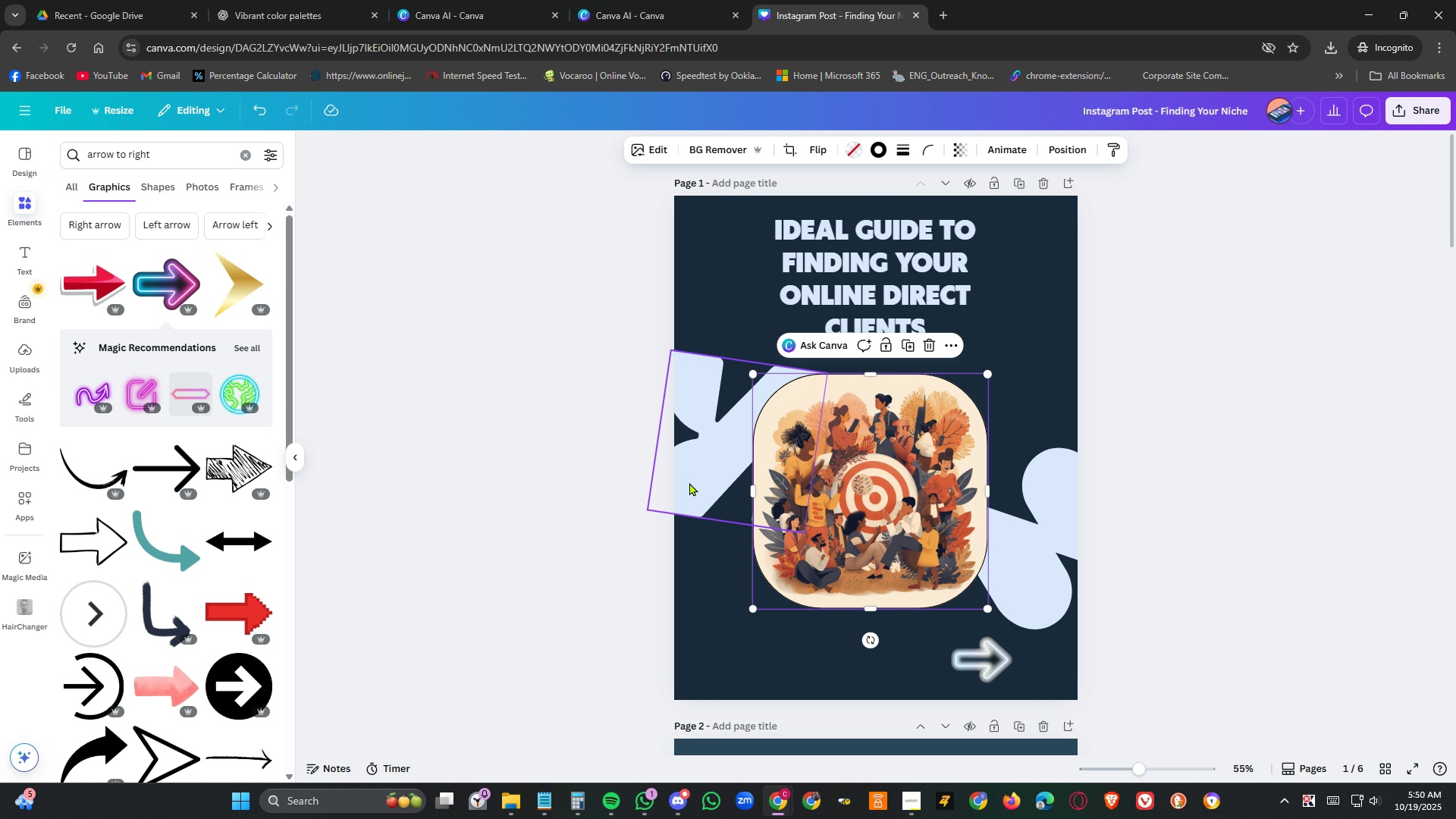 
left_click_drag(start_coordinate=[689, 482], to_coordinate=[690, 523])
 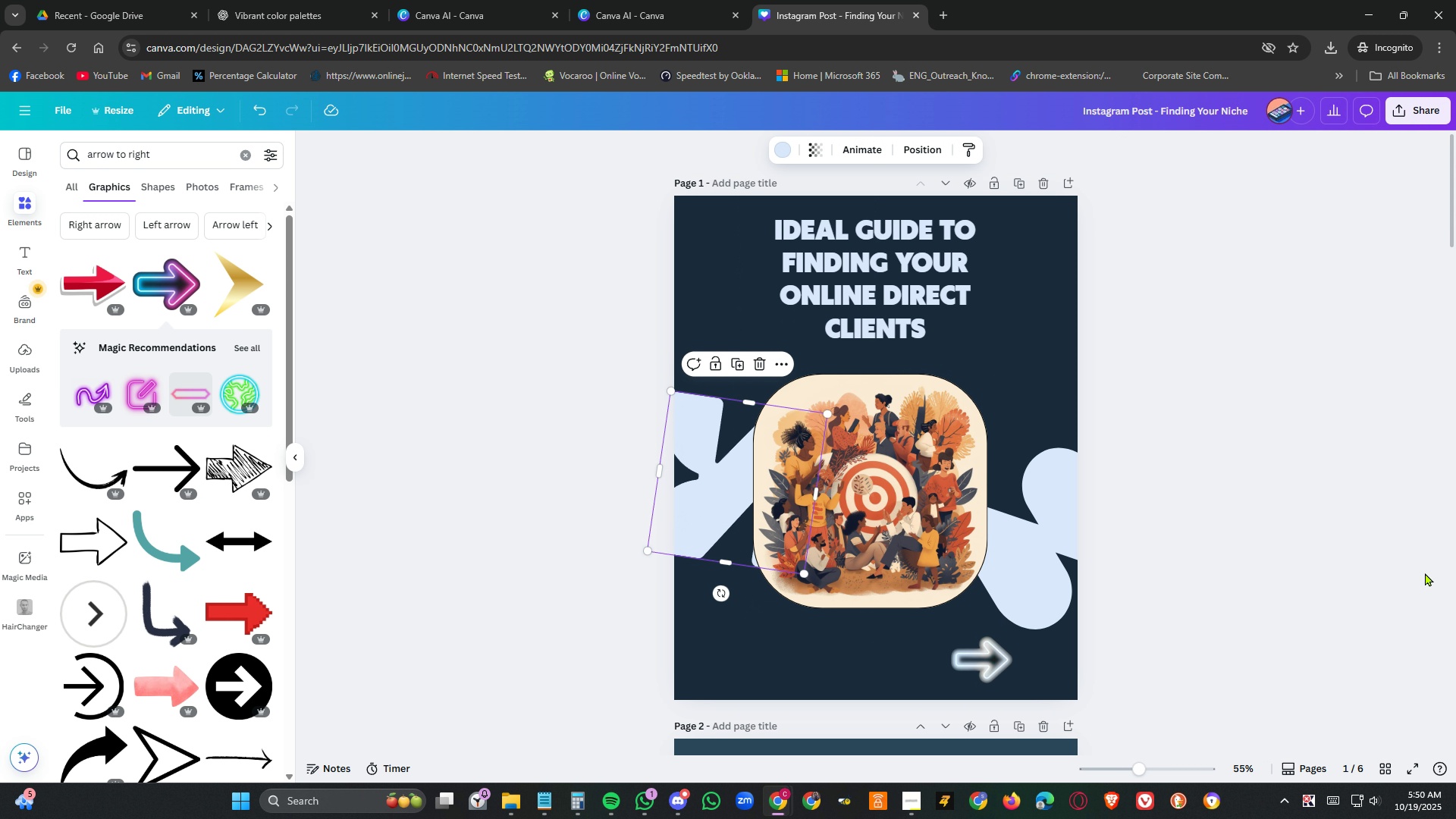 
left_click([1425, 573])
 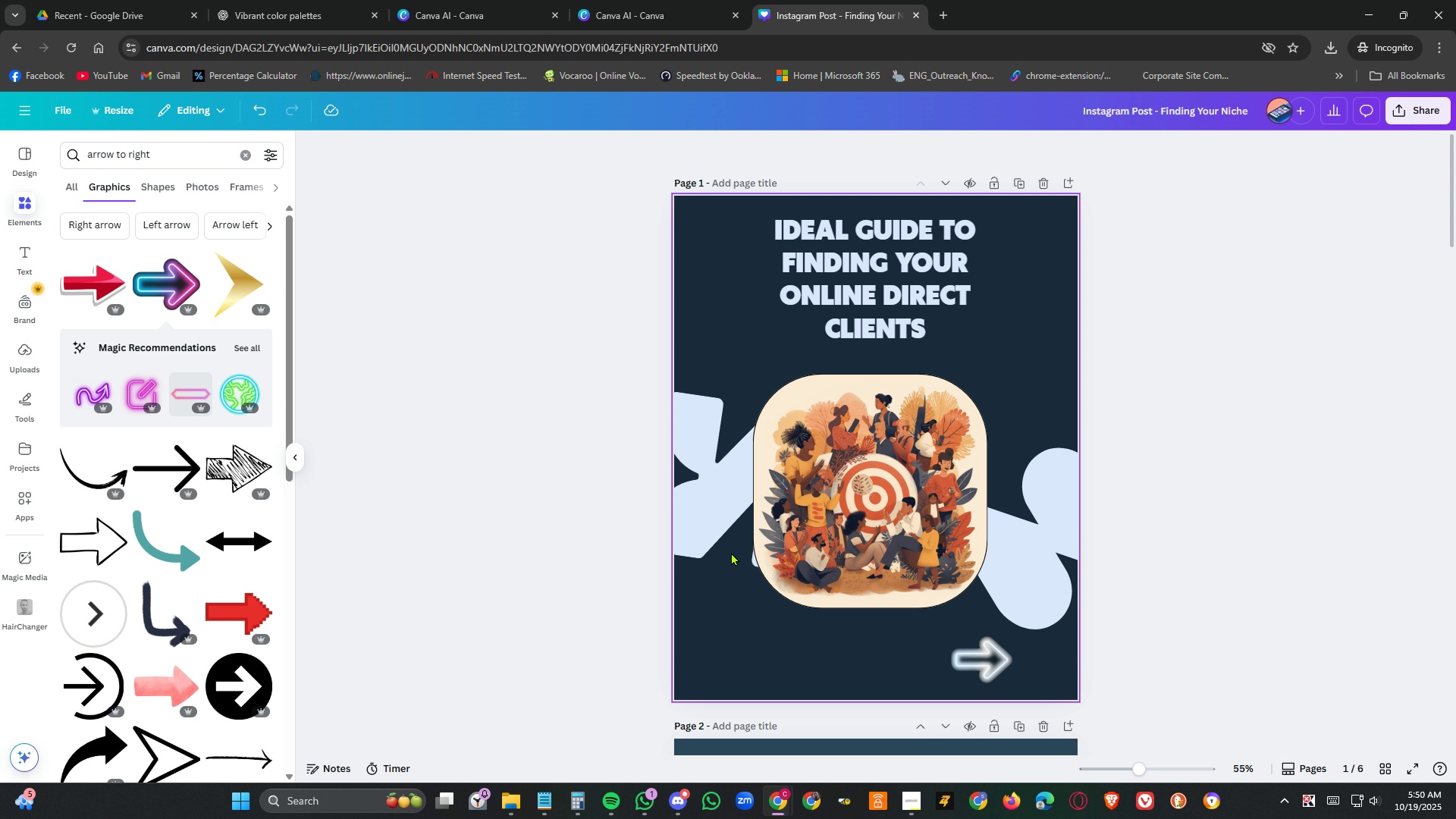 
left_click_drag(start_coordinate=[717, 510], to_coordinate=[727, 510])
 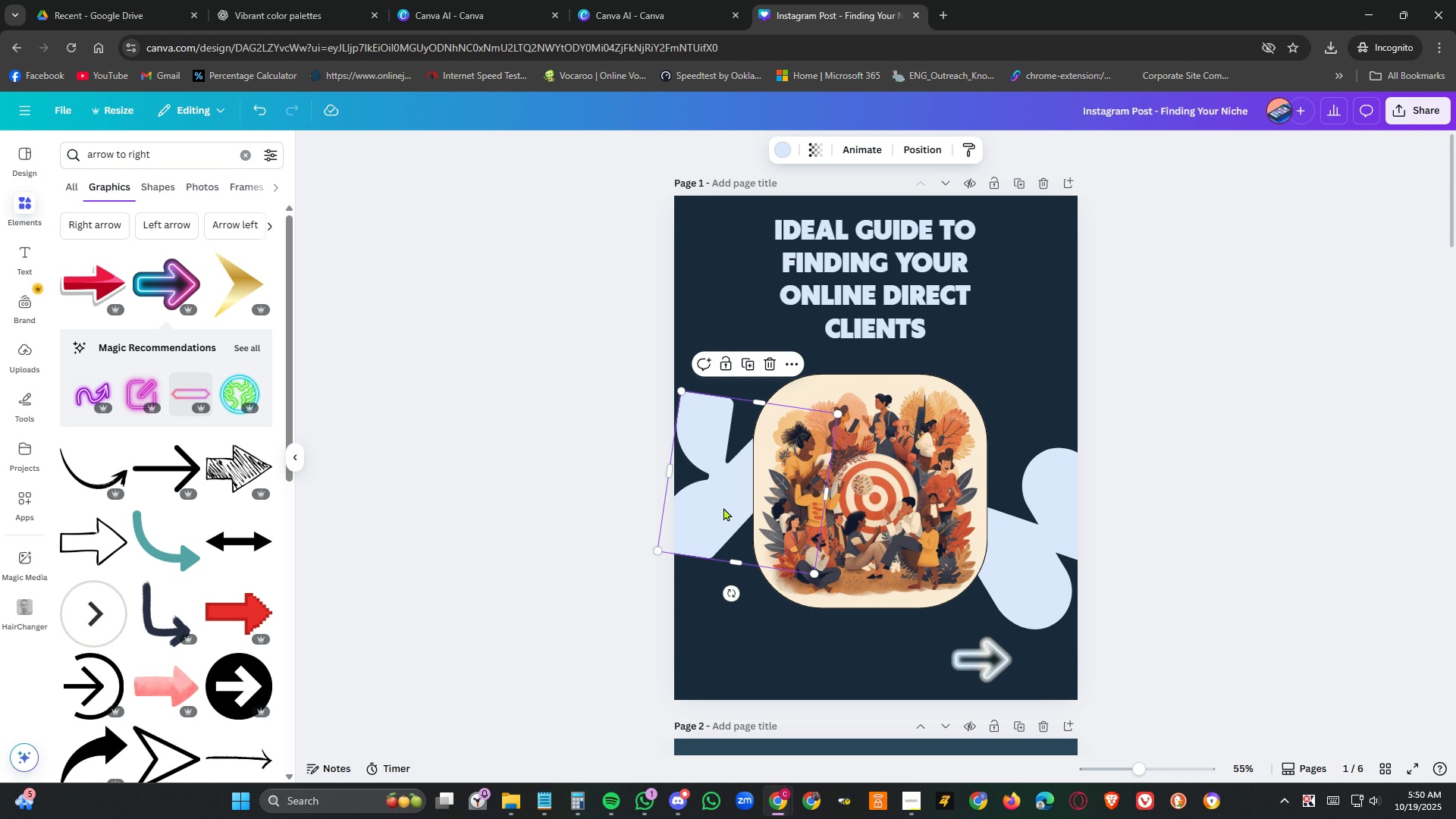 
left_click([723, 507])
 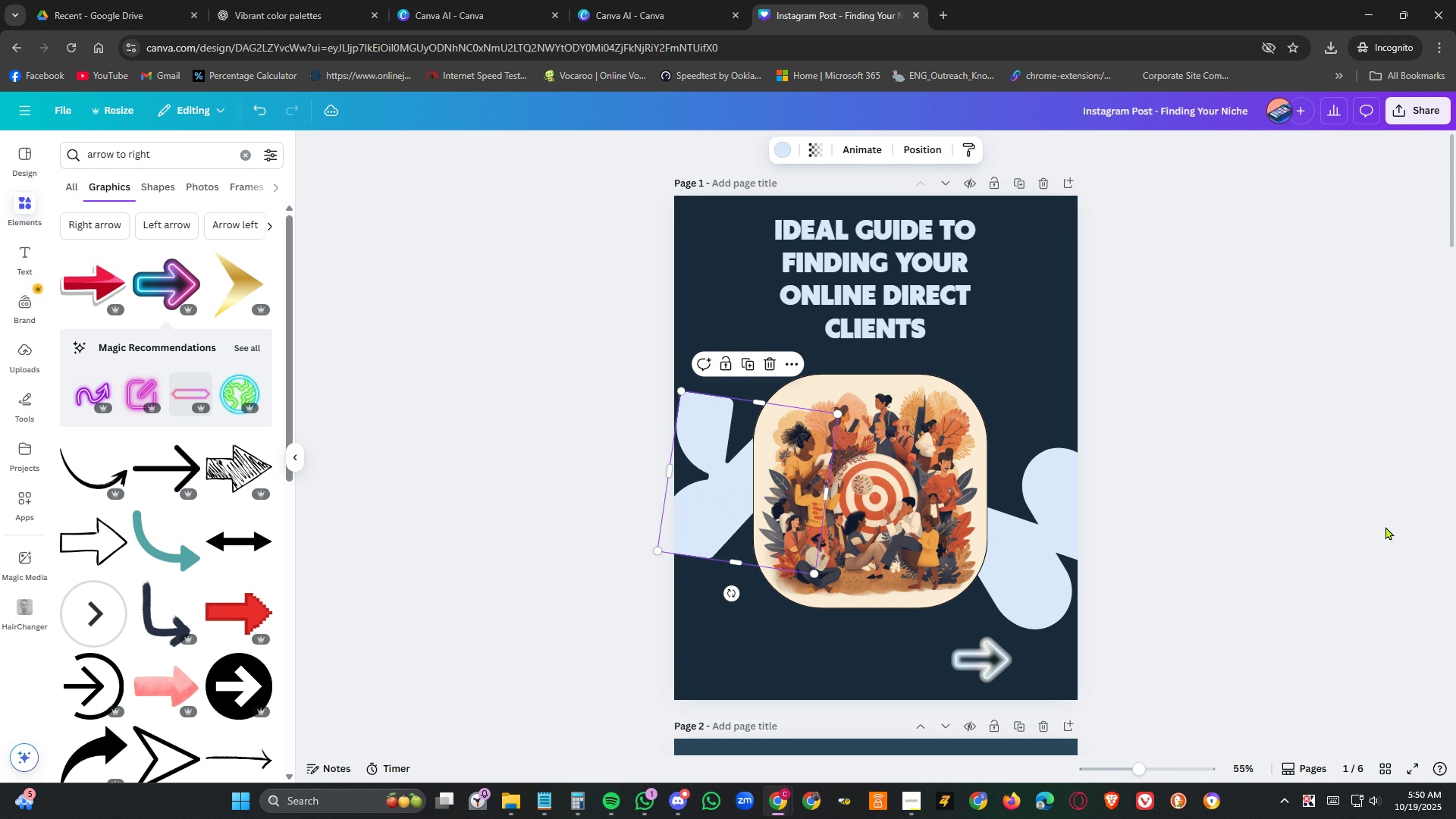 
wait(5.04)
 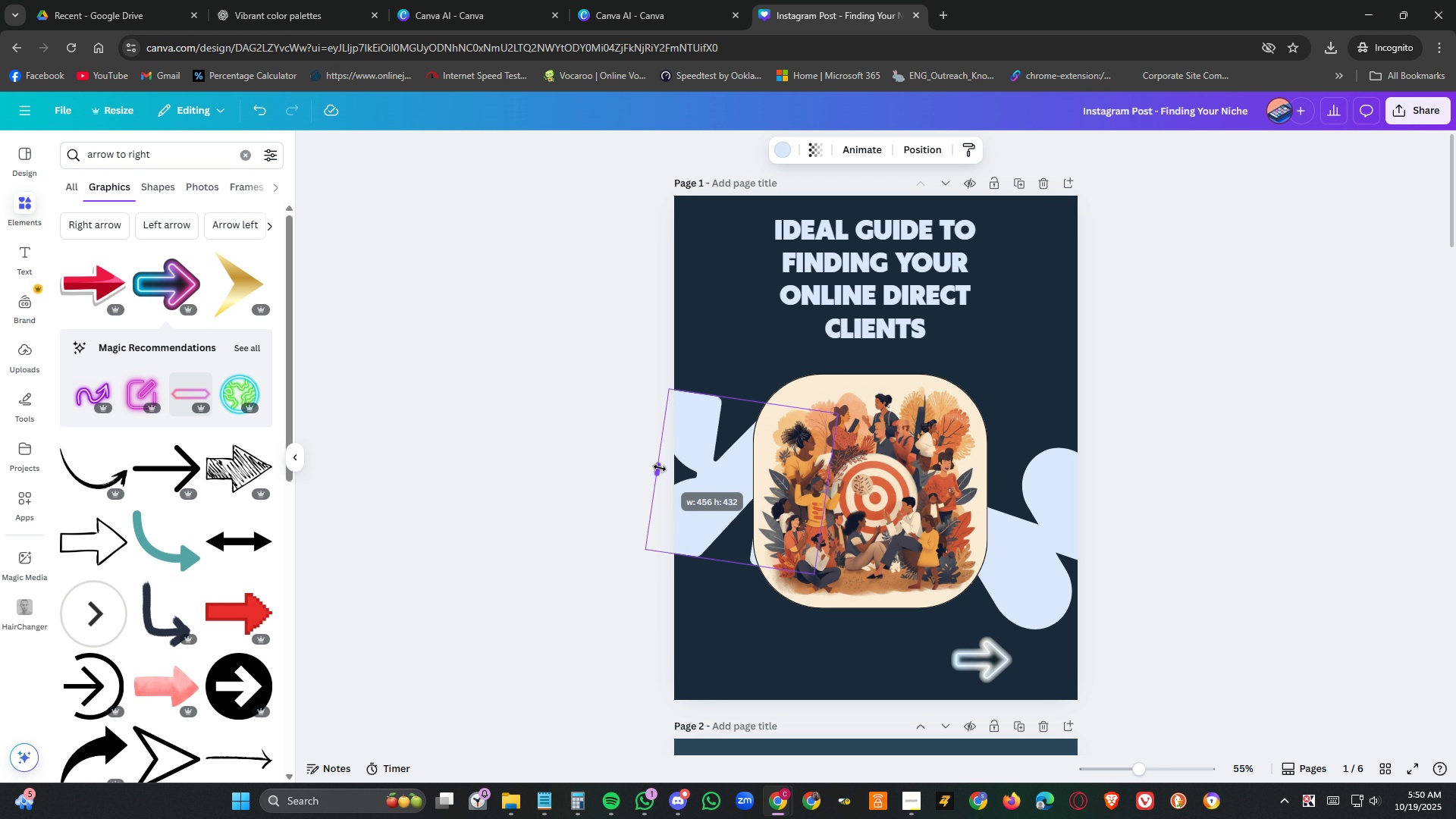 
left_click_drag(start_coordinate=[682, 394], to_coordinate=[682, 381])
 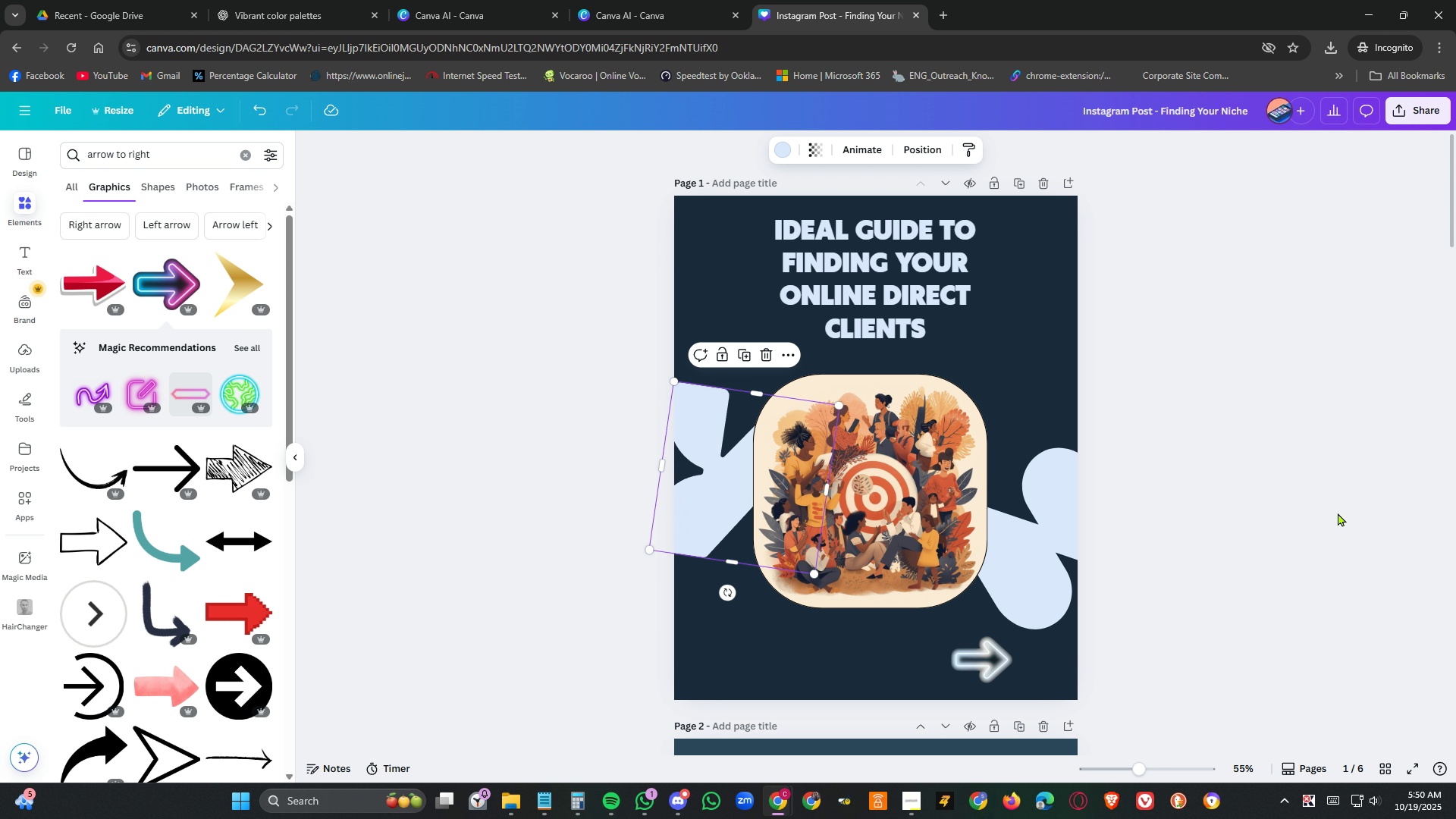 
left_click([1338, 513])
 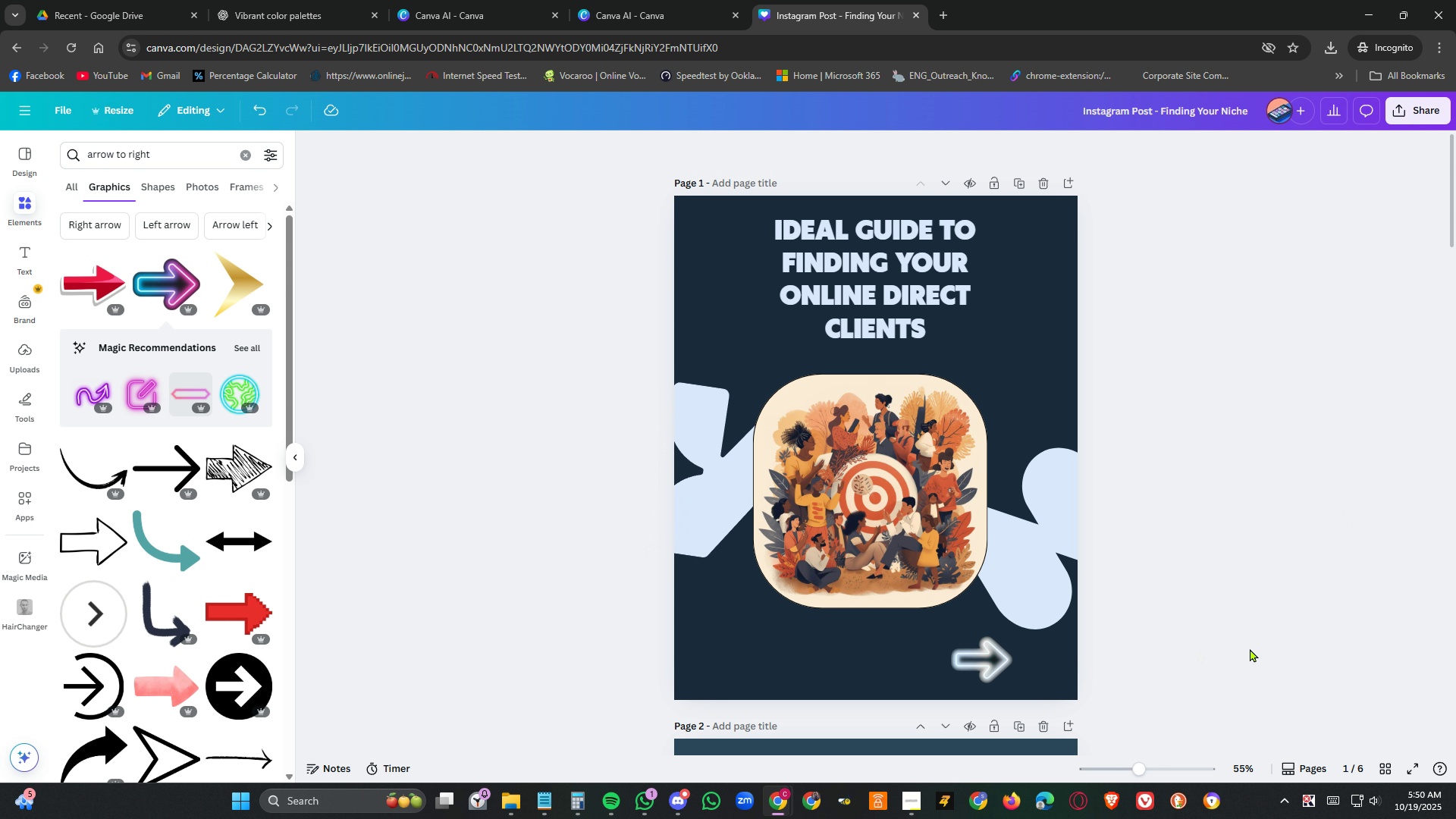 
scroll: coordinate [1224, 507], scroll_direction: up, amount: 5.0
 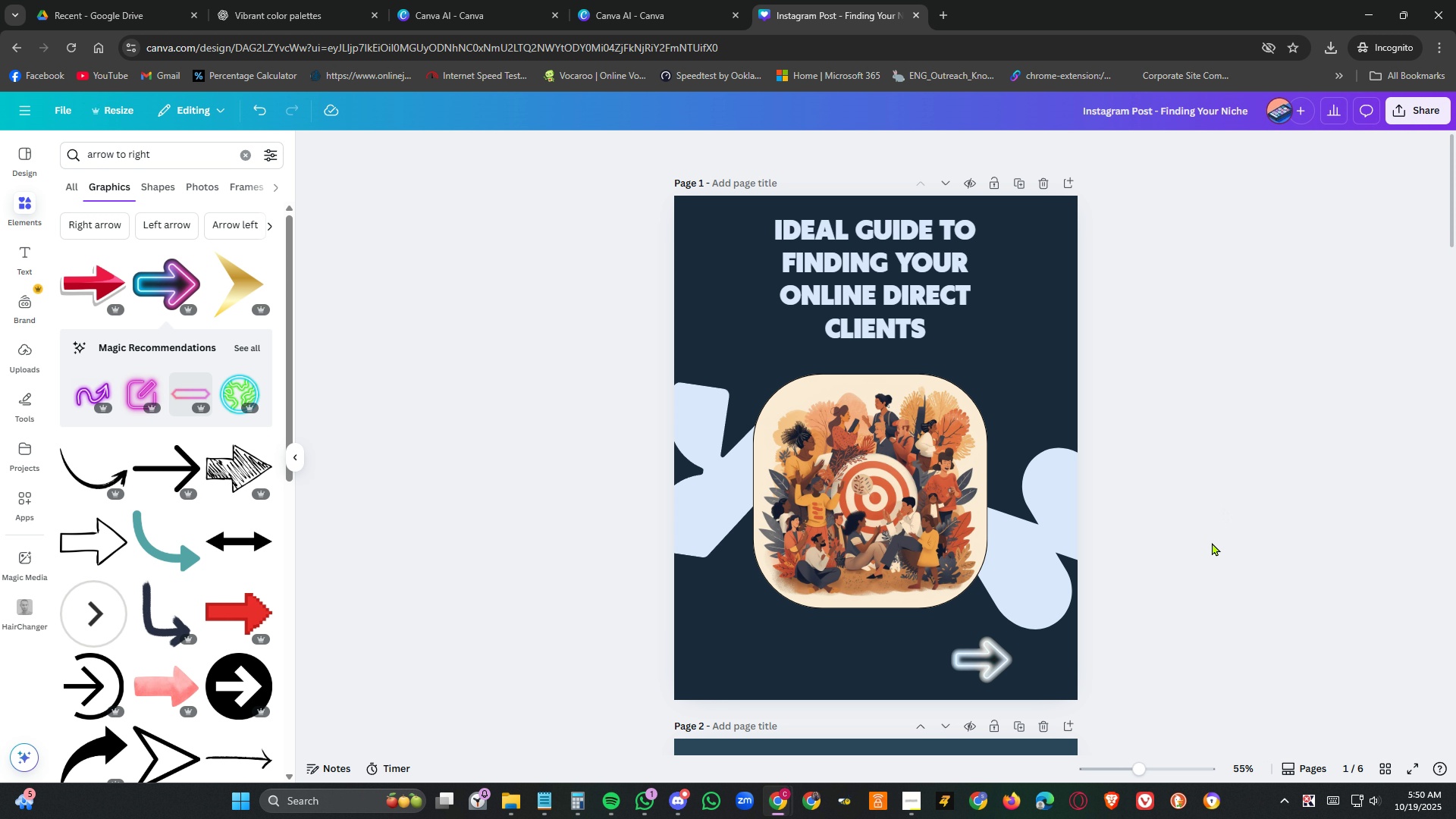 
scroll: coordinate [1222, 536], scroll_direction: down, amount: 9.0
 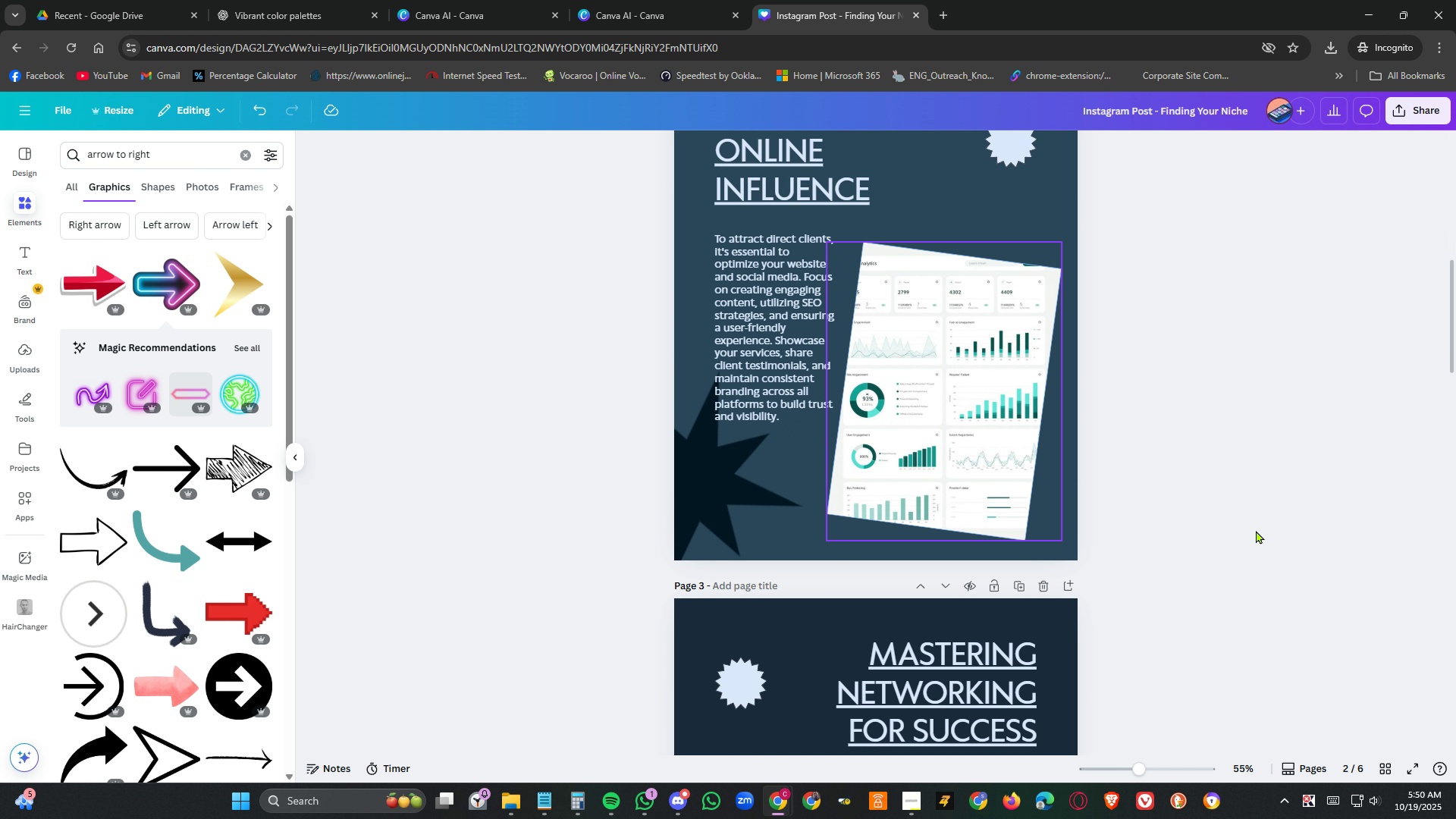 
scroll: coordinate [1289, 584], scroll_direction: up, amount: 4.0
 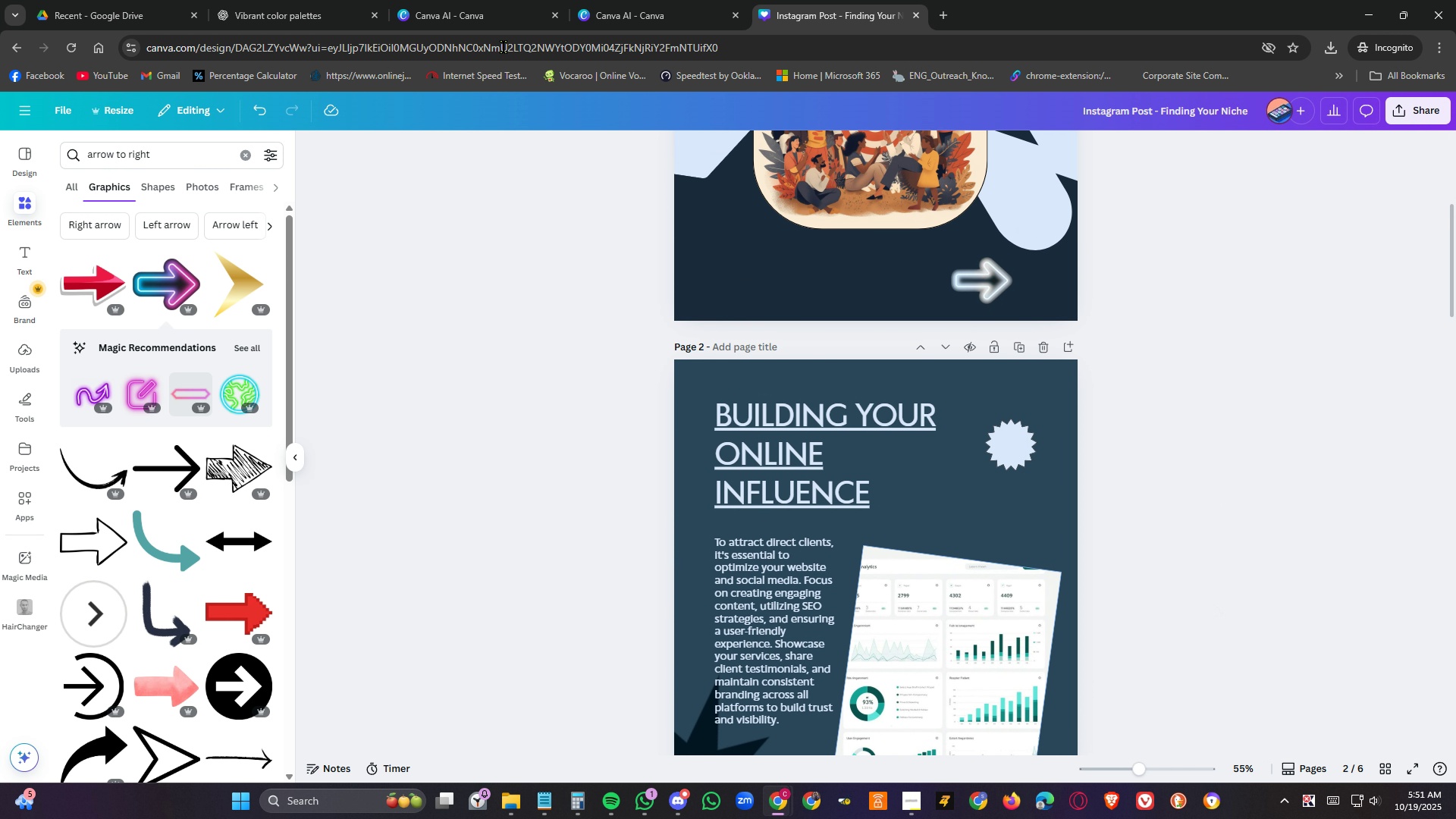 
left_click([269, 11])
 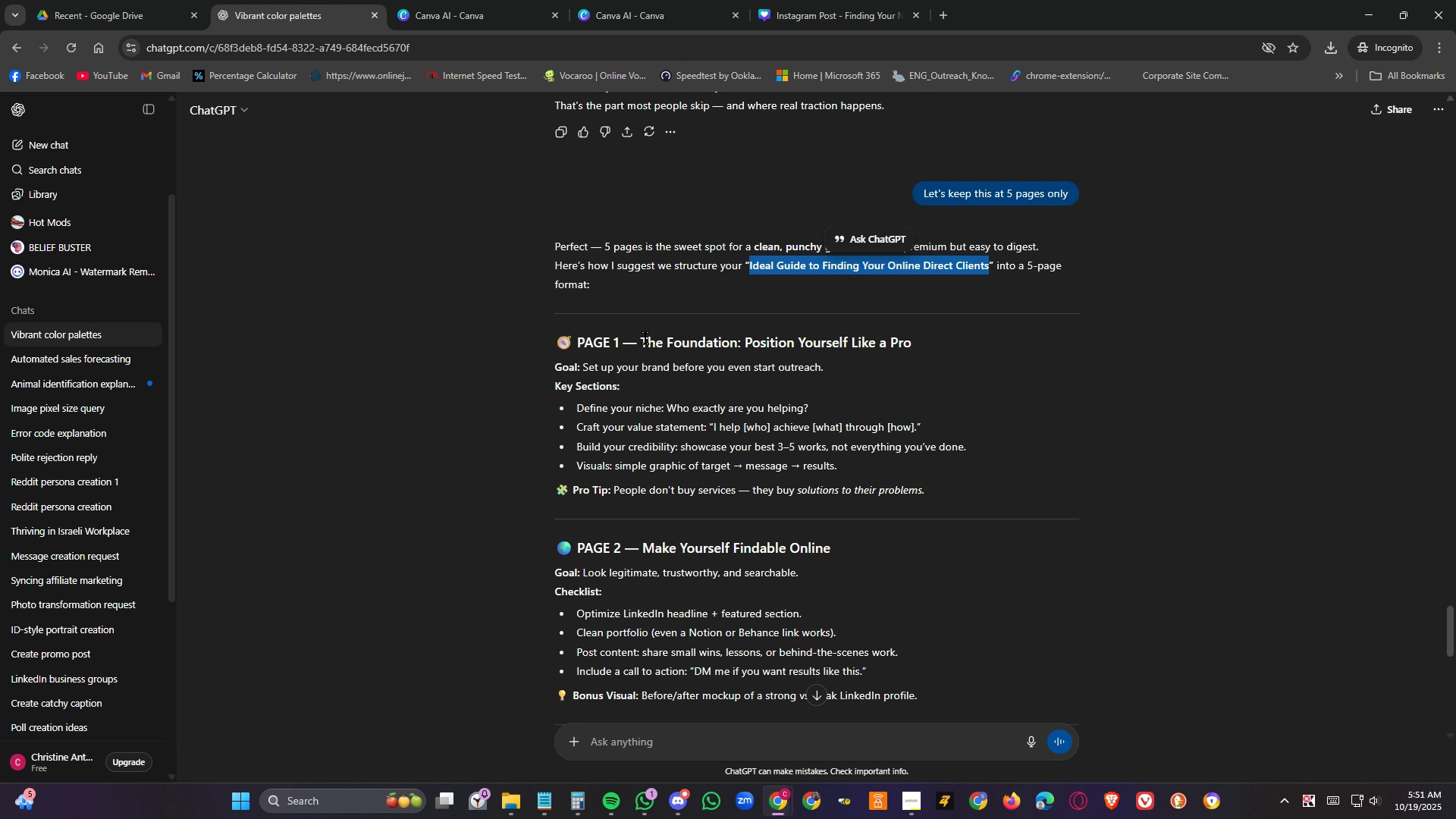 
left_click_drag(start_coordinate=[639, 344], to_coordinate=[928, 344])
 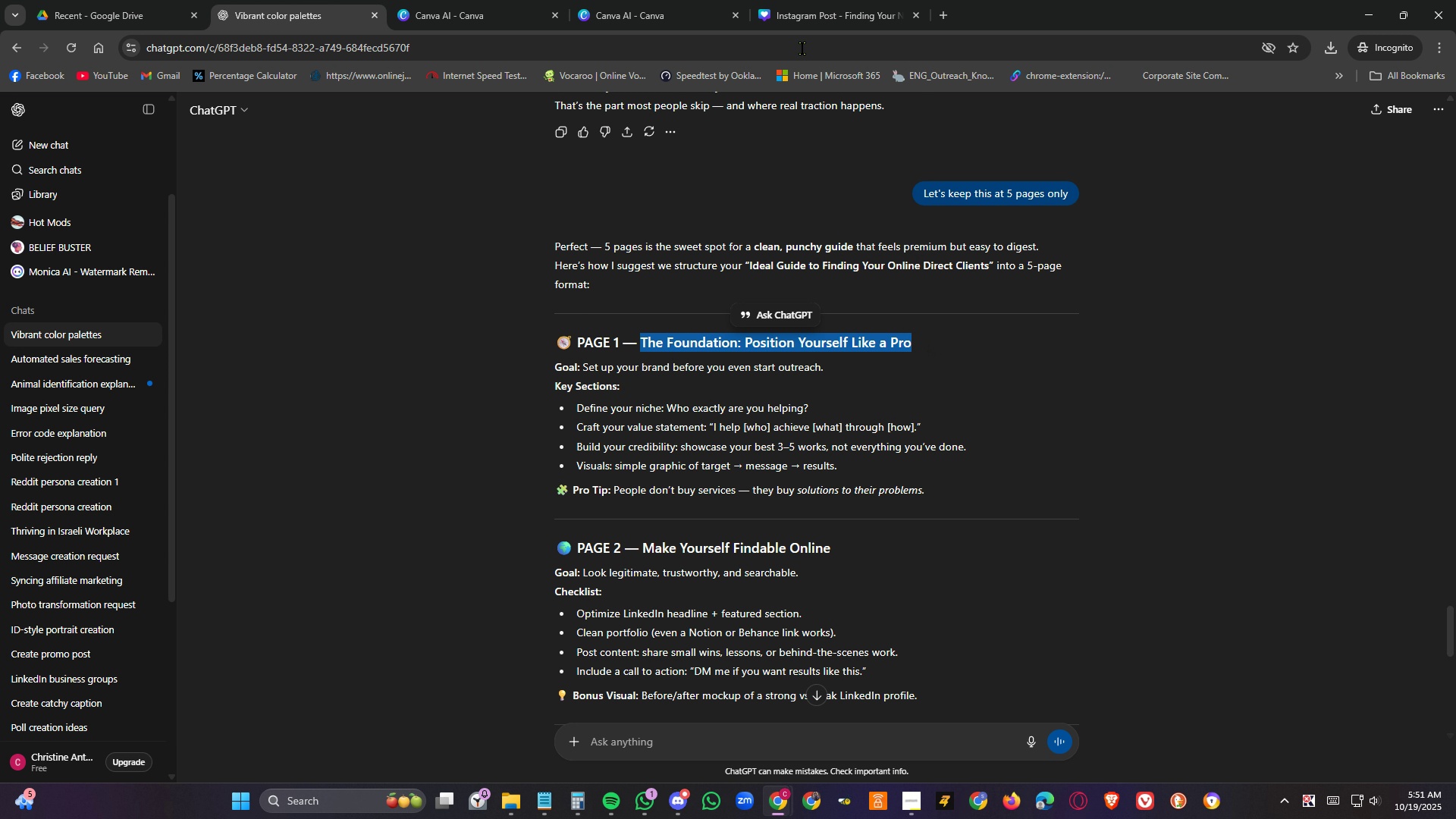 
key(Control+C)
 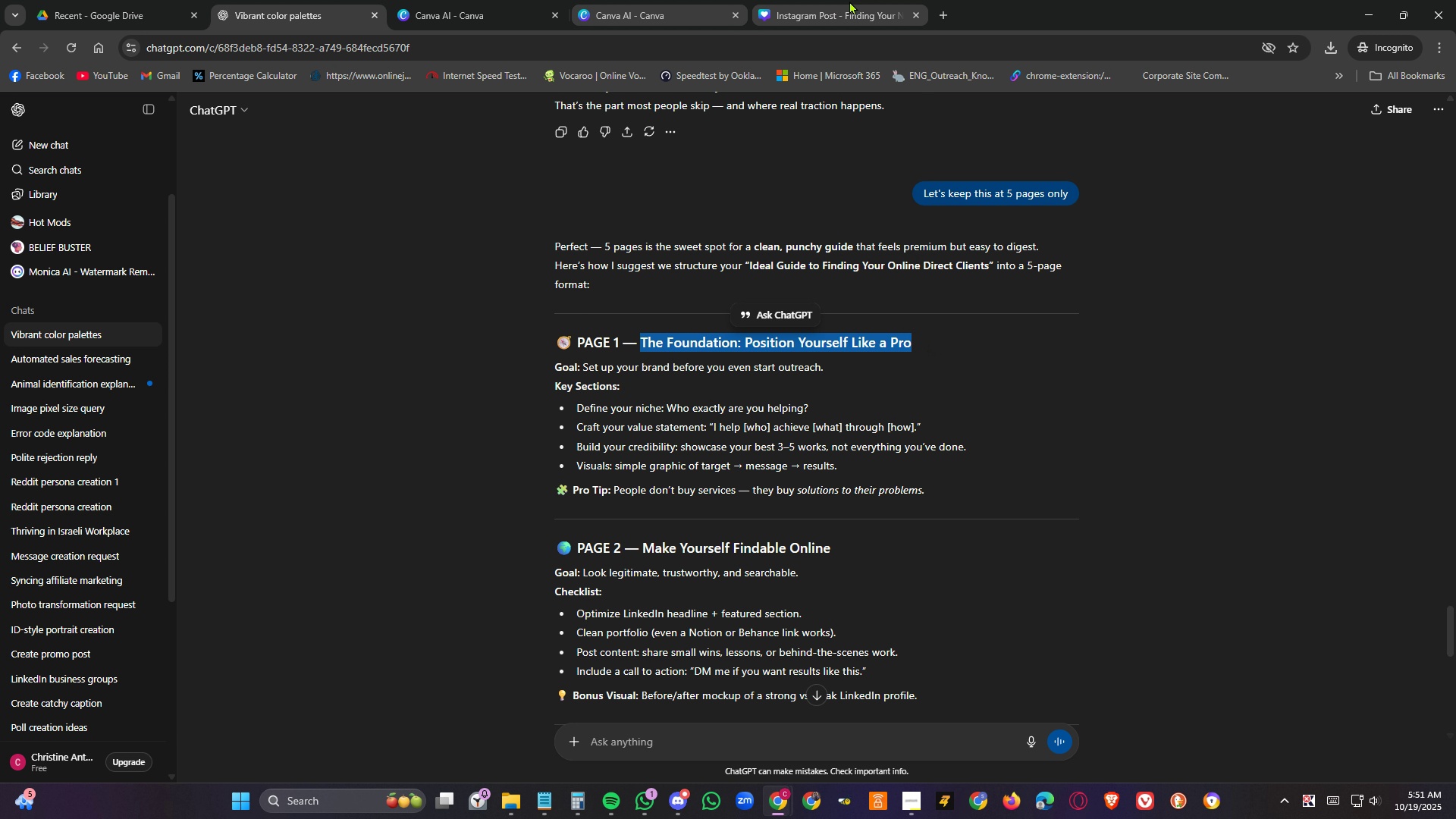 
left_click([849, 1])
 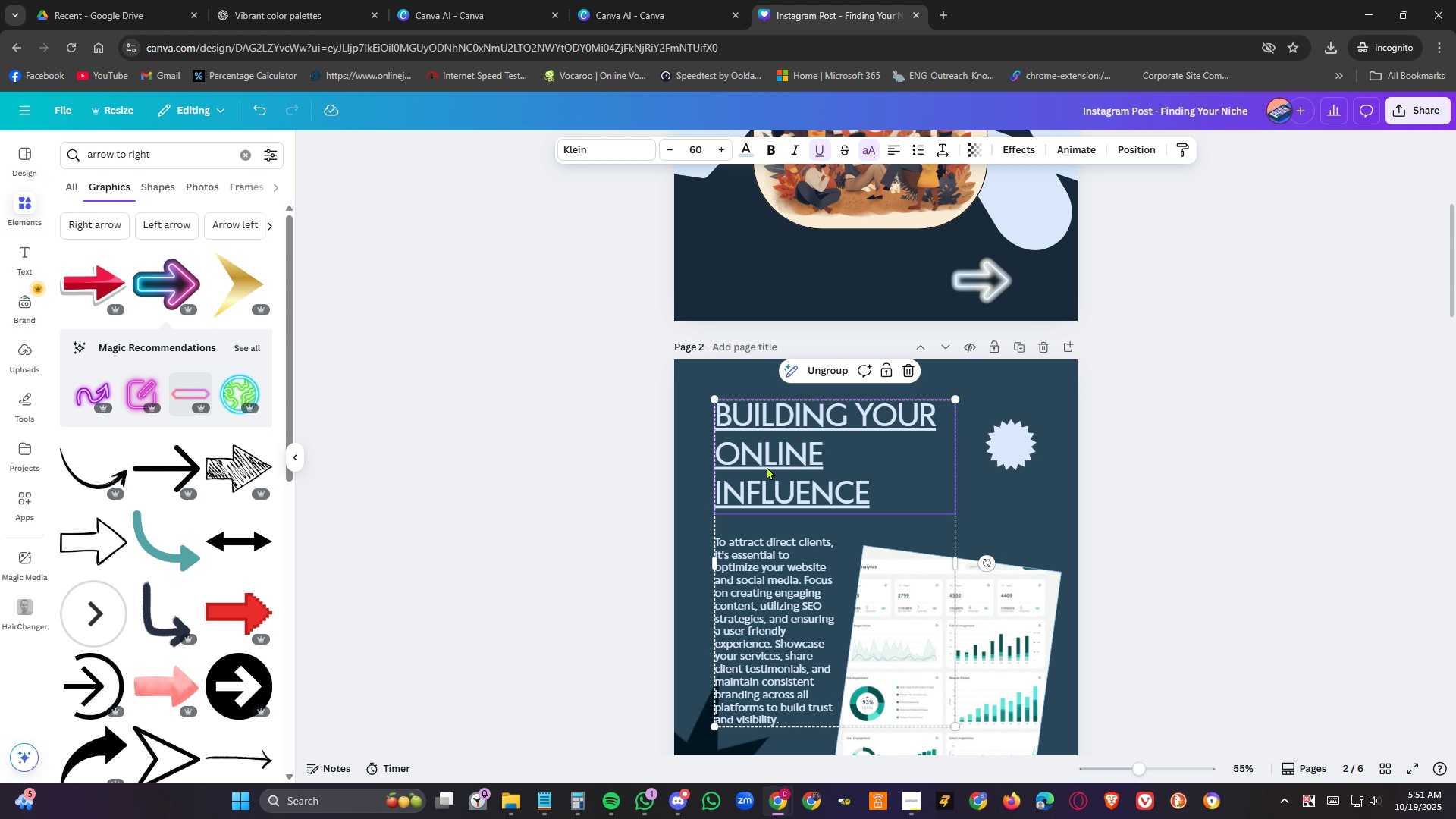 
double_click([767, 466])
 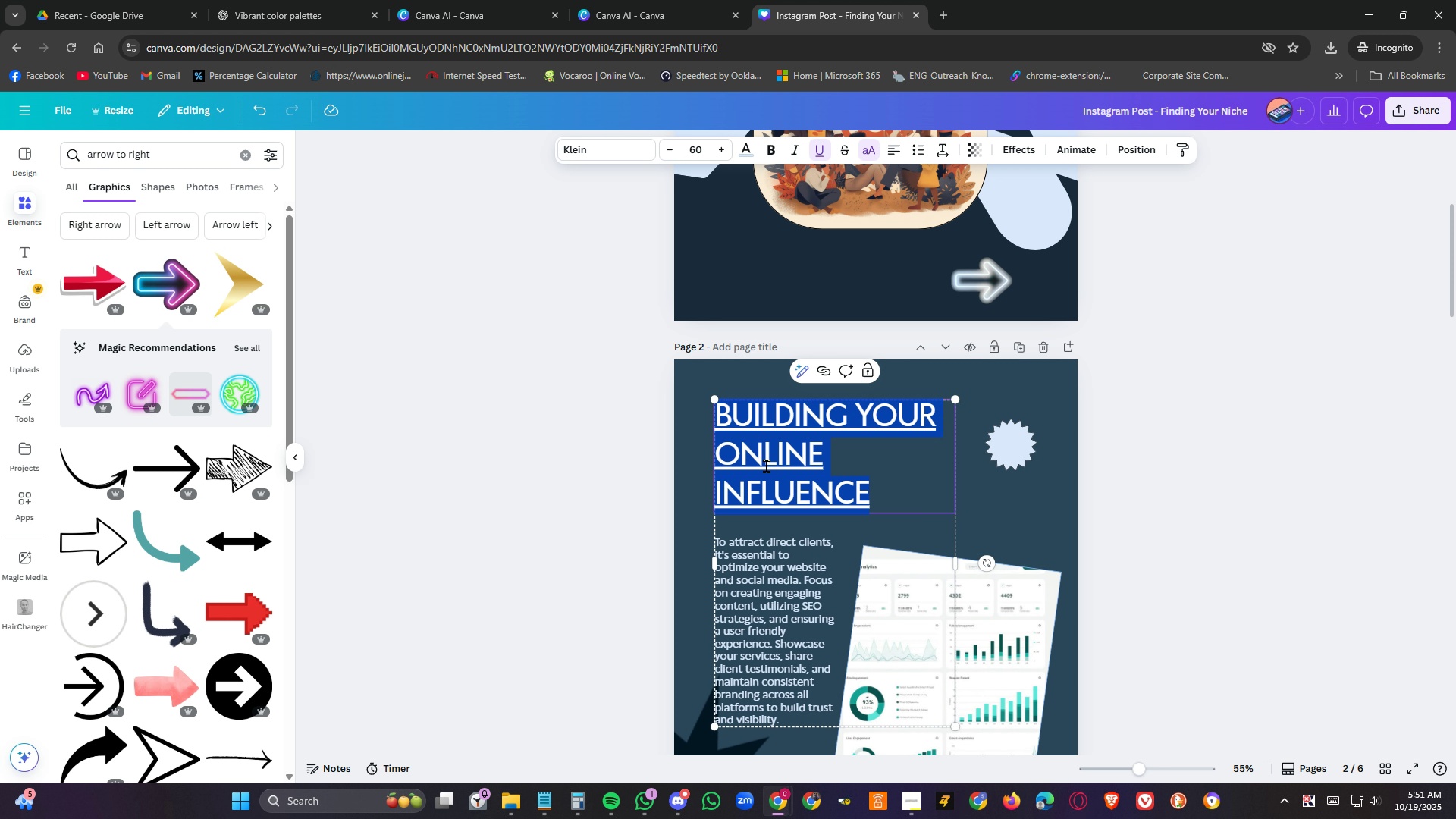 
triple_click([767, 466])
 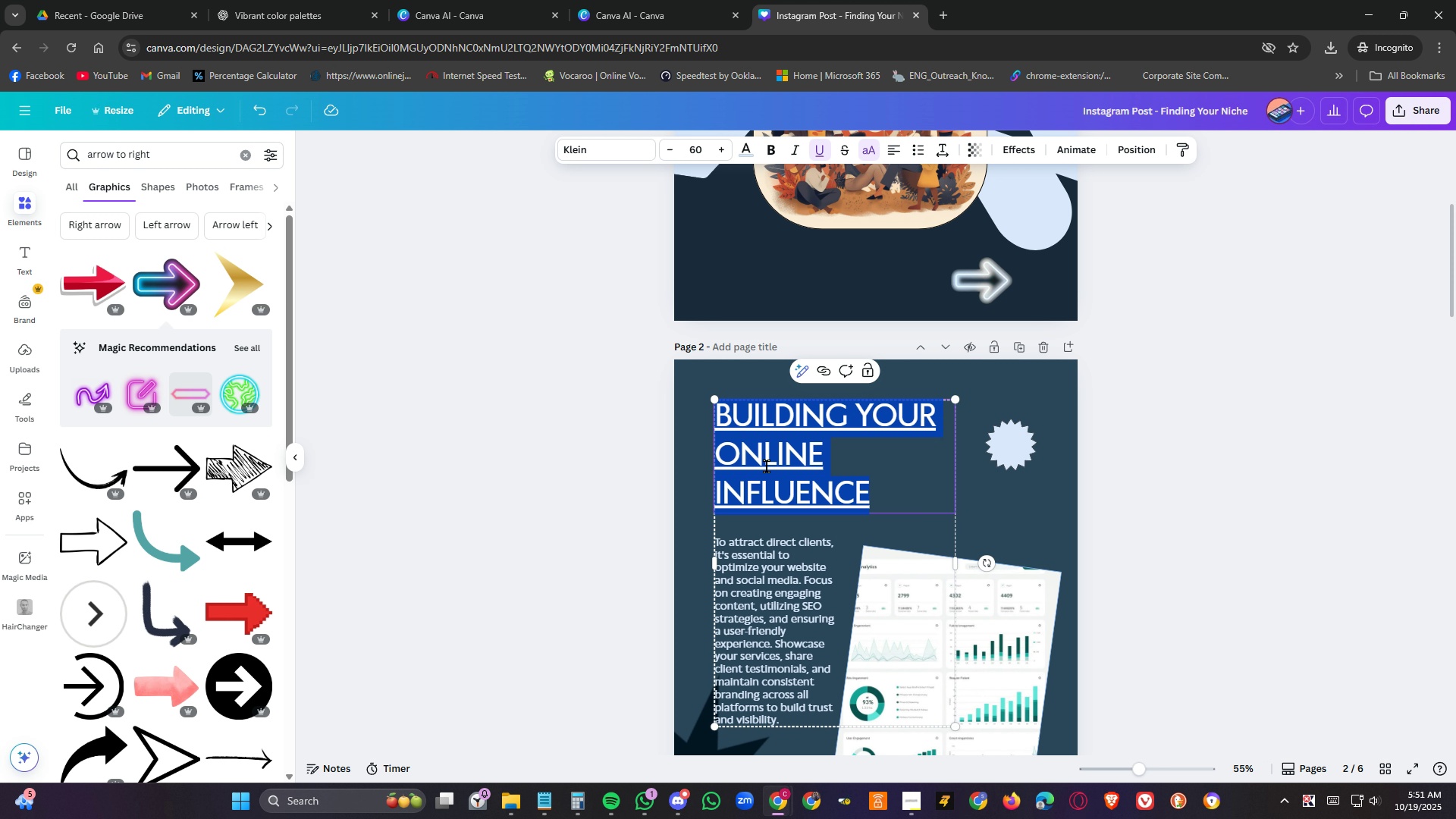 
key(Control+V)
 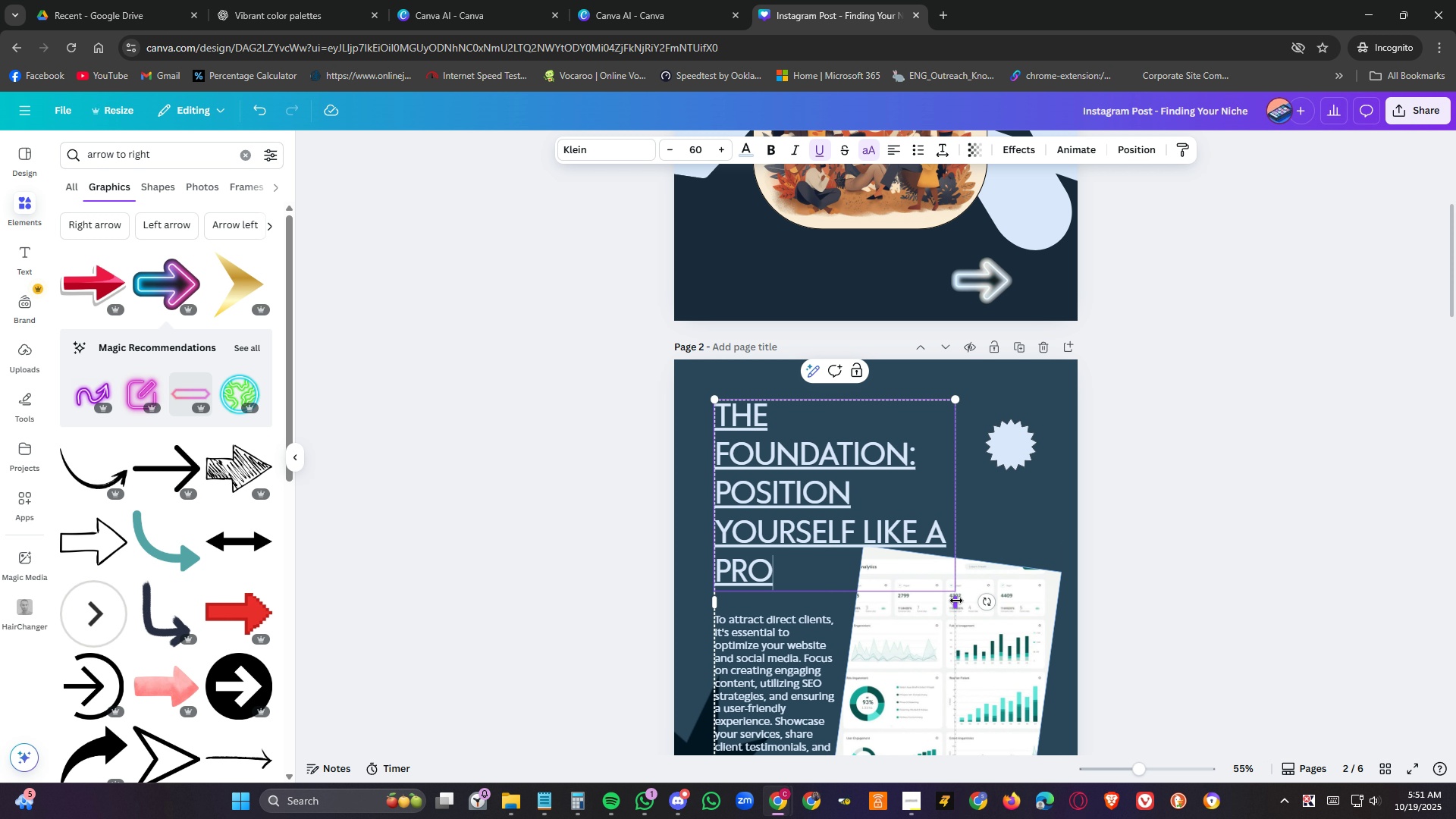 
left_click([927, 499])
 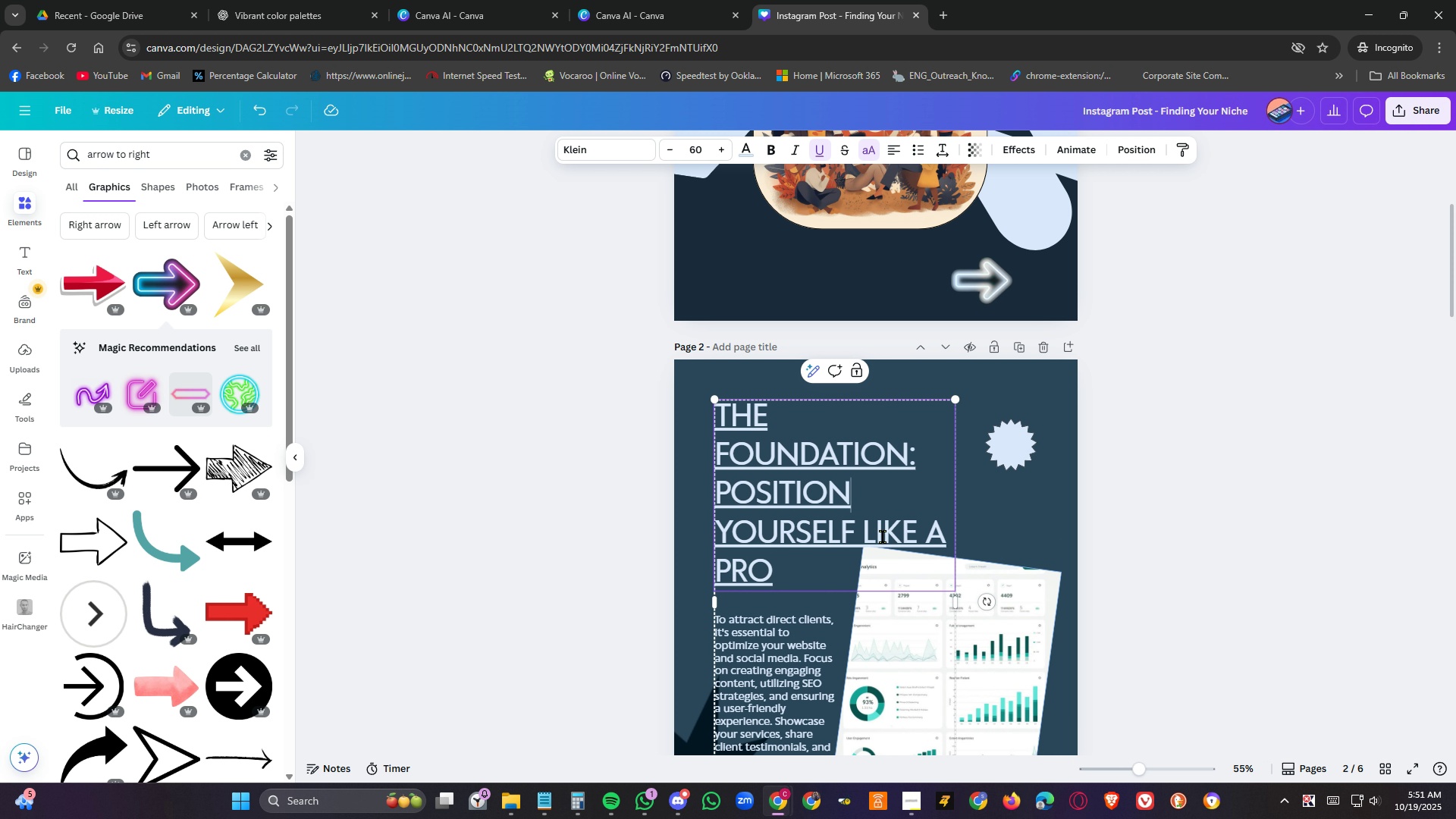 
left_click_drag(start_coordinate=[783, 567], to_coordinate=[654, 392])
 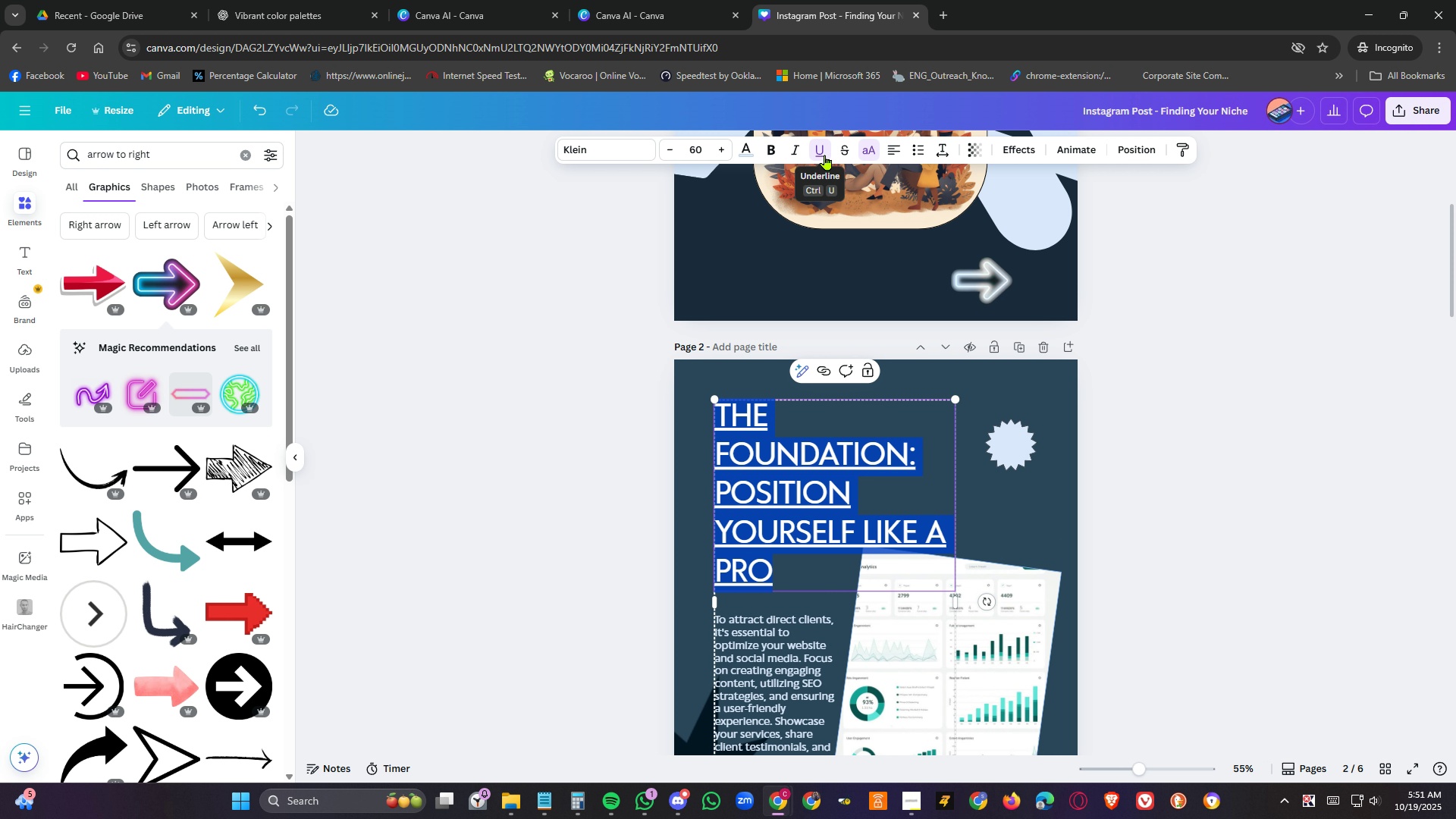 
left_click([825, 155])
 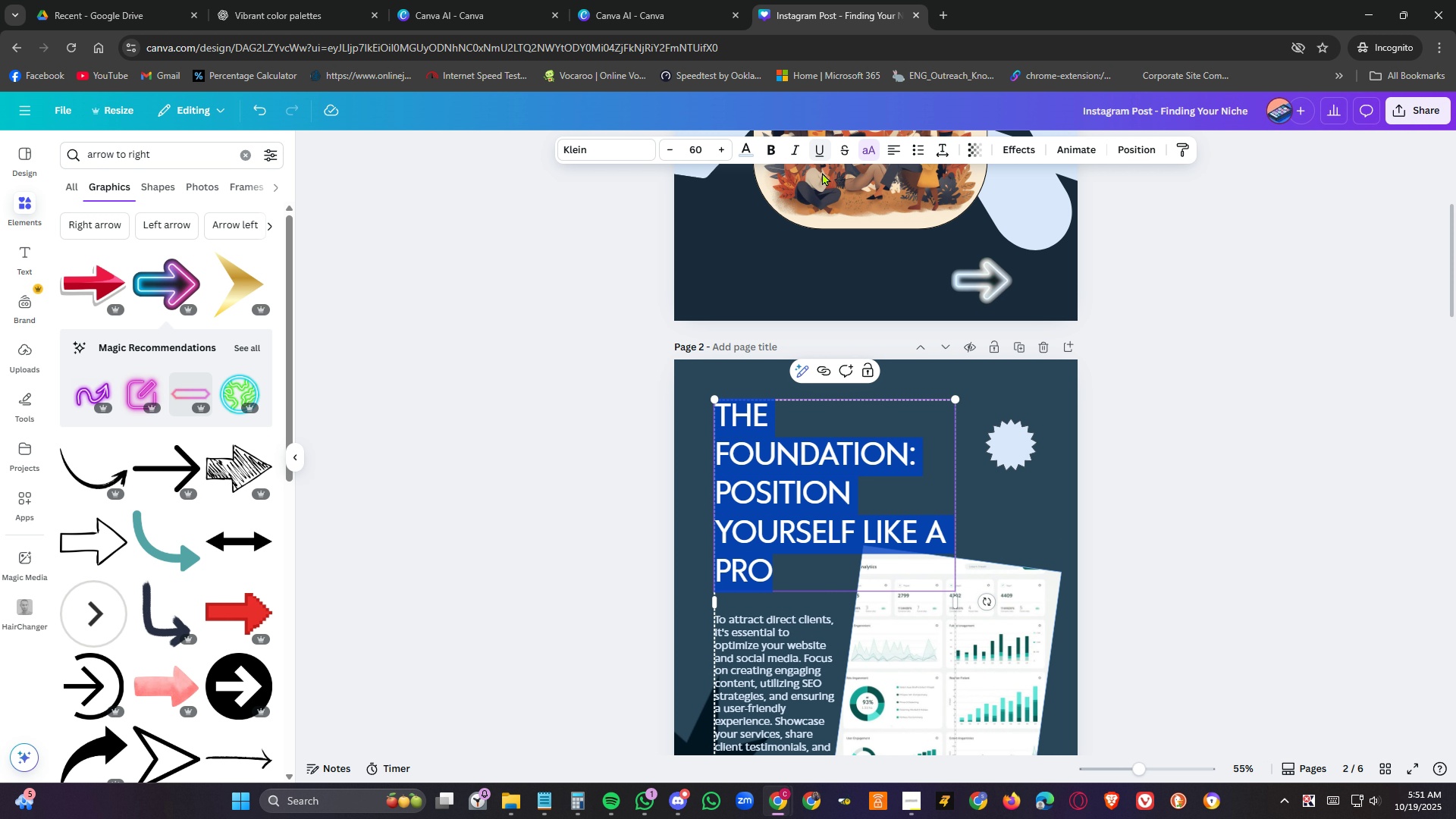 
scroll: coordinate [1242, 590], scroll_direction: up, amount: 6.0
 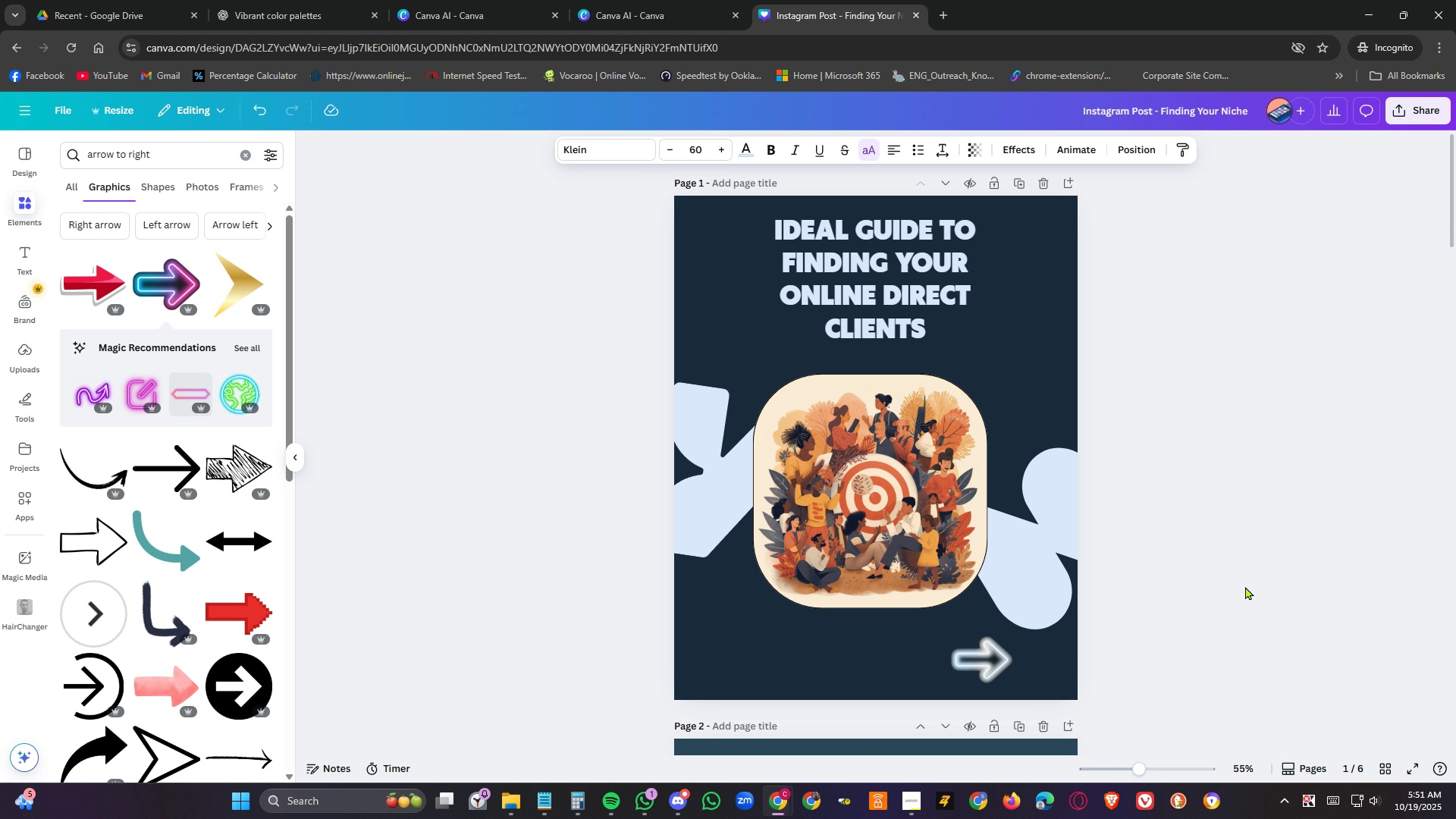 
scroll: coordinate [1247, 584], scroll_direction: down, amount: 14.0
 